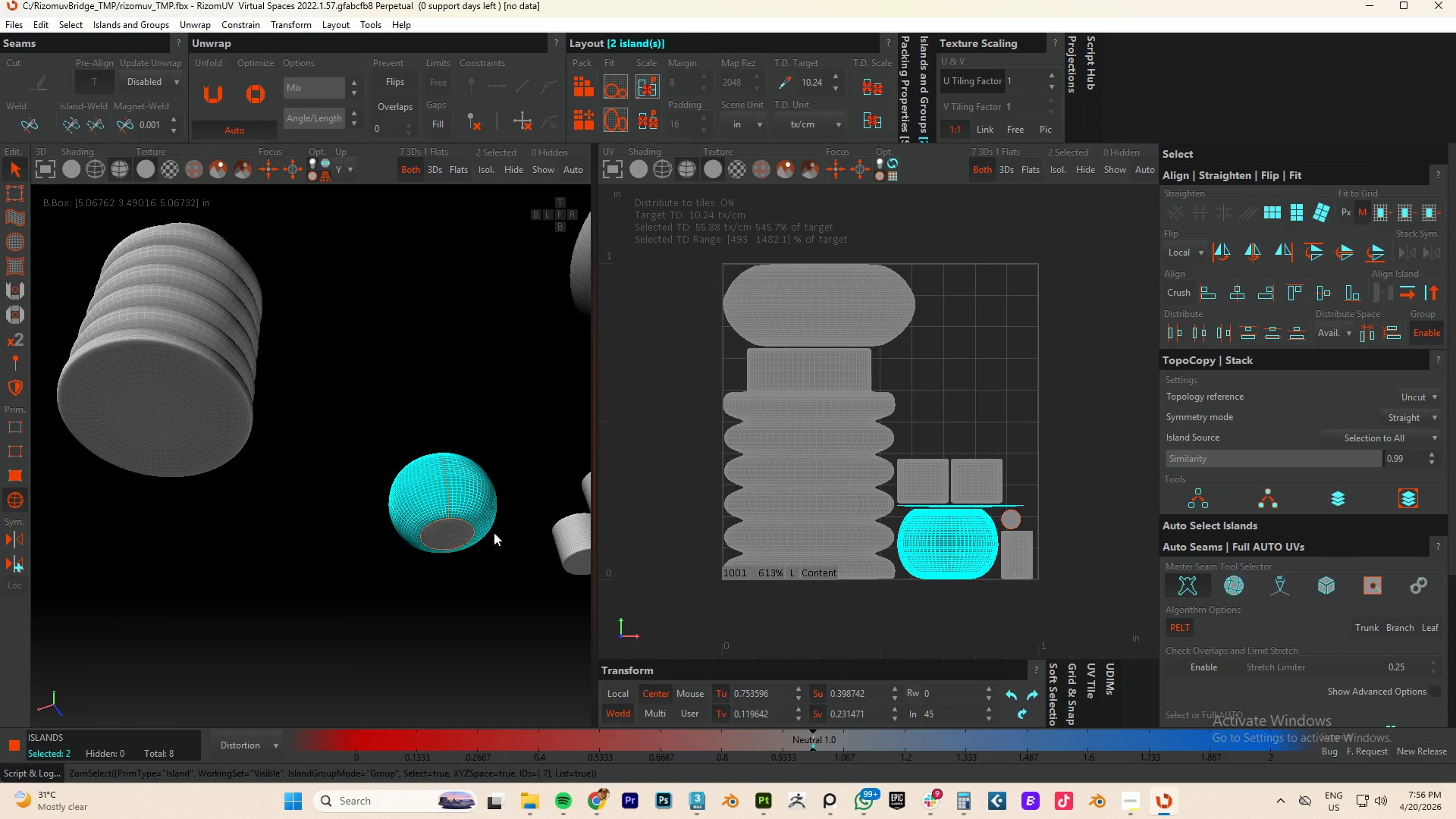 
hold_key(key=ControlLeft, duration=0.64)
left_click([462, 533])
 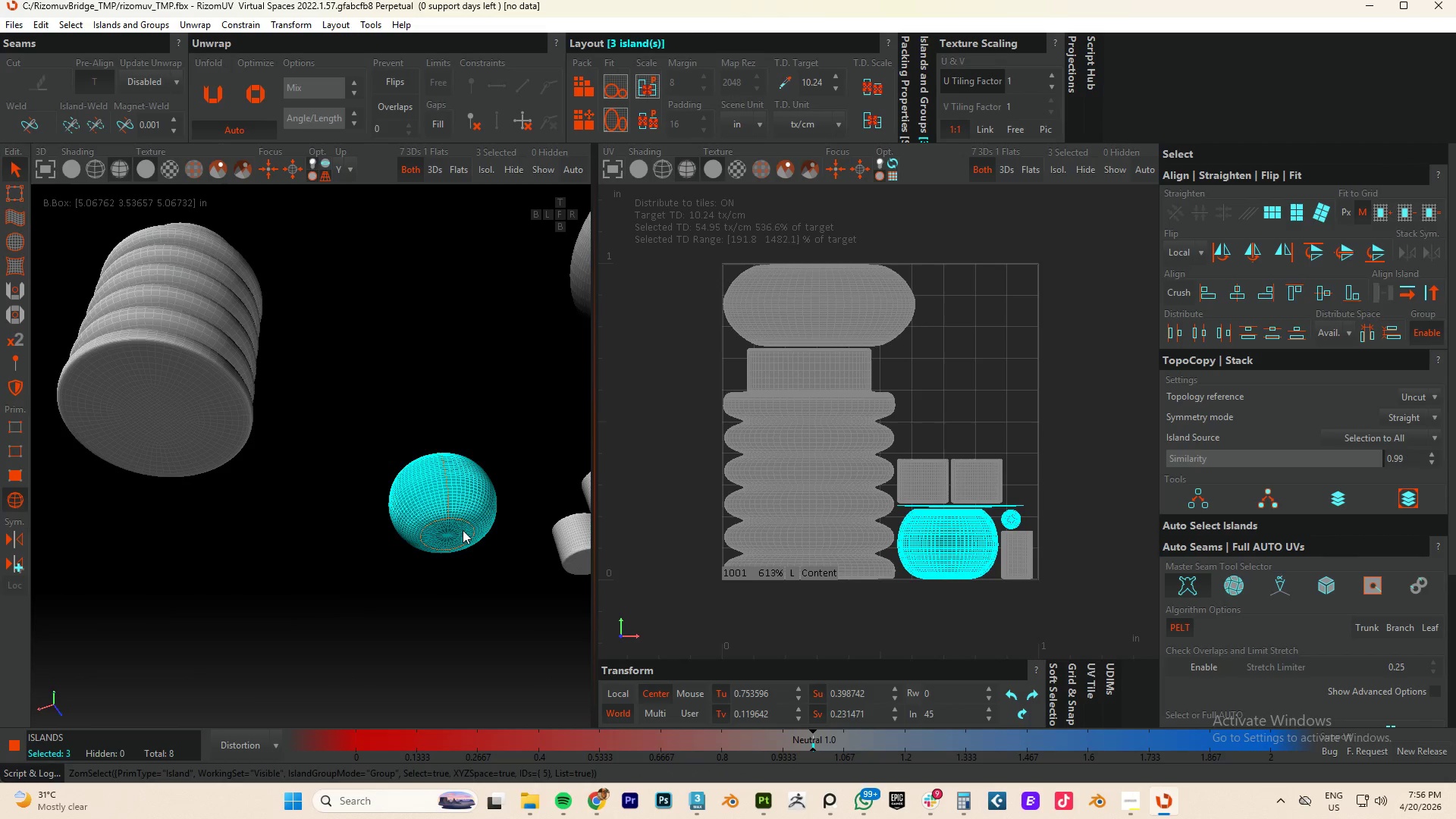 
type(up)
 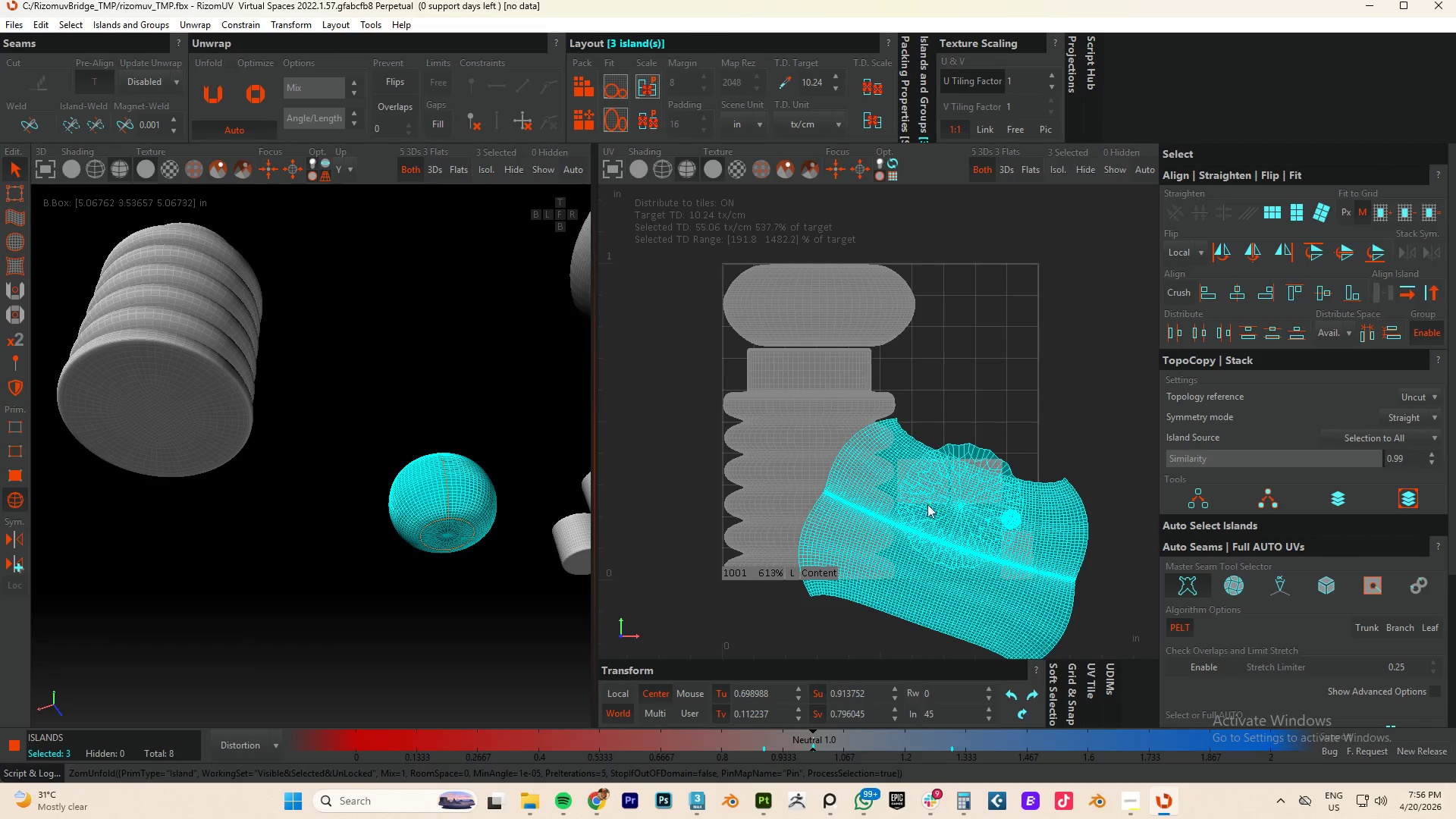 
left_click([882, 557])
 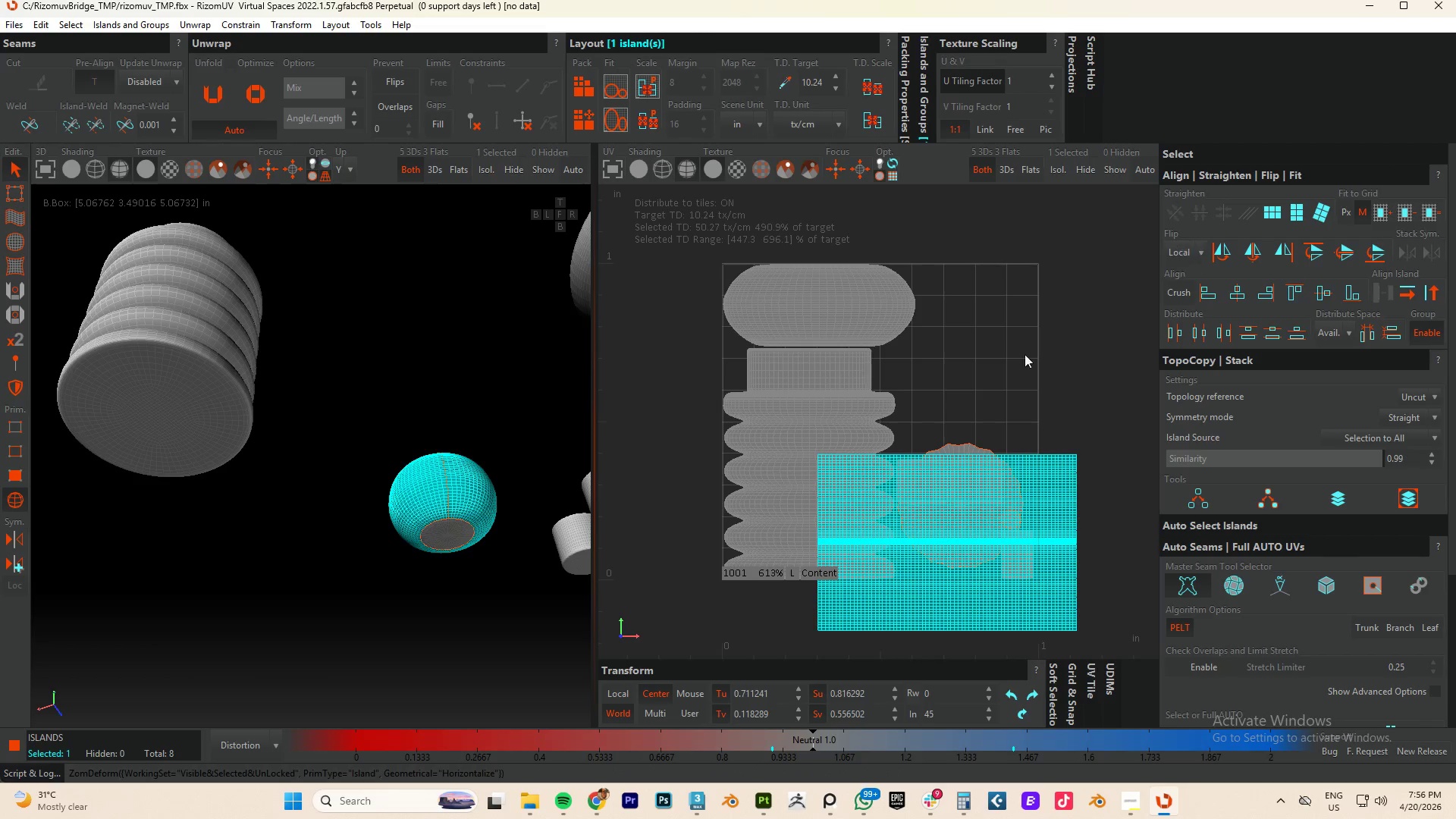 
key(P)
 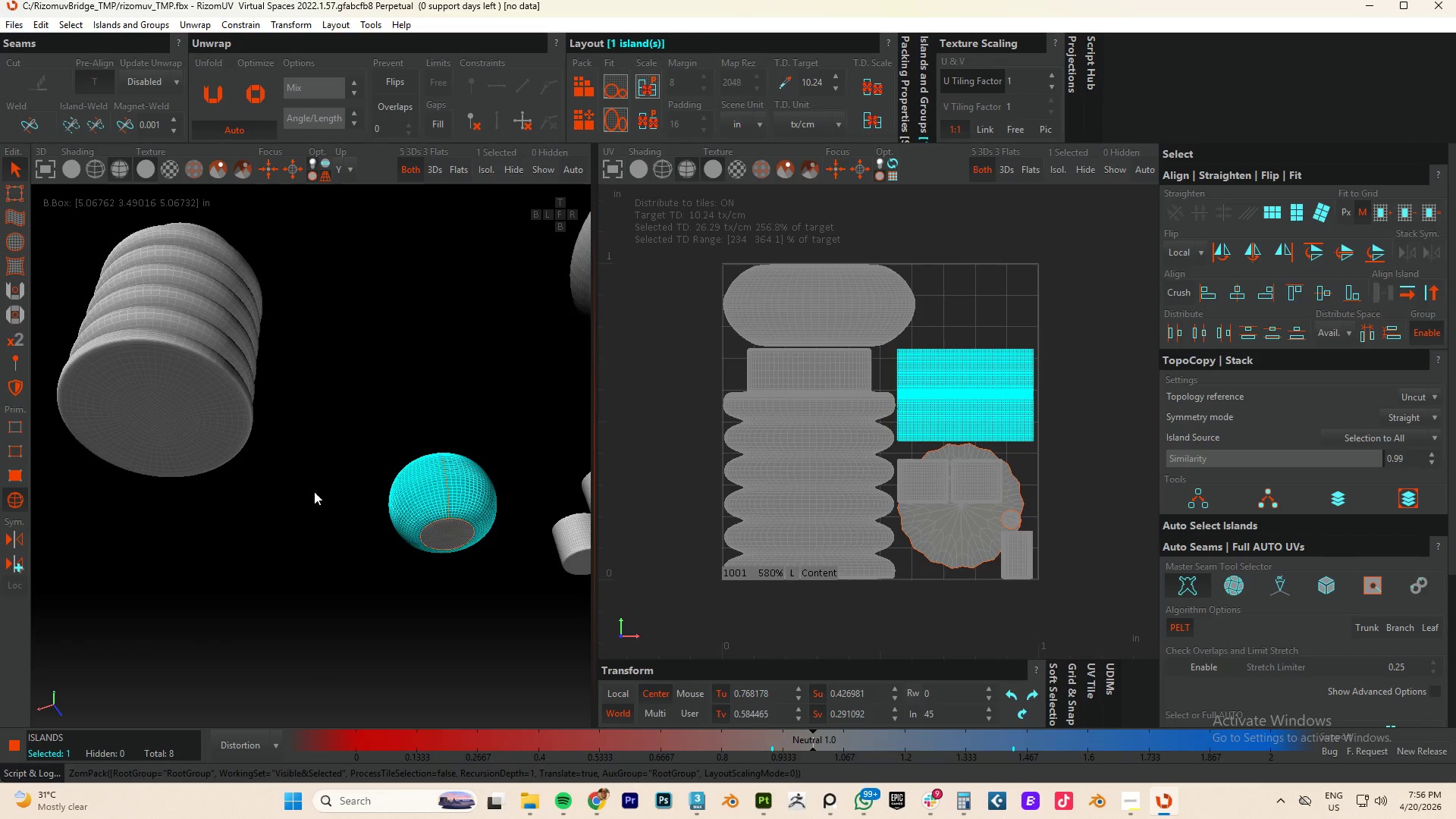 
scroll: coordinate [295, 494], scroll_direction: down, amount: 4.0
 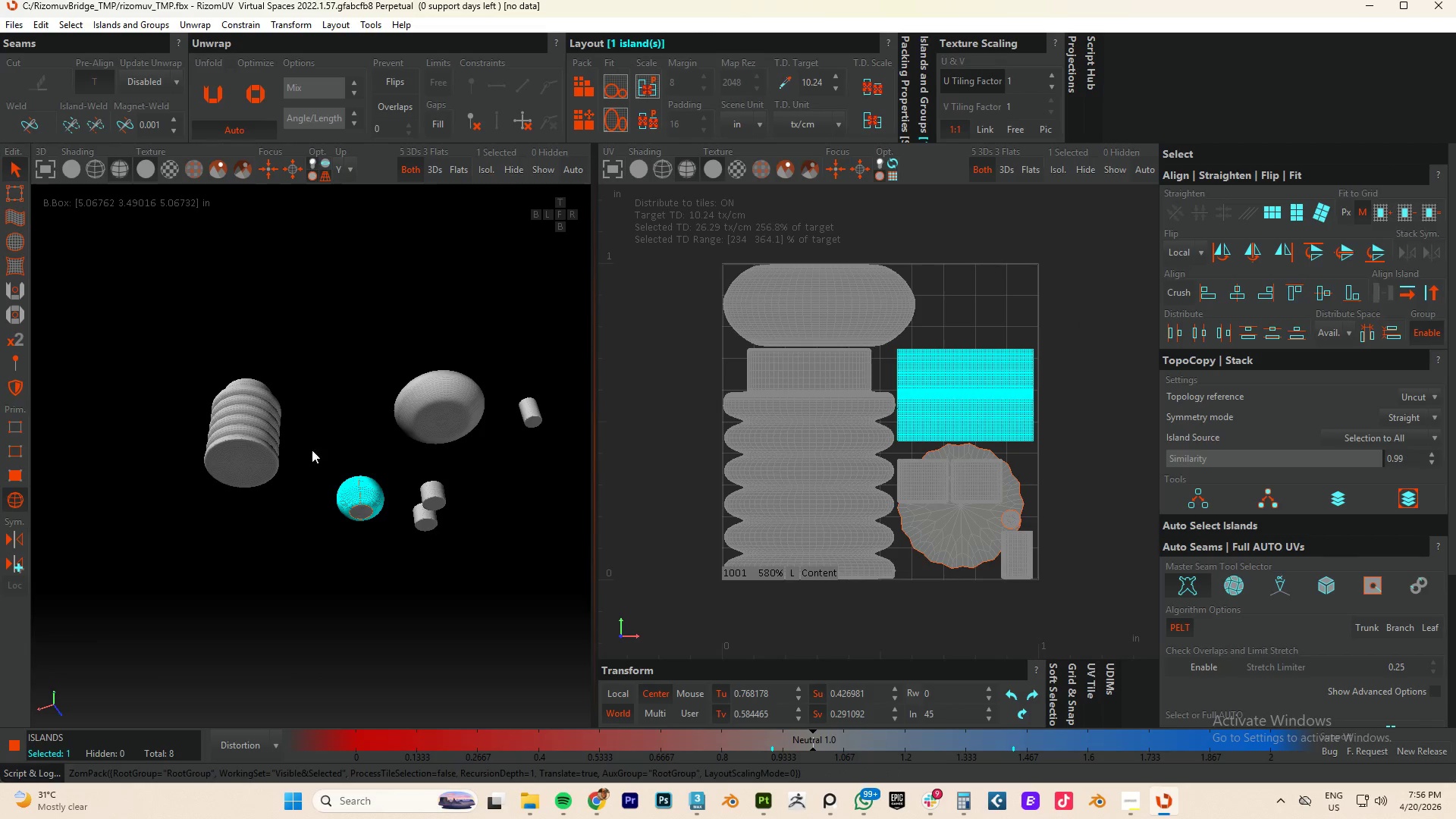 
hold_key(key=AltLeft, duration=0.44)
 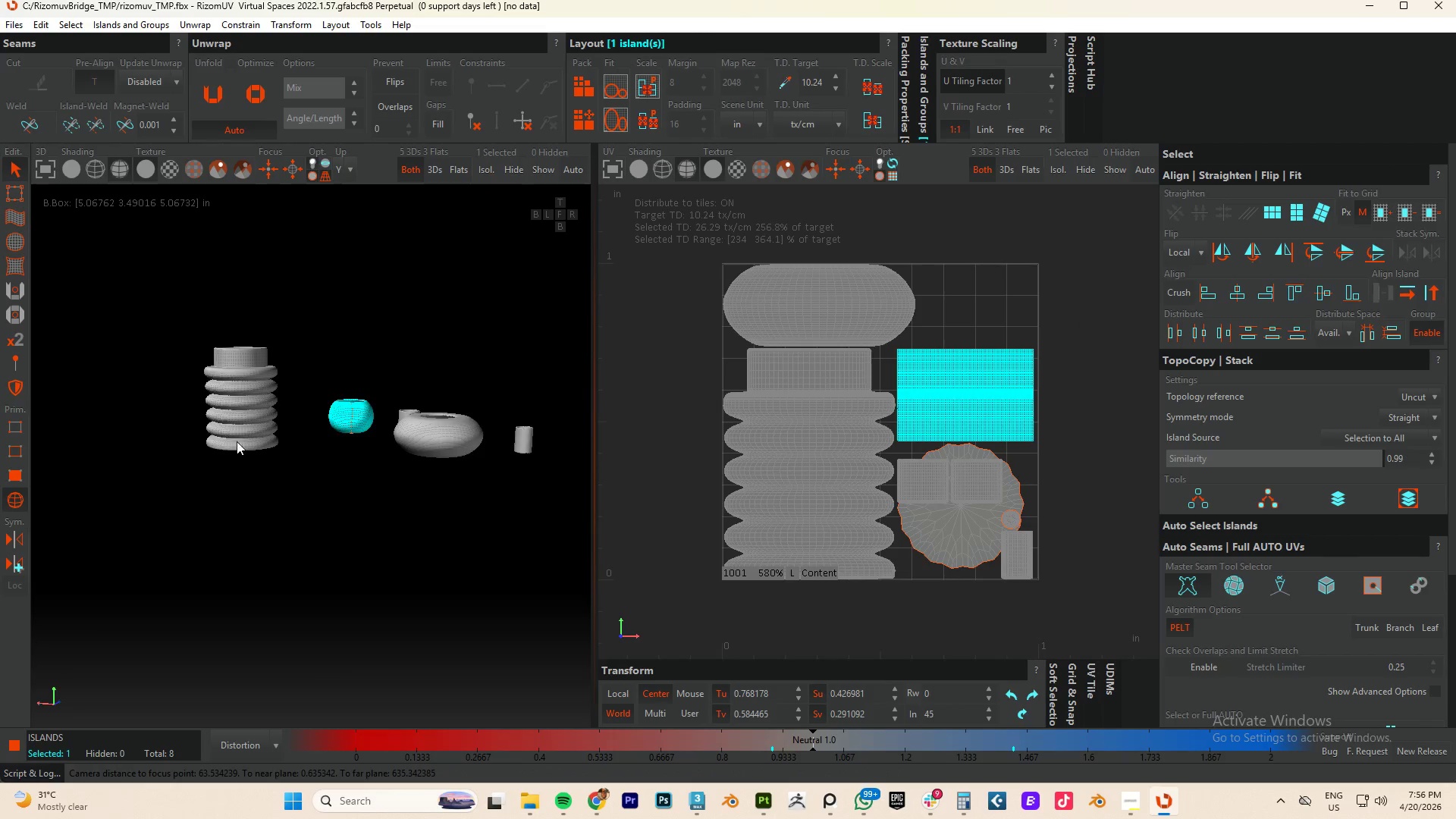 
hold_key(key=AltLeft, duration=0.56)
 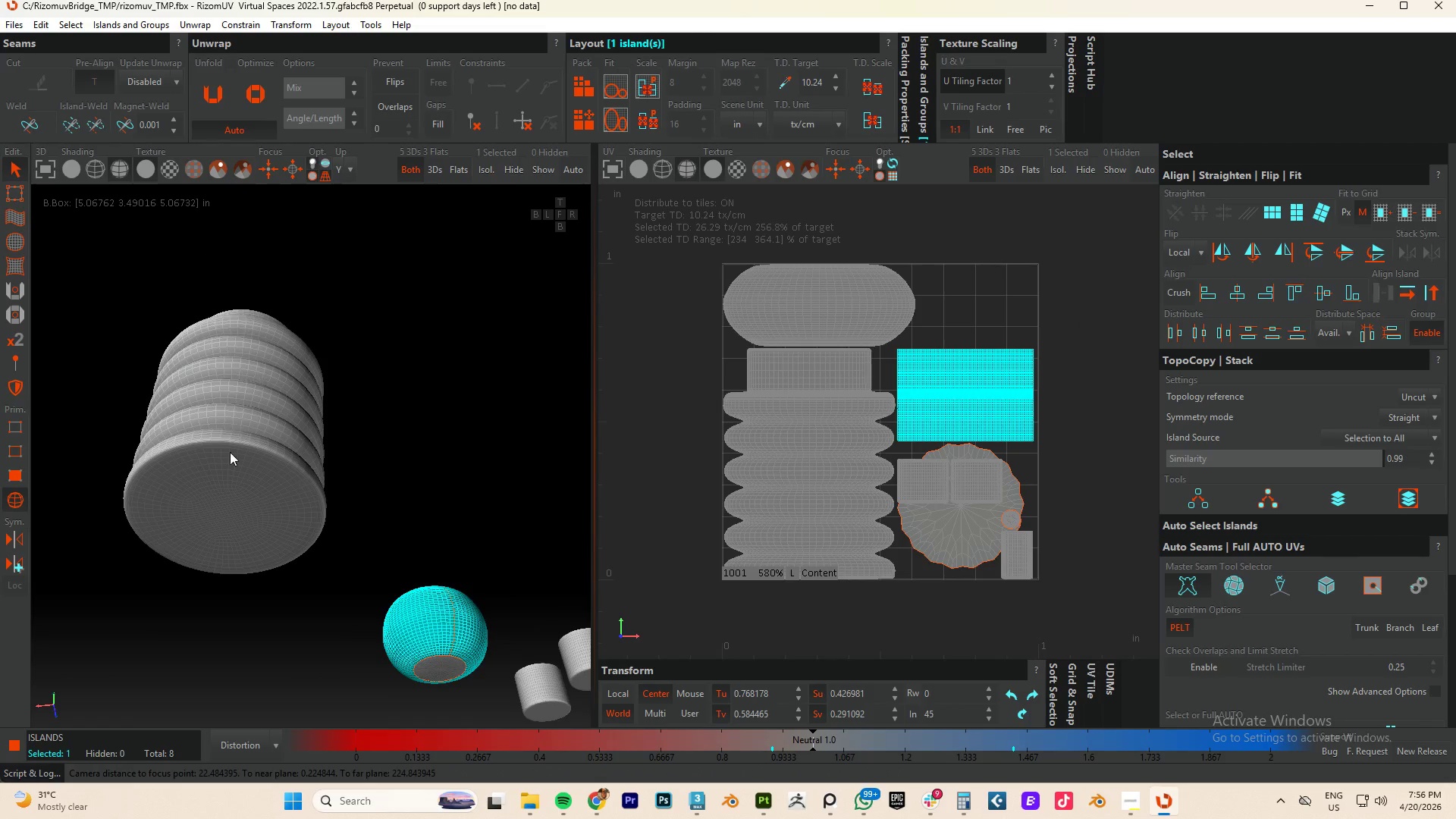 
scroll: coordinate [266, 423], scroll_direction: up, amount: 11.0
 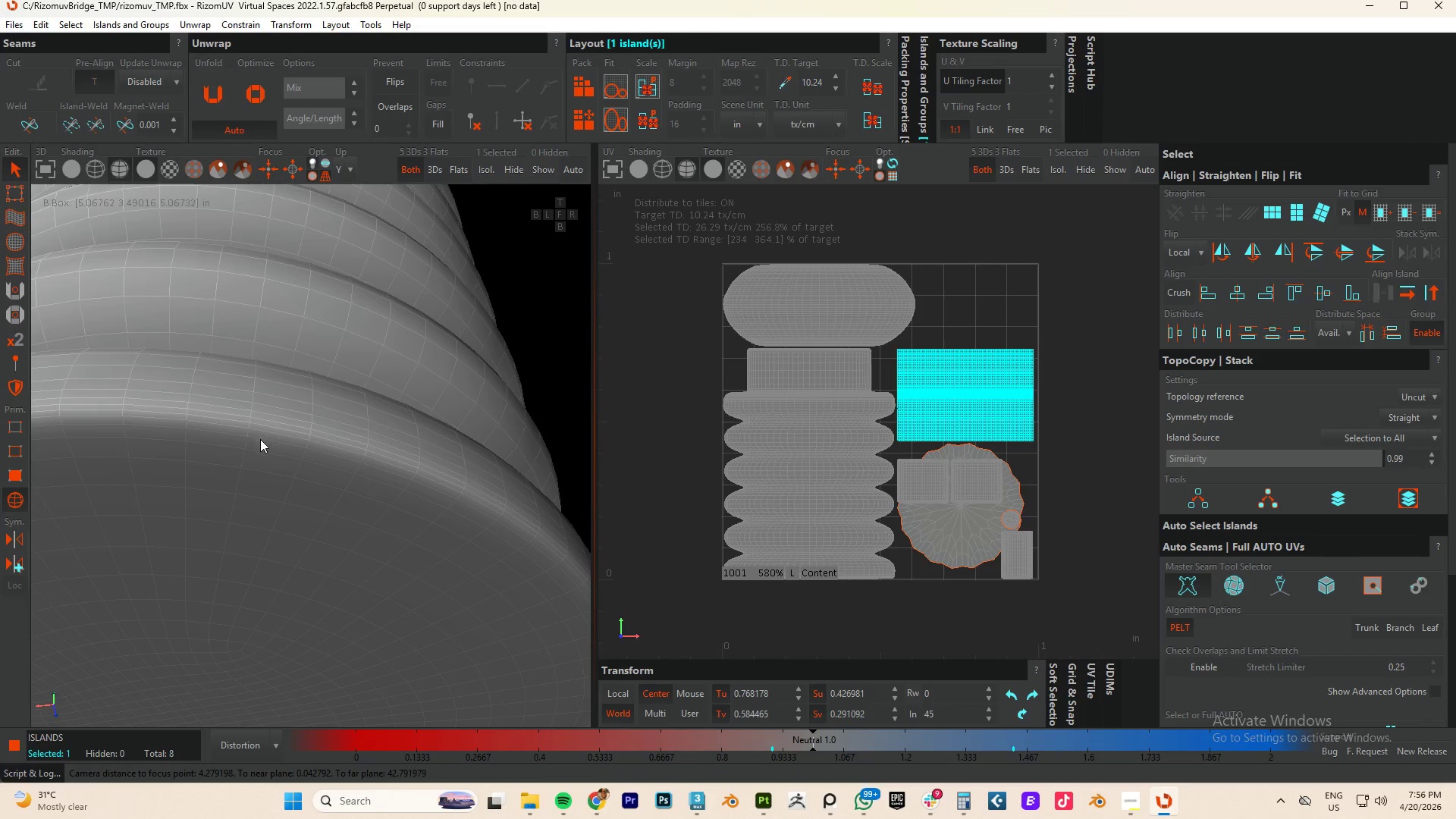 
double_click([260, 440])
 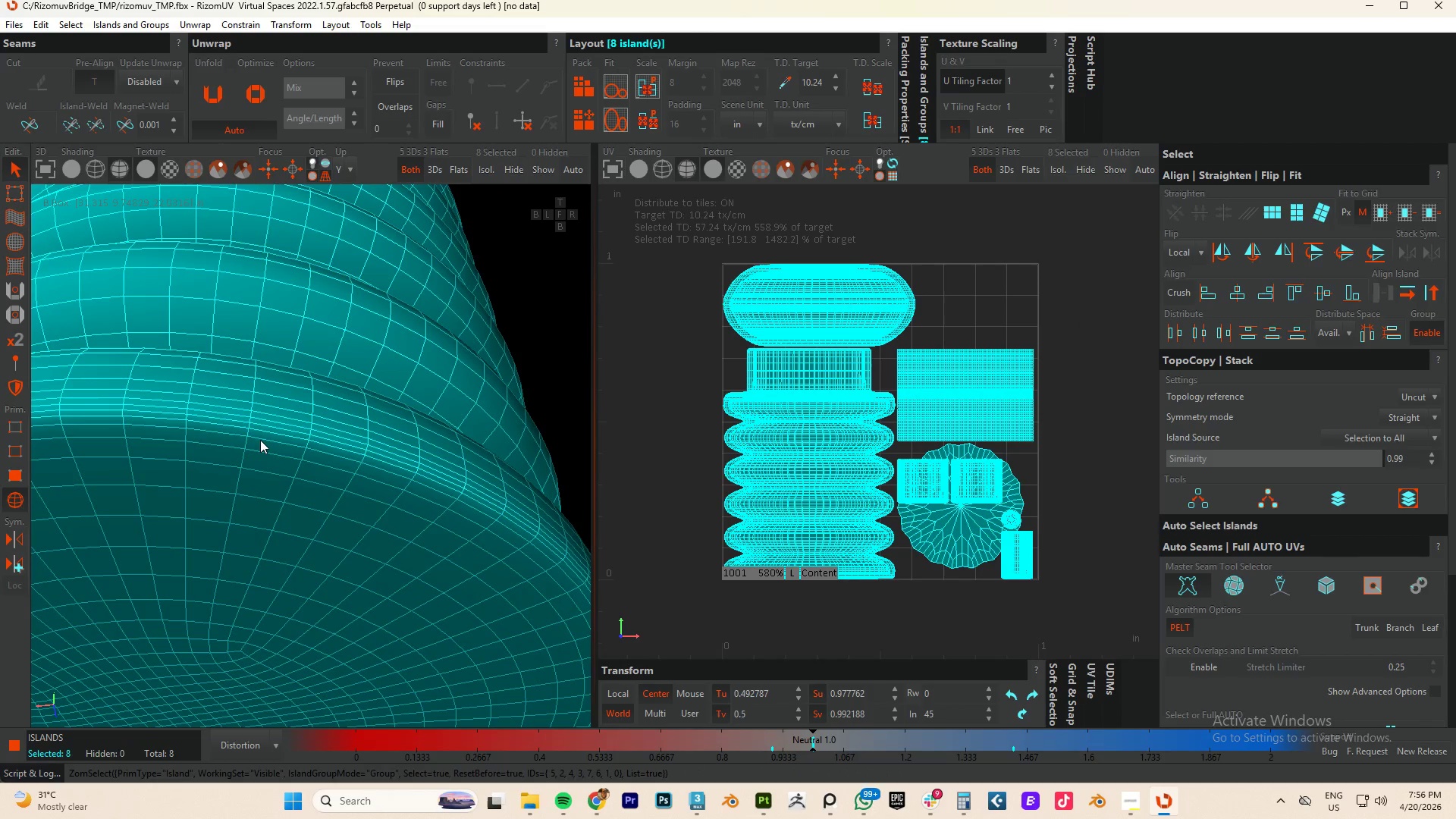 
key(F2)
 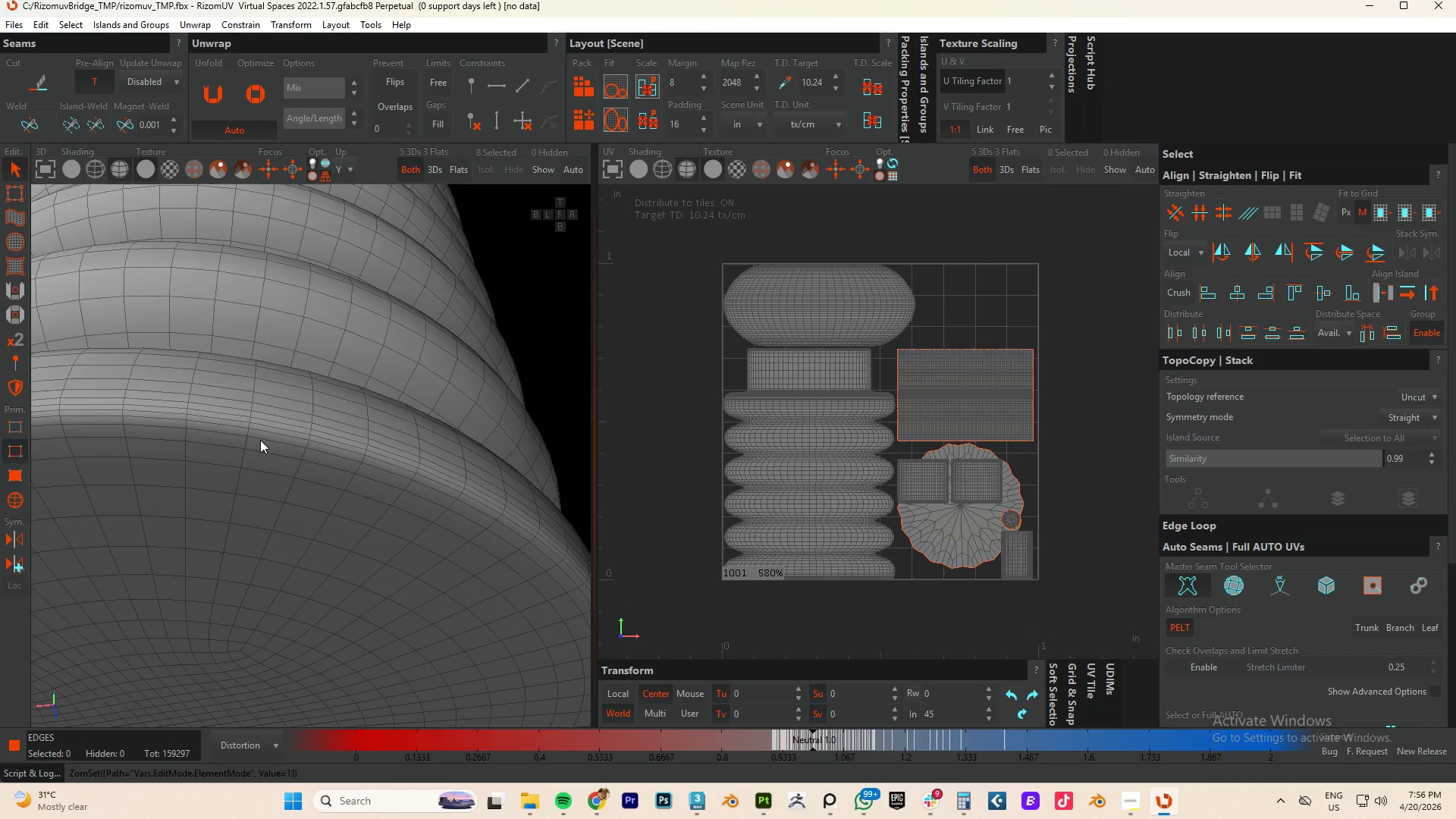 
double_click([260, 440])
 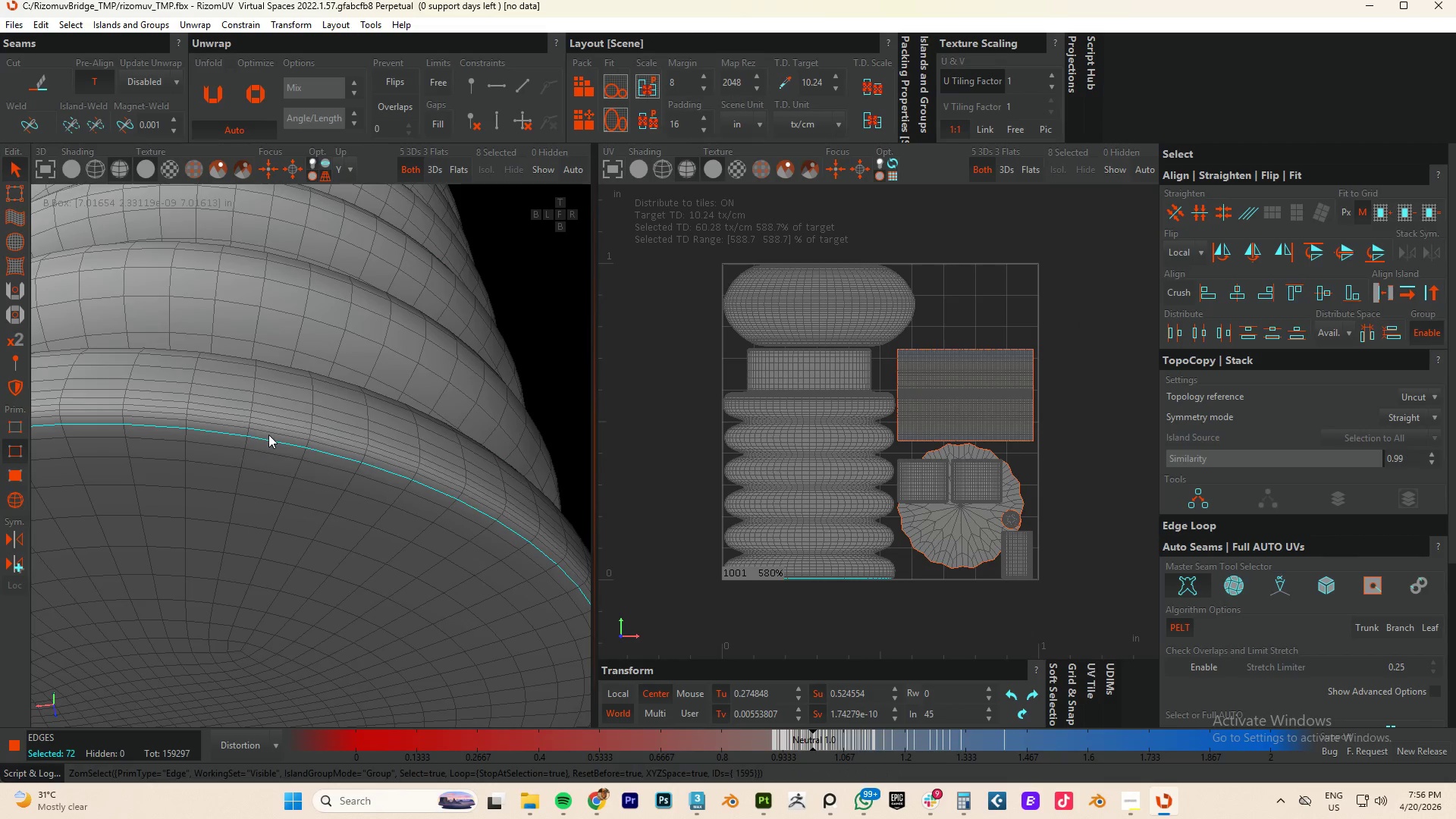 
scroll: coordinate [268, 435], scroll_direction: down, amount: 4.0
 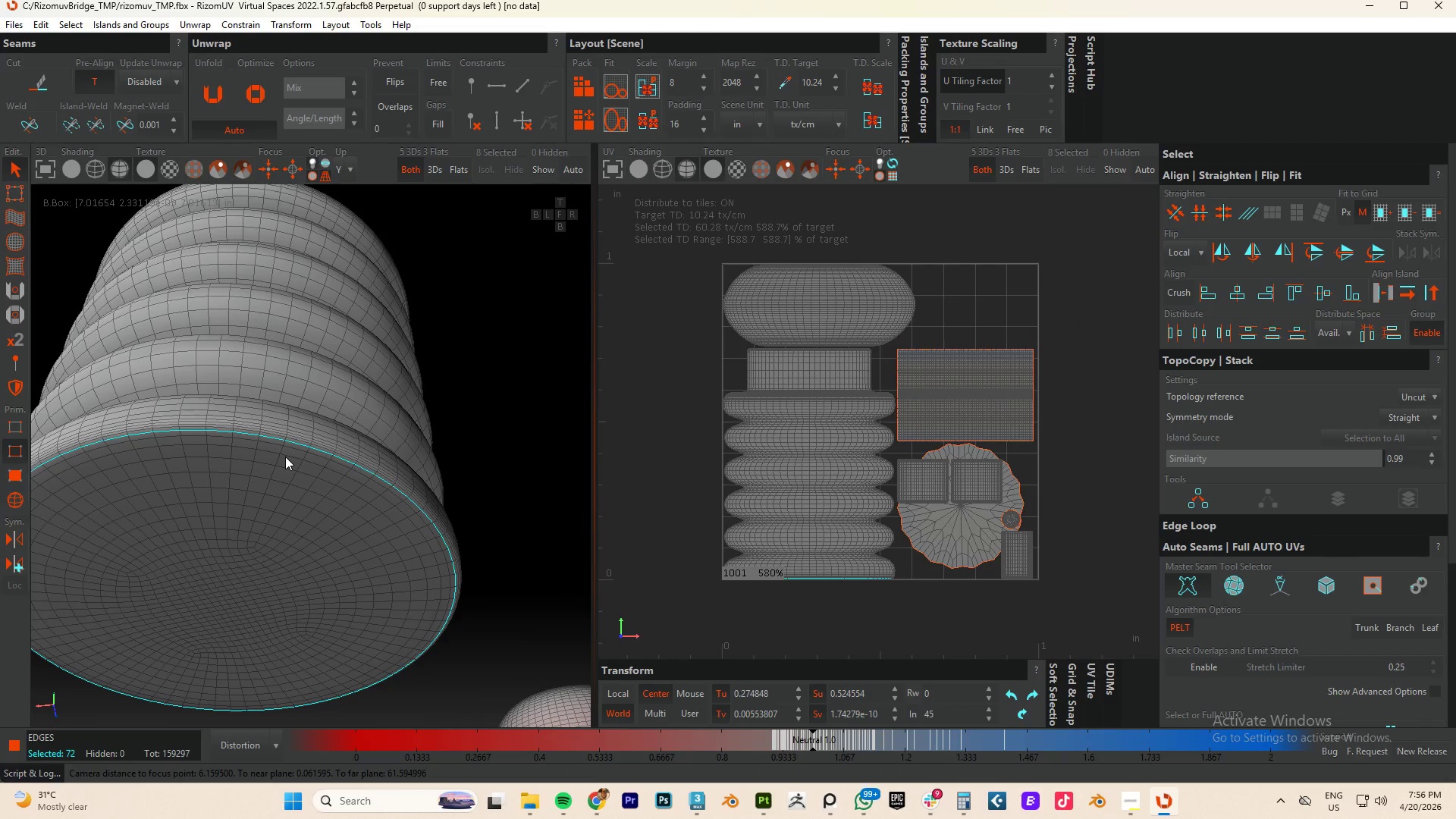 
key(F4)
 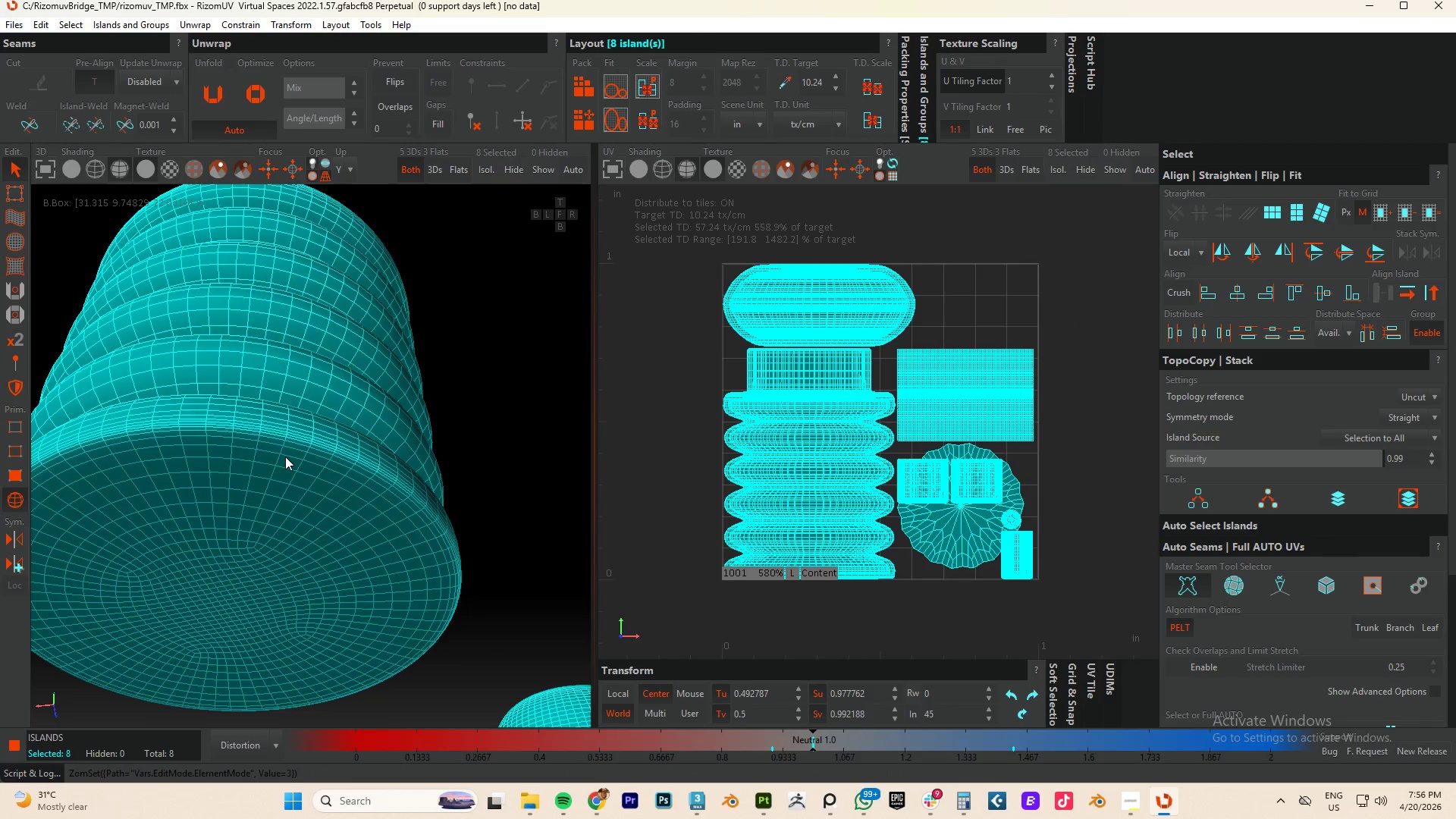 
left_click([285, 457])
 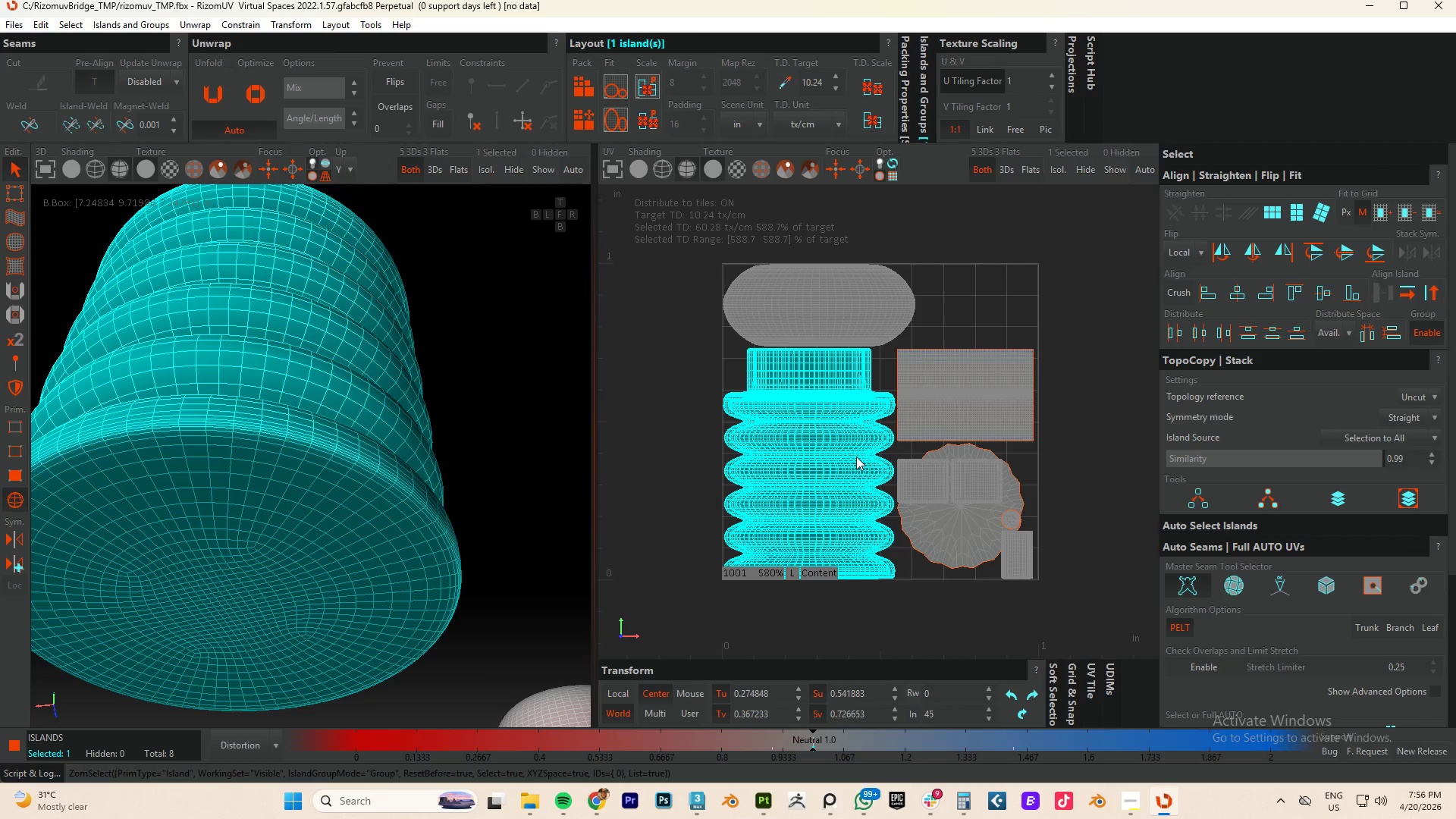 
type(cup)
 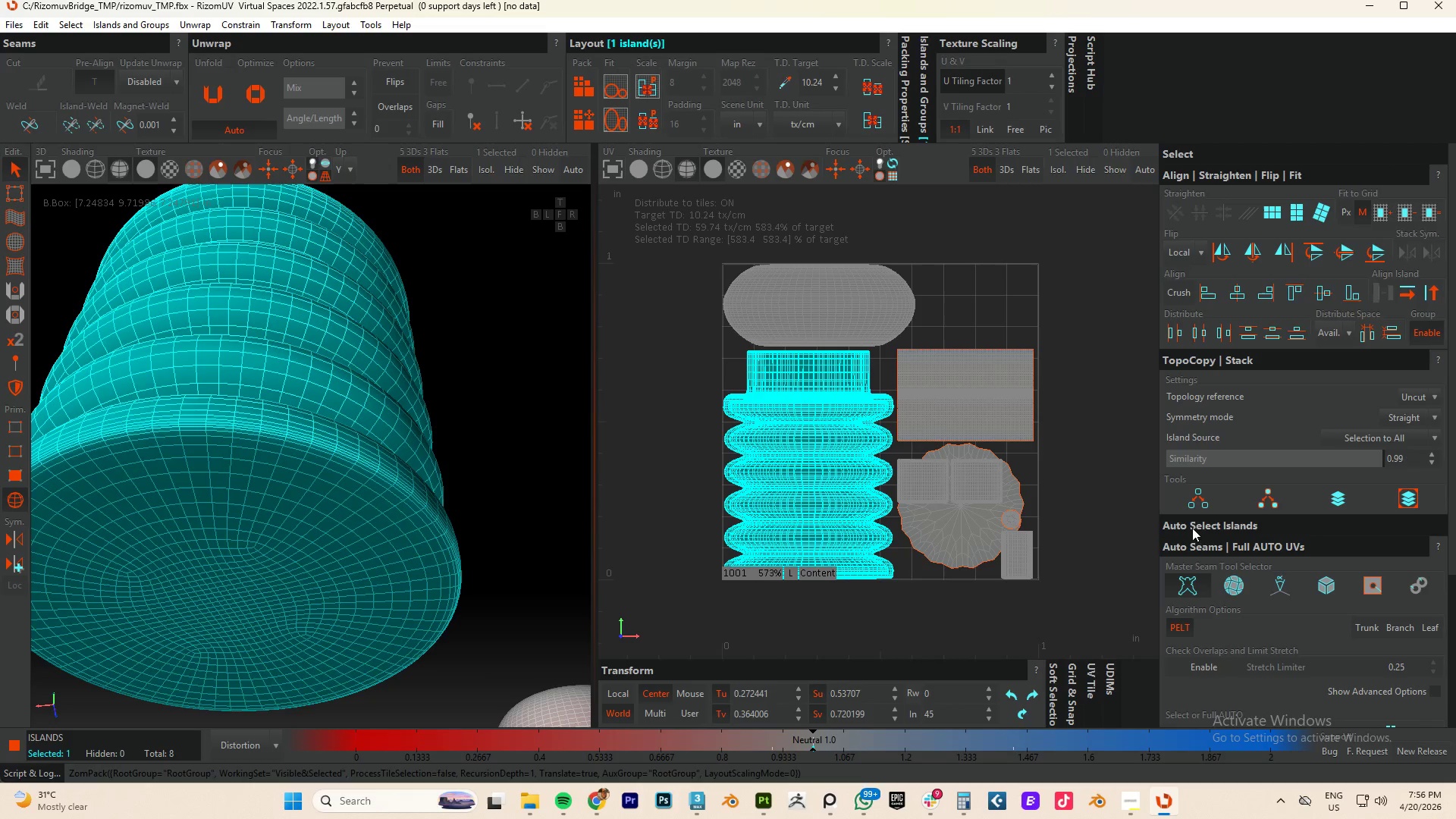 
scroll: coordinate [1264, 591], scroll_direction: down, amount: 4.0
 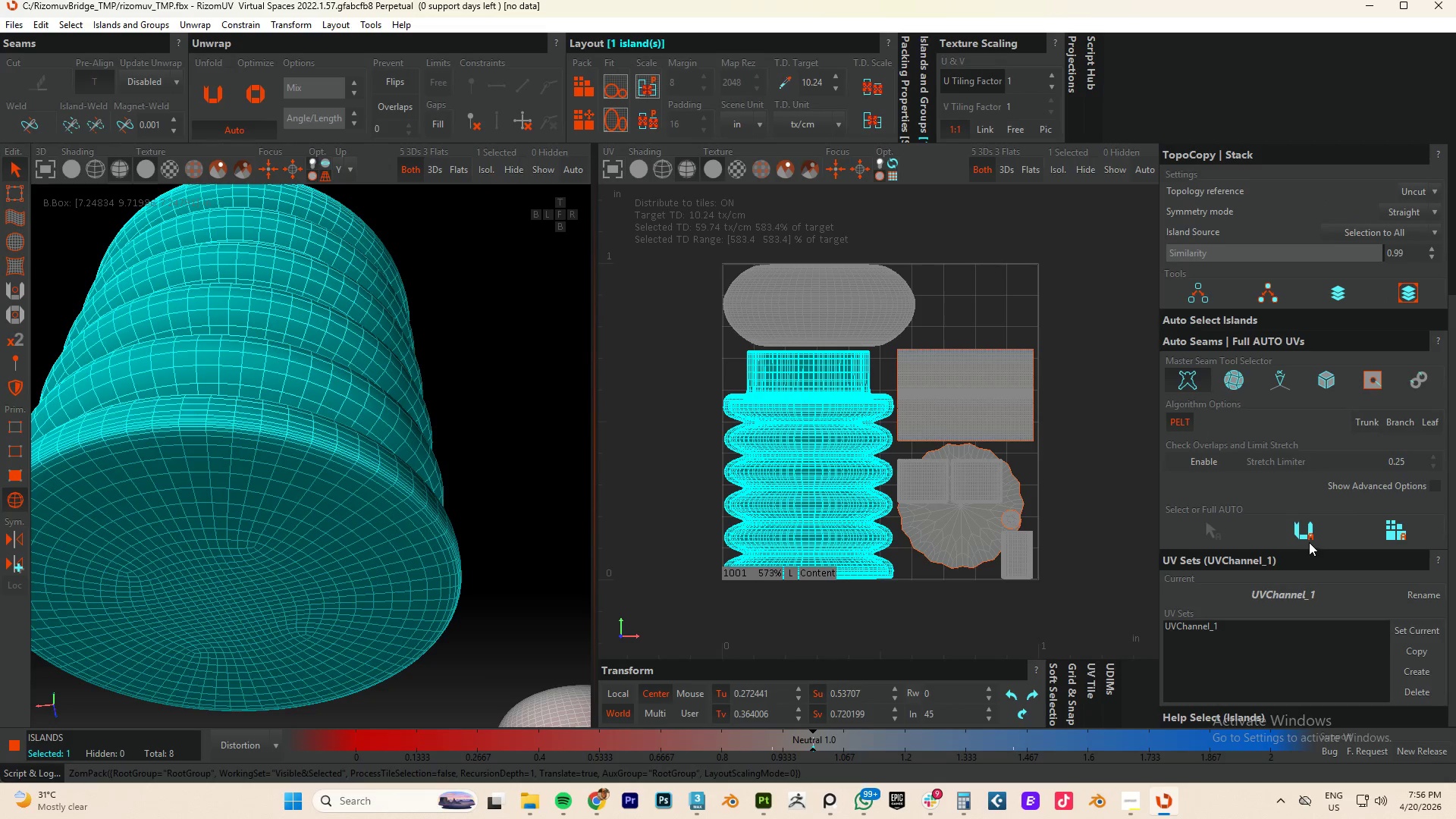 
left_click([1309, 534])
 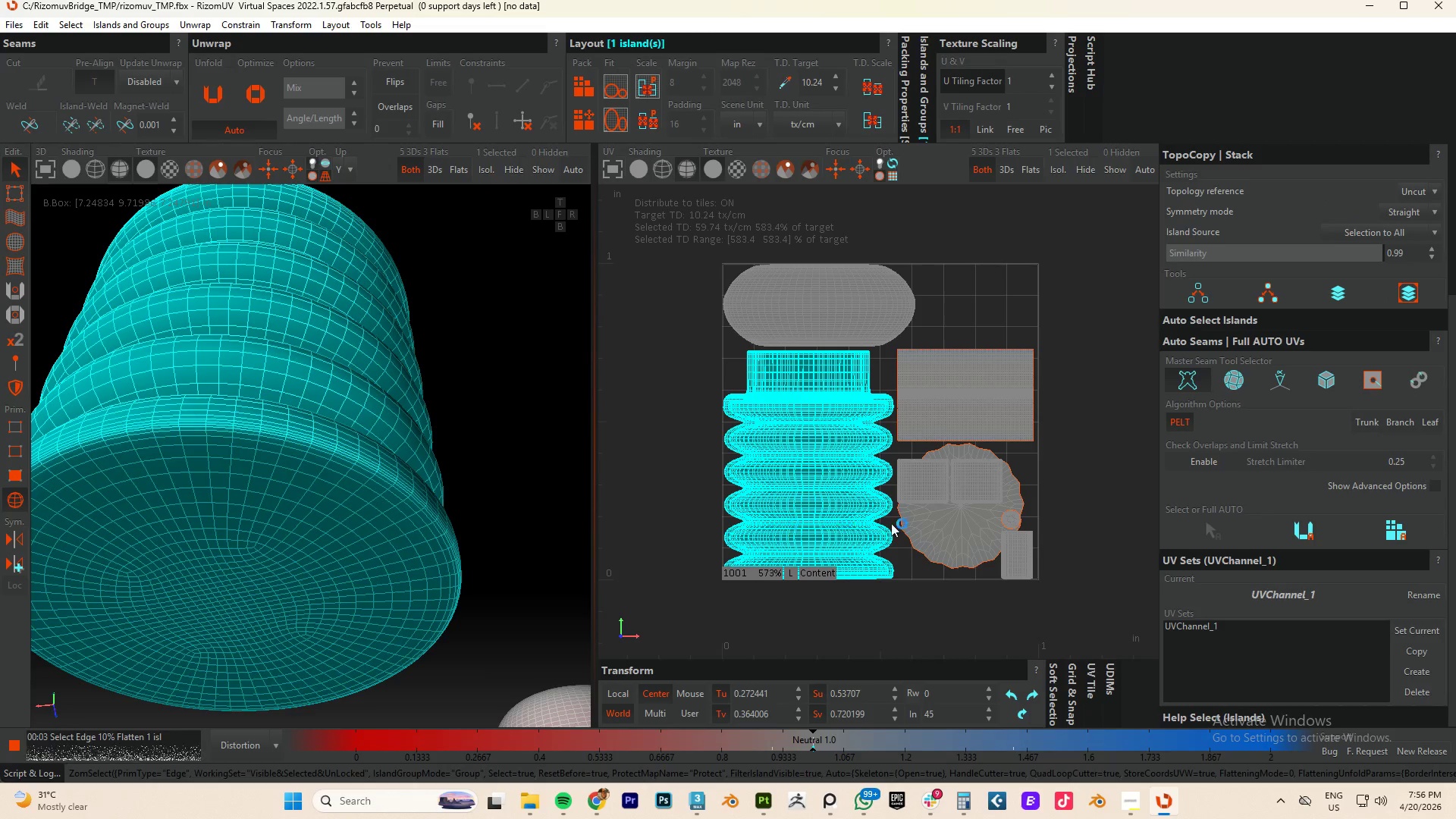 
scroll: coordinate [783, 482], scroll_direction: down, amount: 7.0
 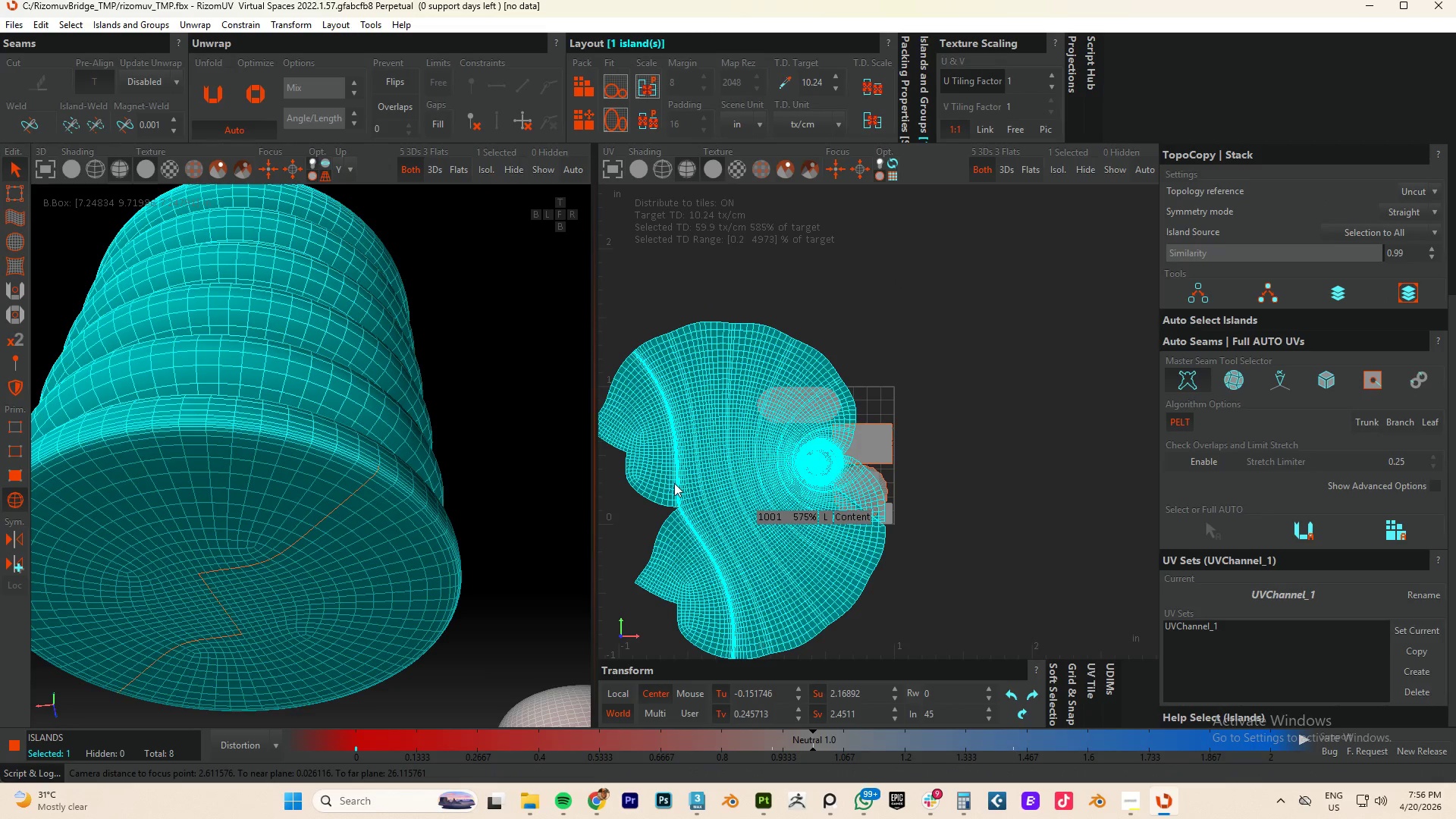 
scroll: coordinate [673, 484], scroll_direction: up, amount: 4.0
 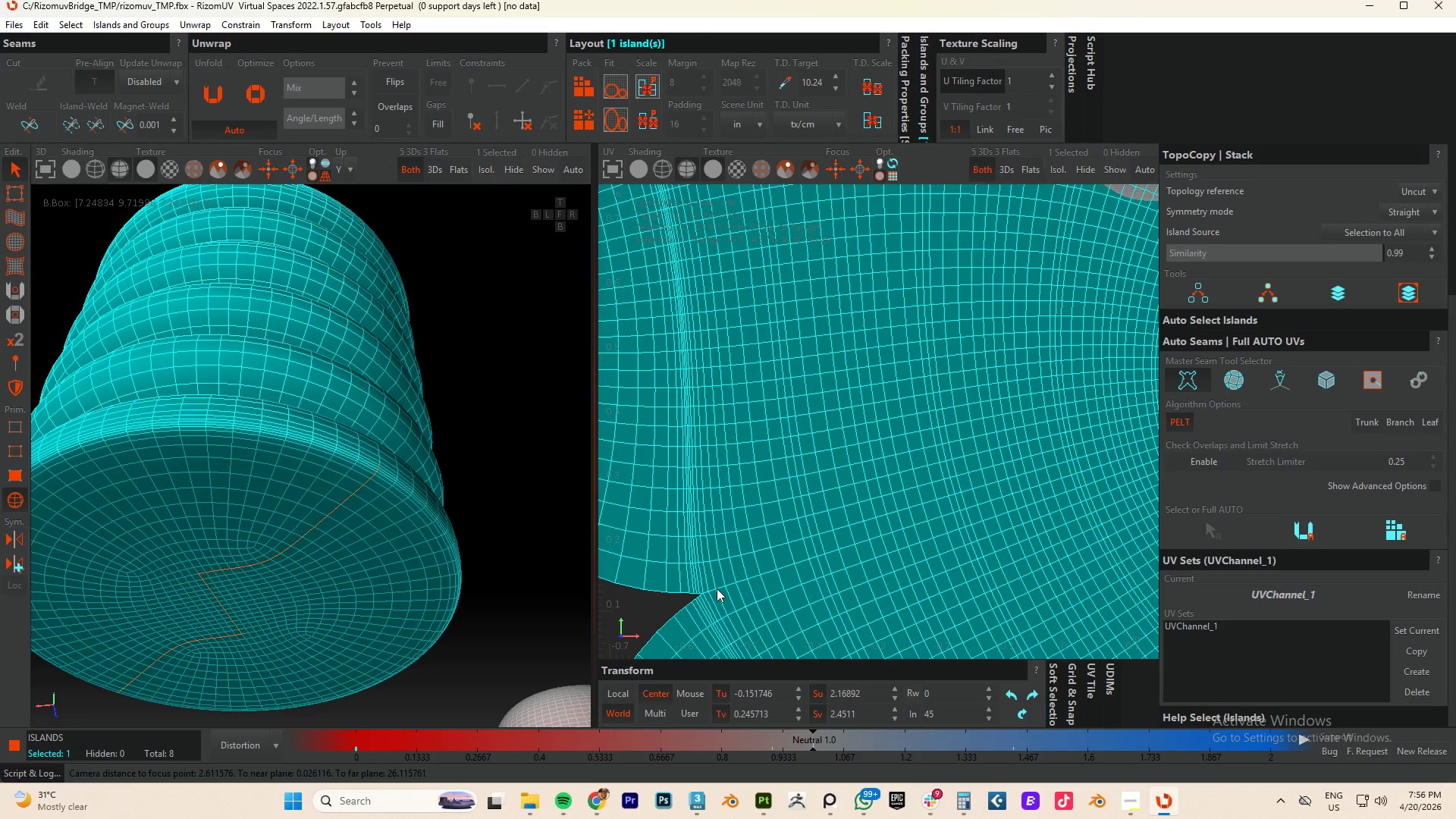 
key(F2)
 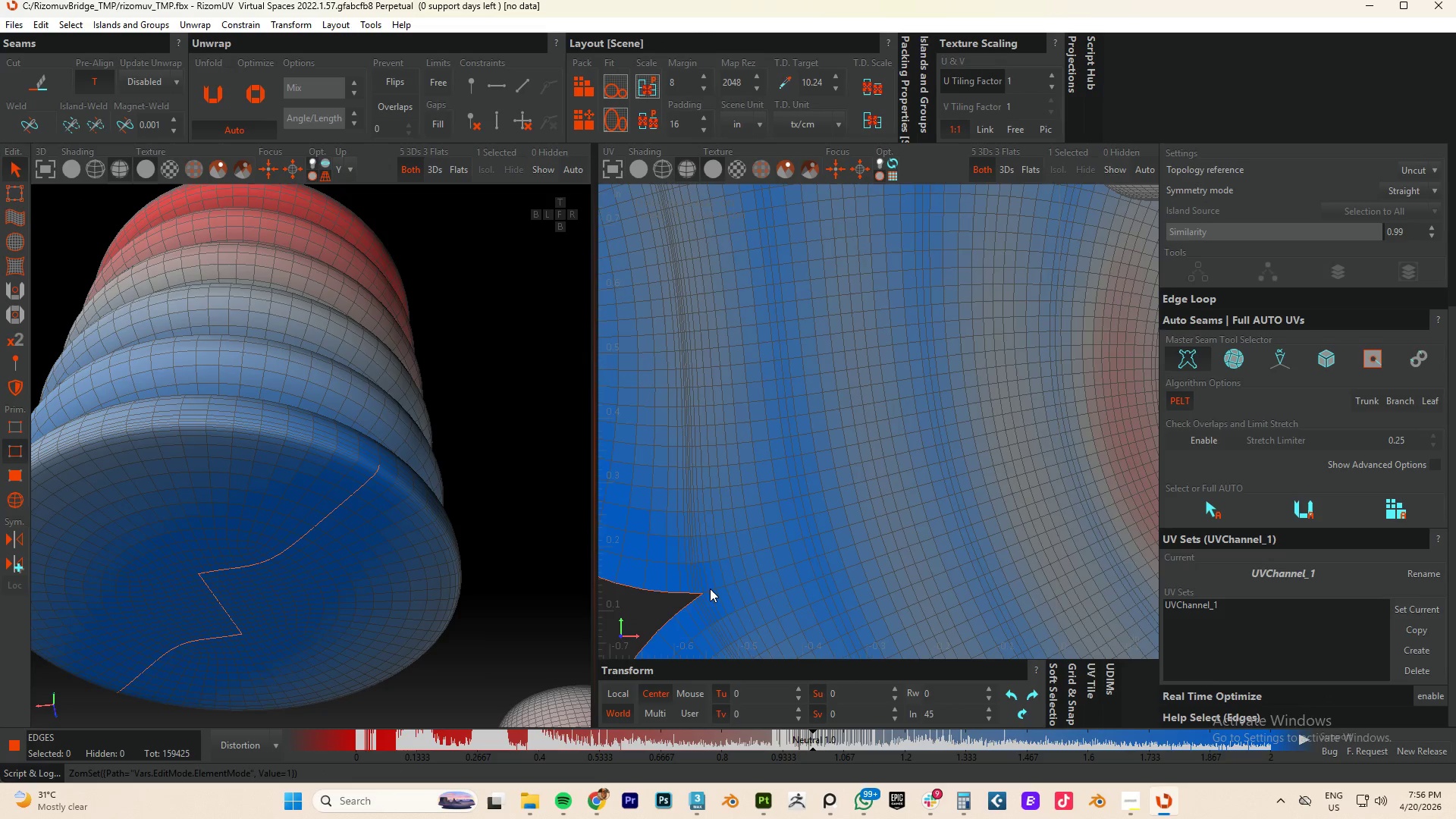 
double_click([710, 588])
 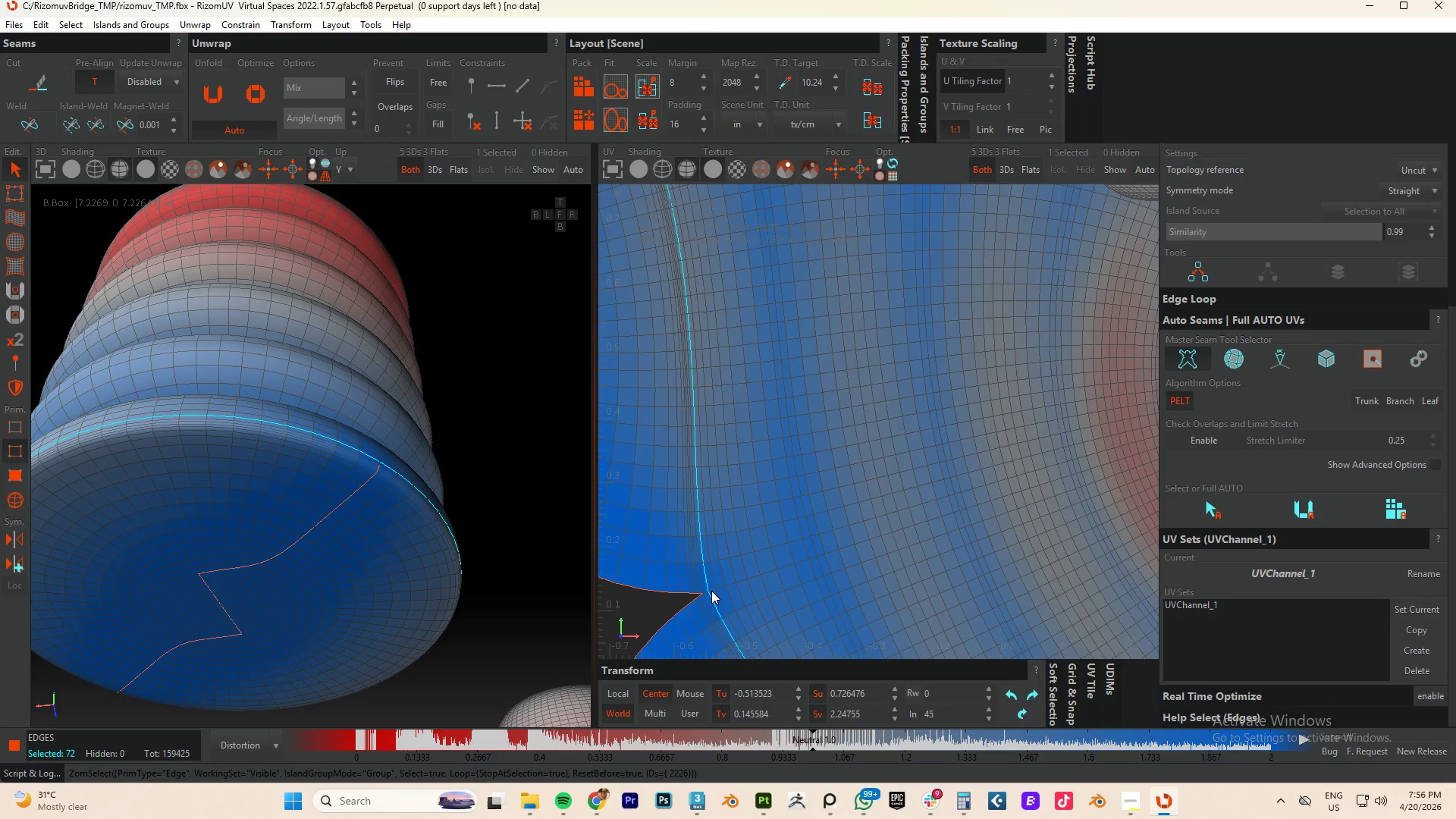 
double_click([711, 591])
 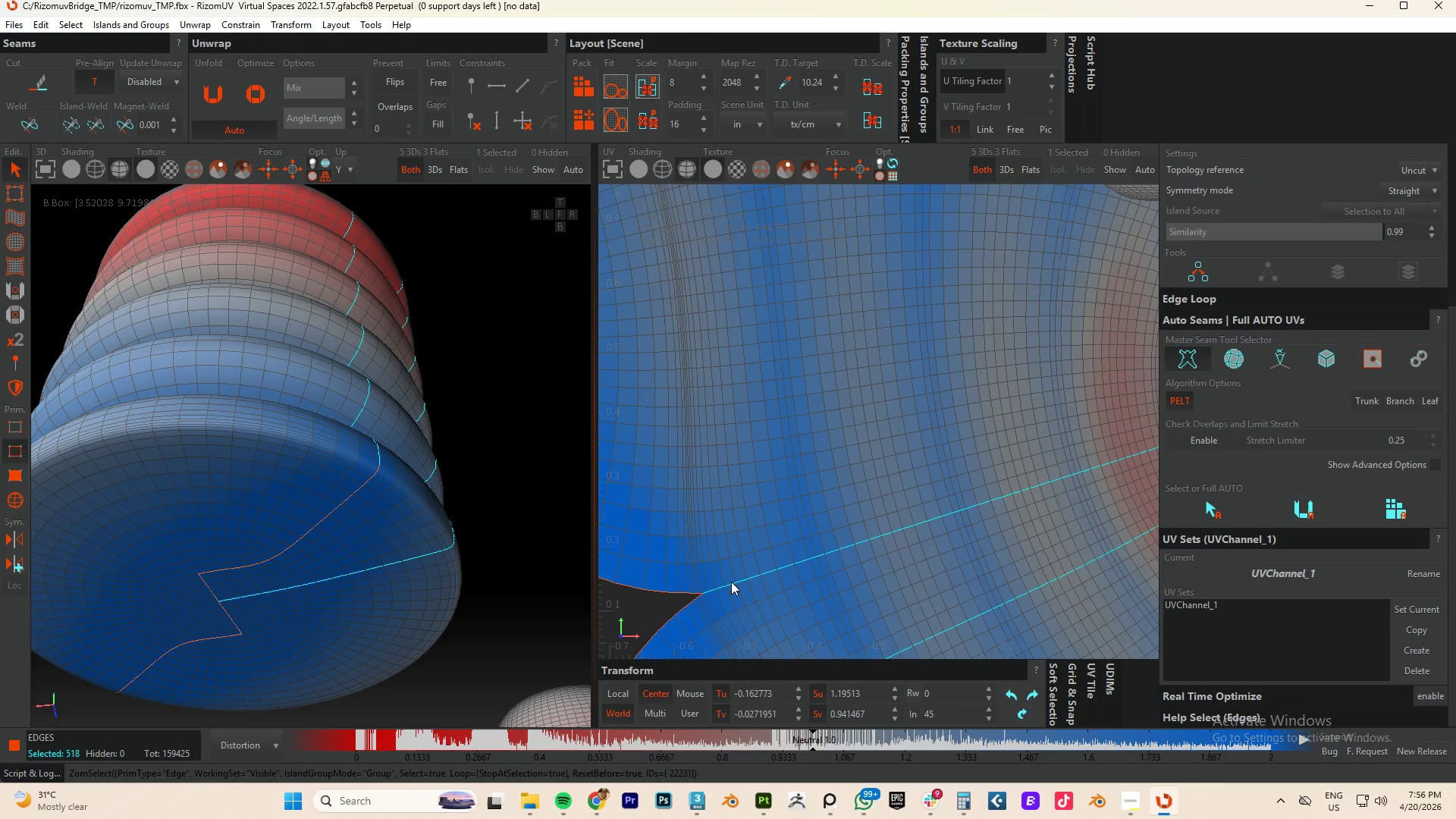 
left_click([440, 540])
 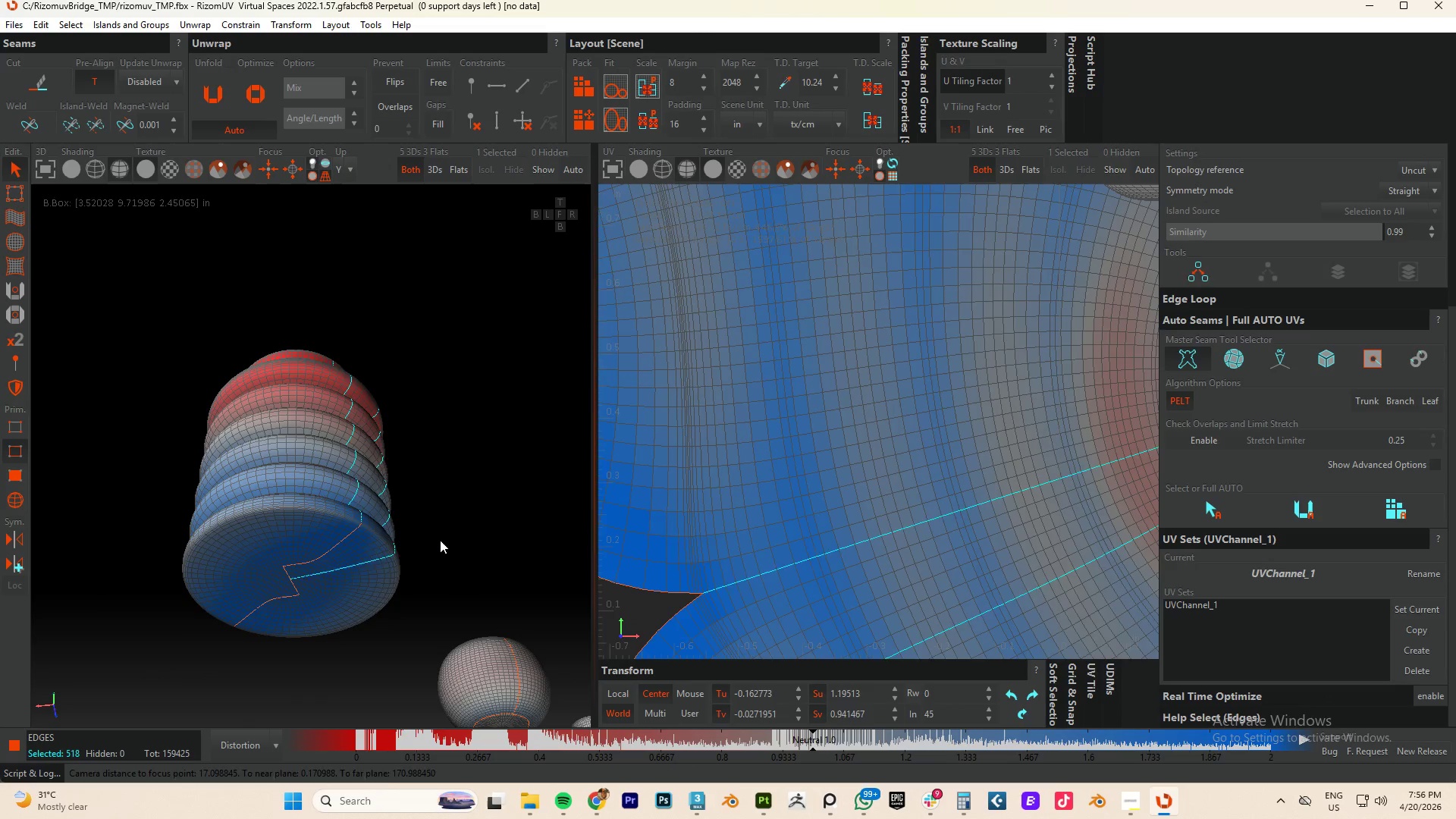 
scroll: coordinate [350, 560], scroll_direction: down, amount: 4.0
 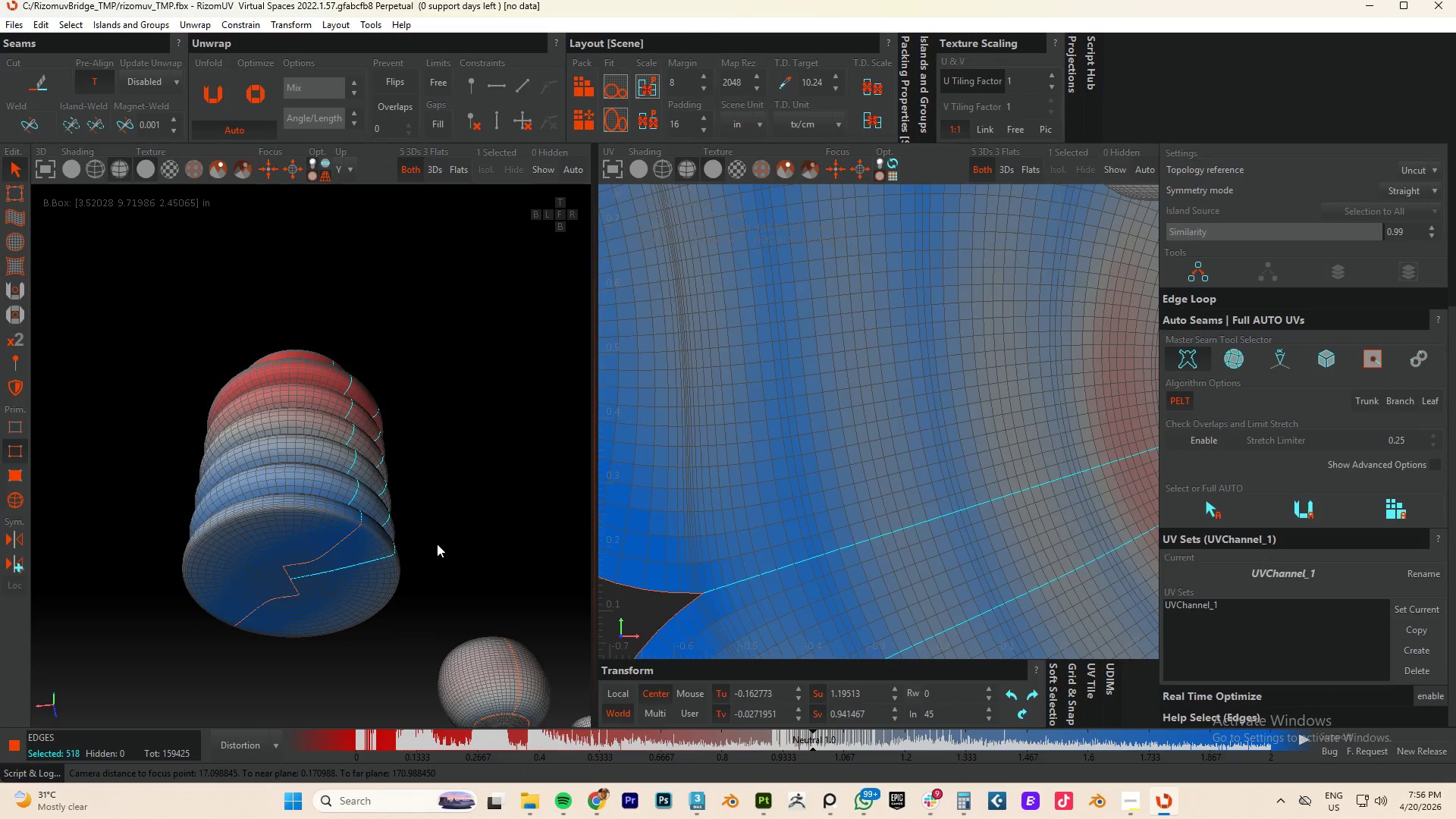 
key(Control+Z)
 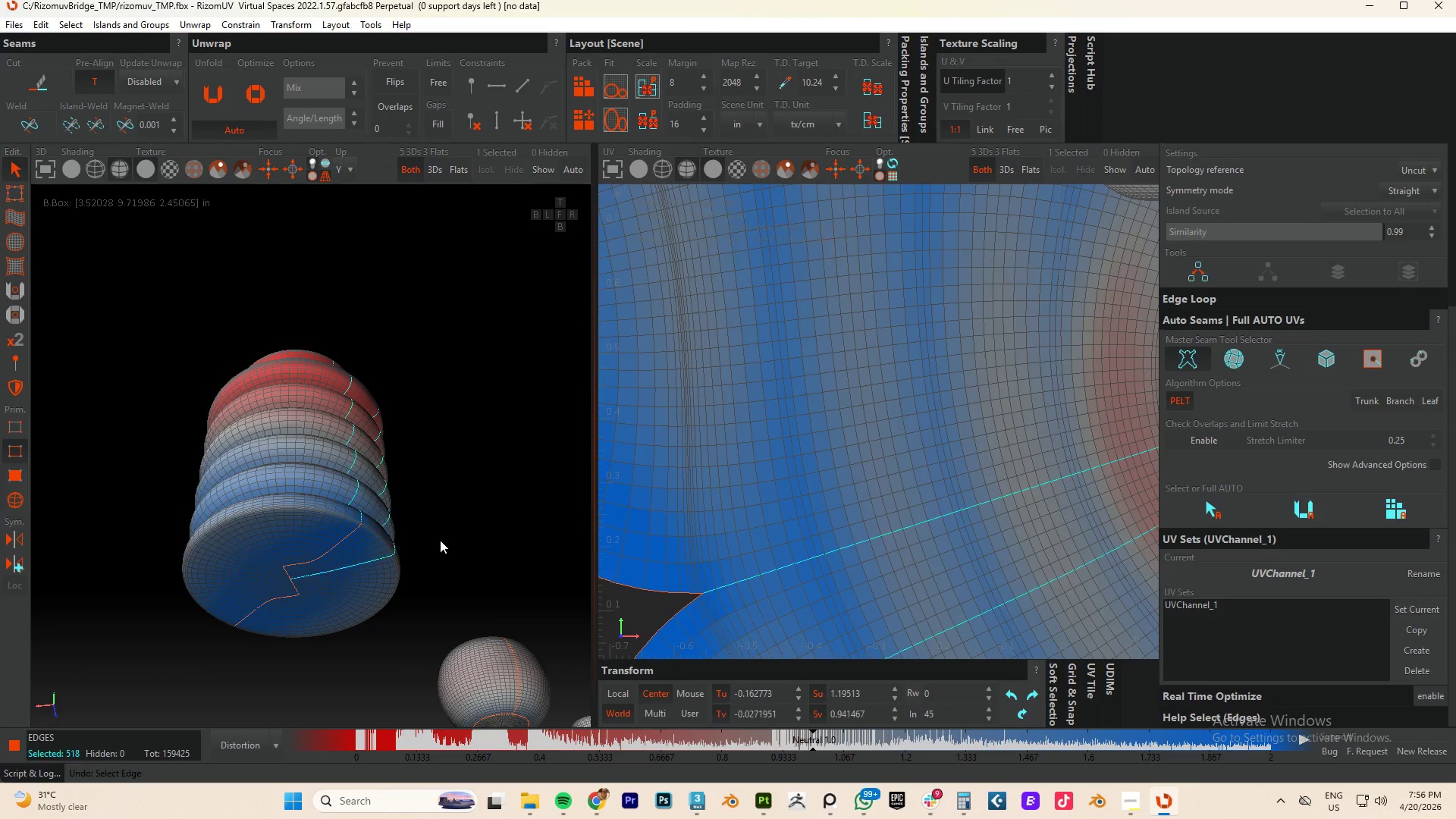 
key(Control+Z)
 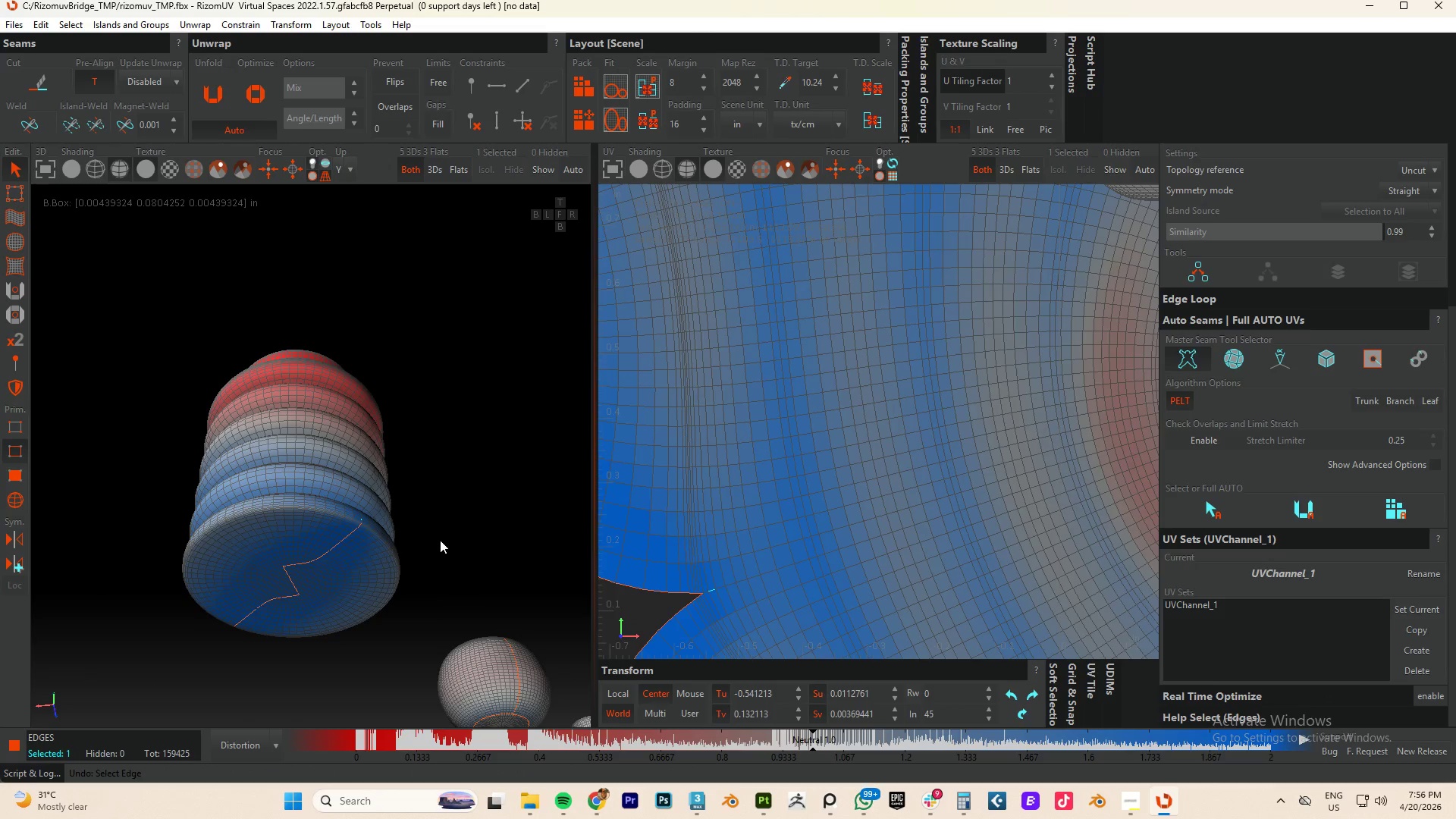 
key(Control+Z)
 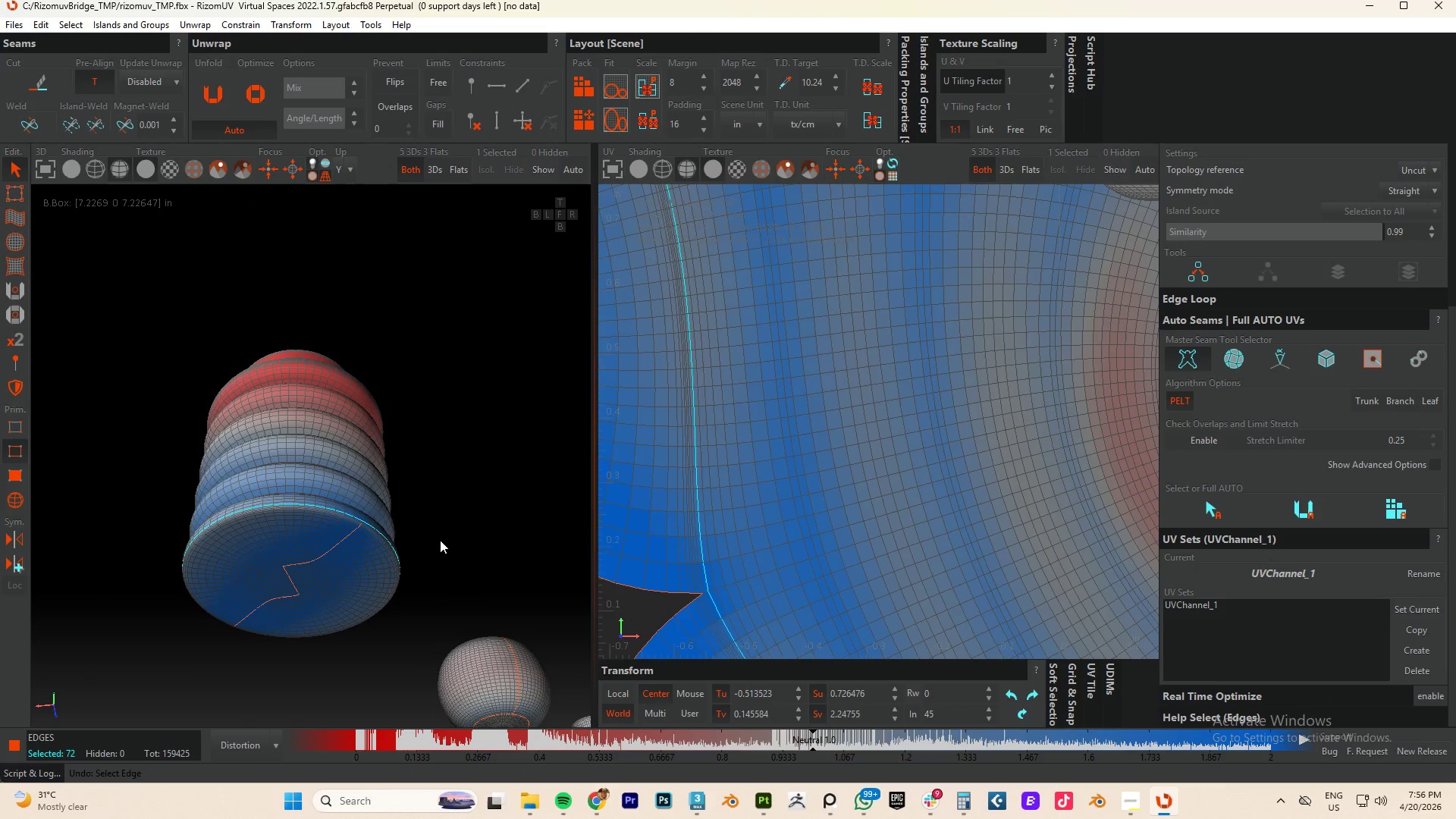 
key(Control+Z)
 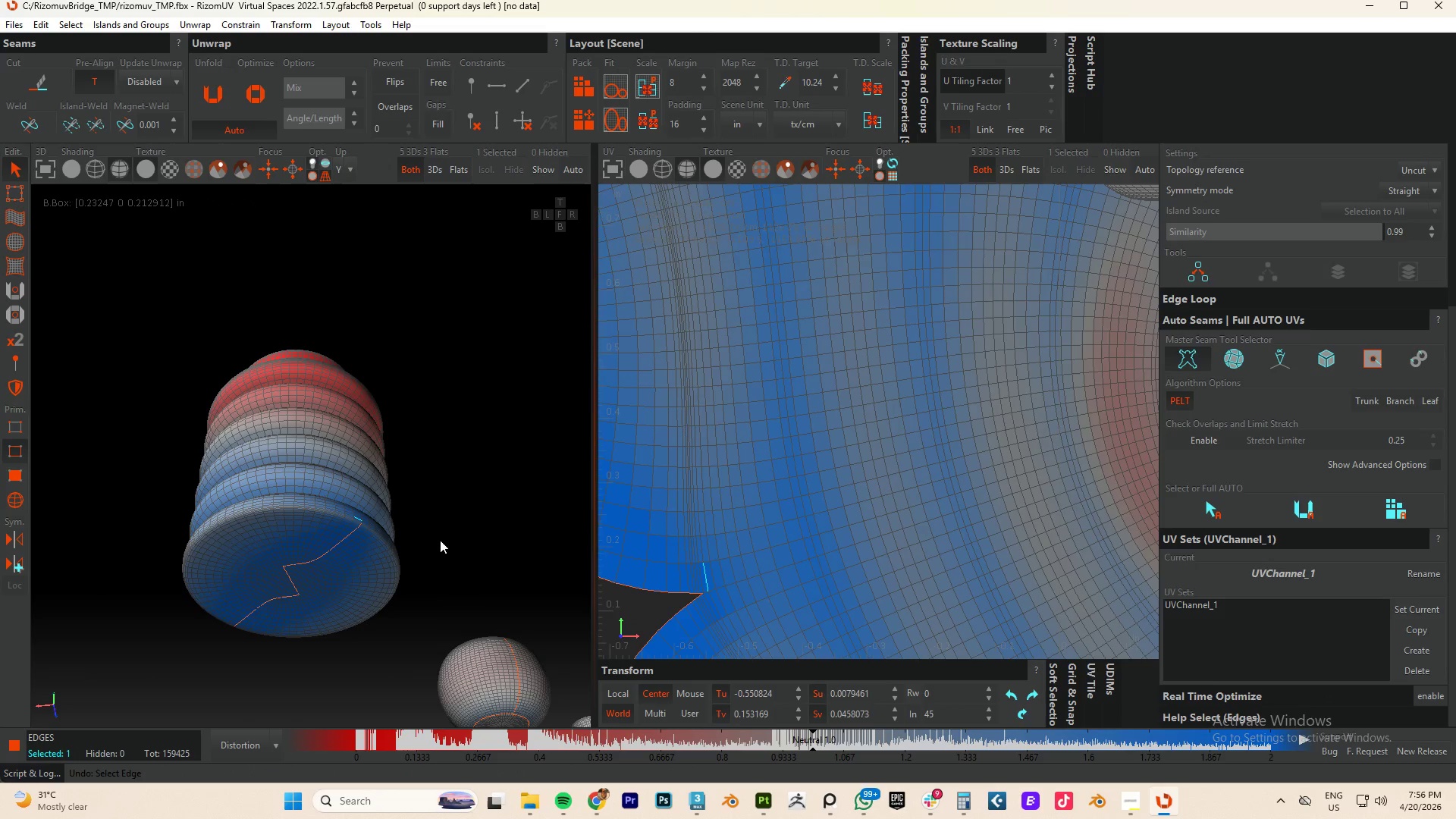 
key(Control+Z)
 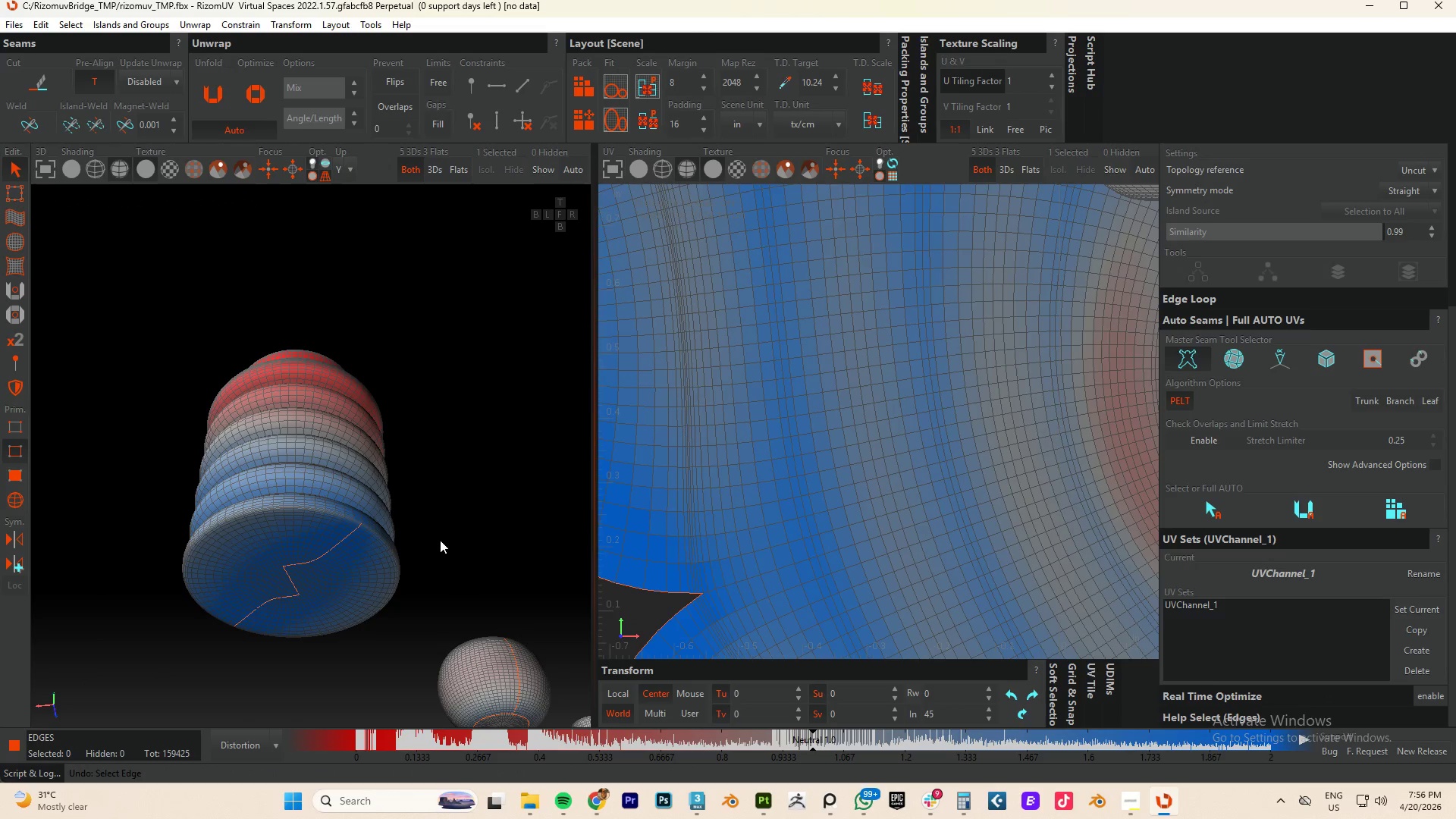 
key(Control+Z)
 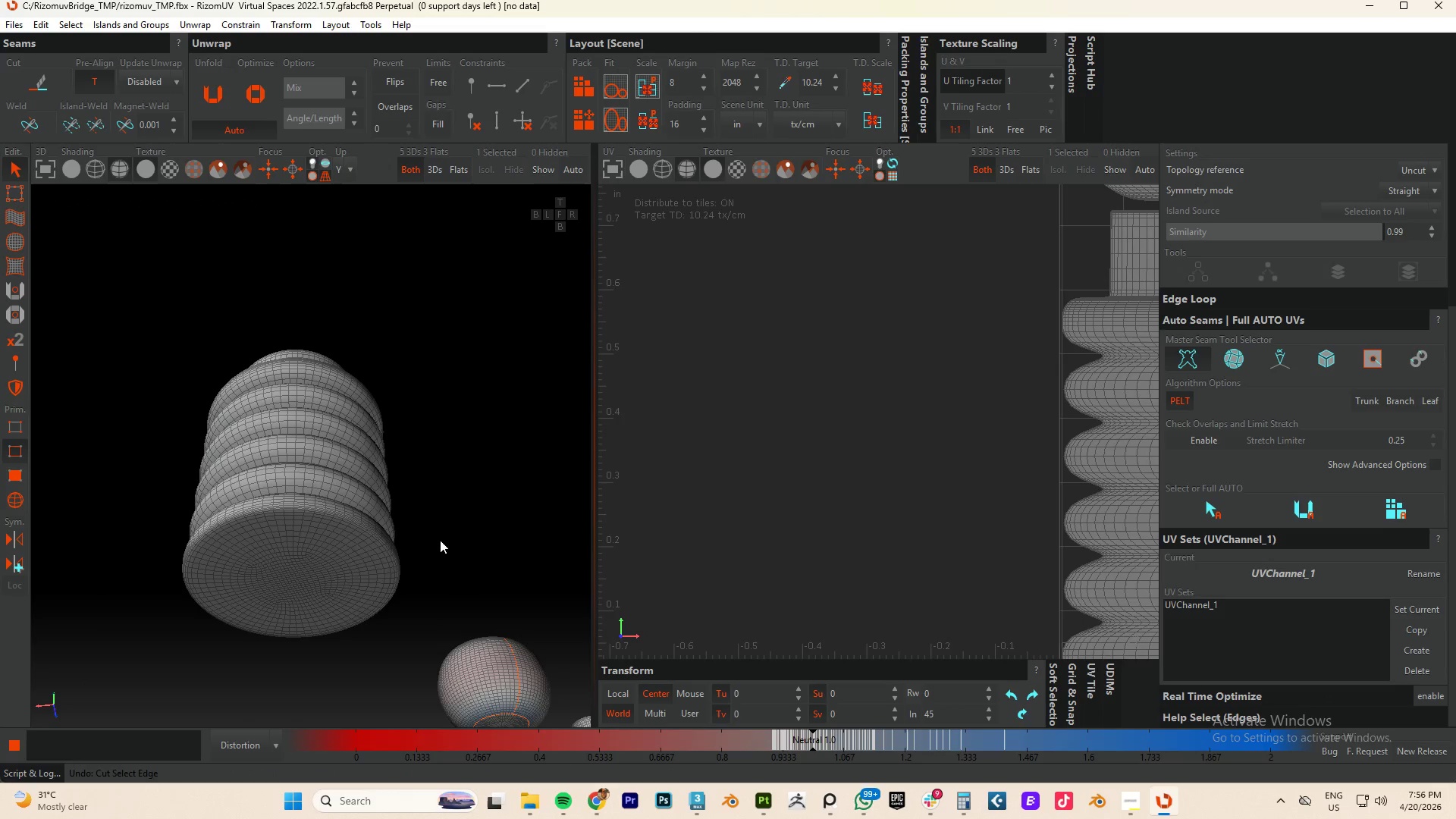 
key(Control+Z)
 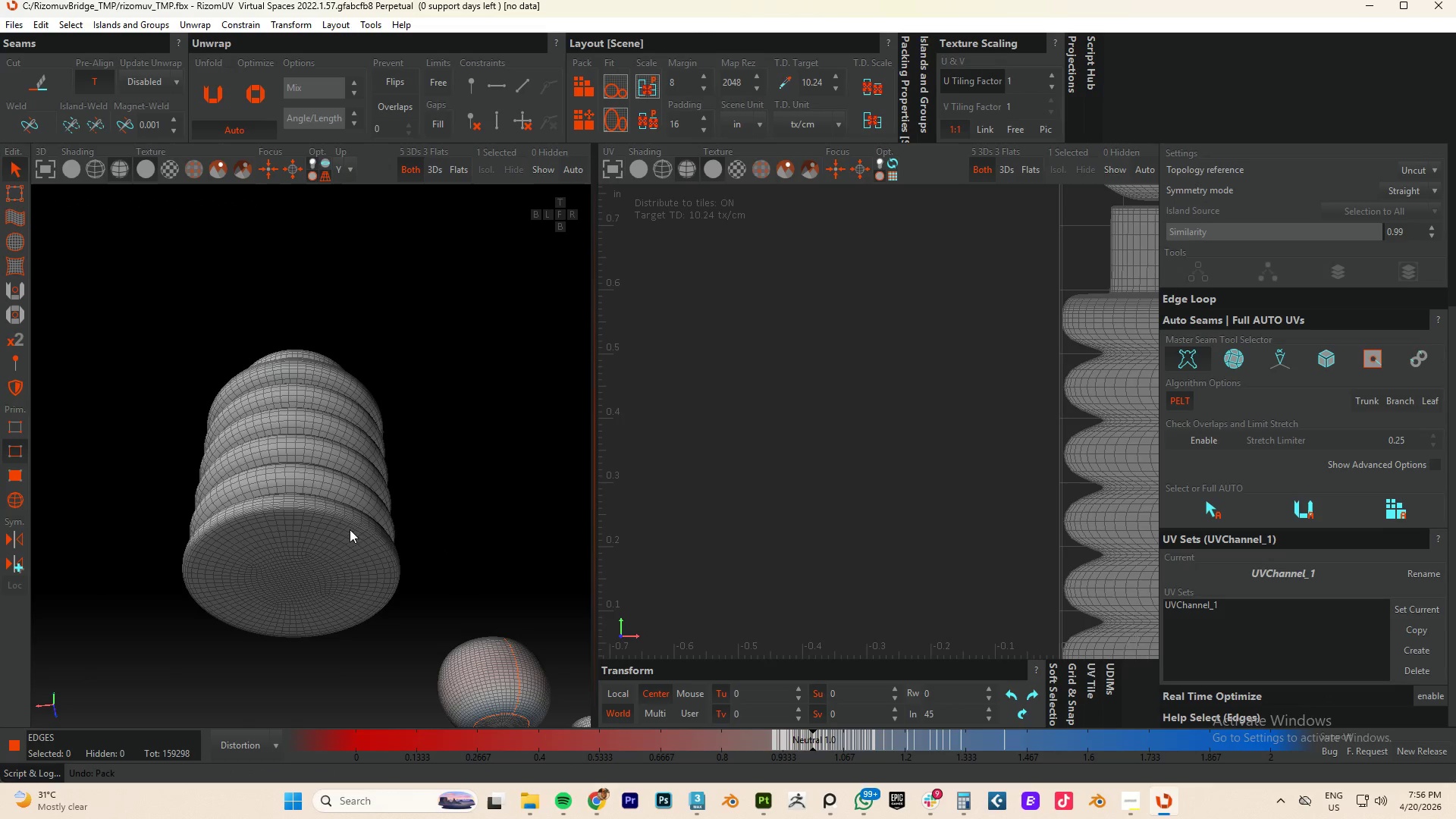 
scroll: coordinate [314, 520], scroll_direction: up, amount: 3.0
 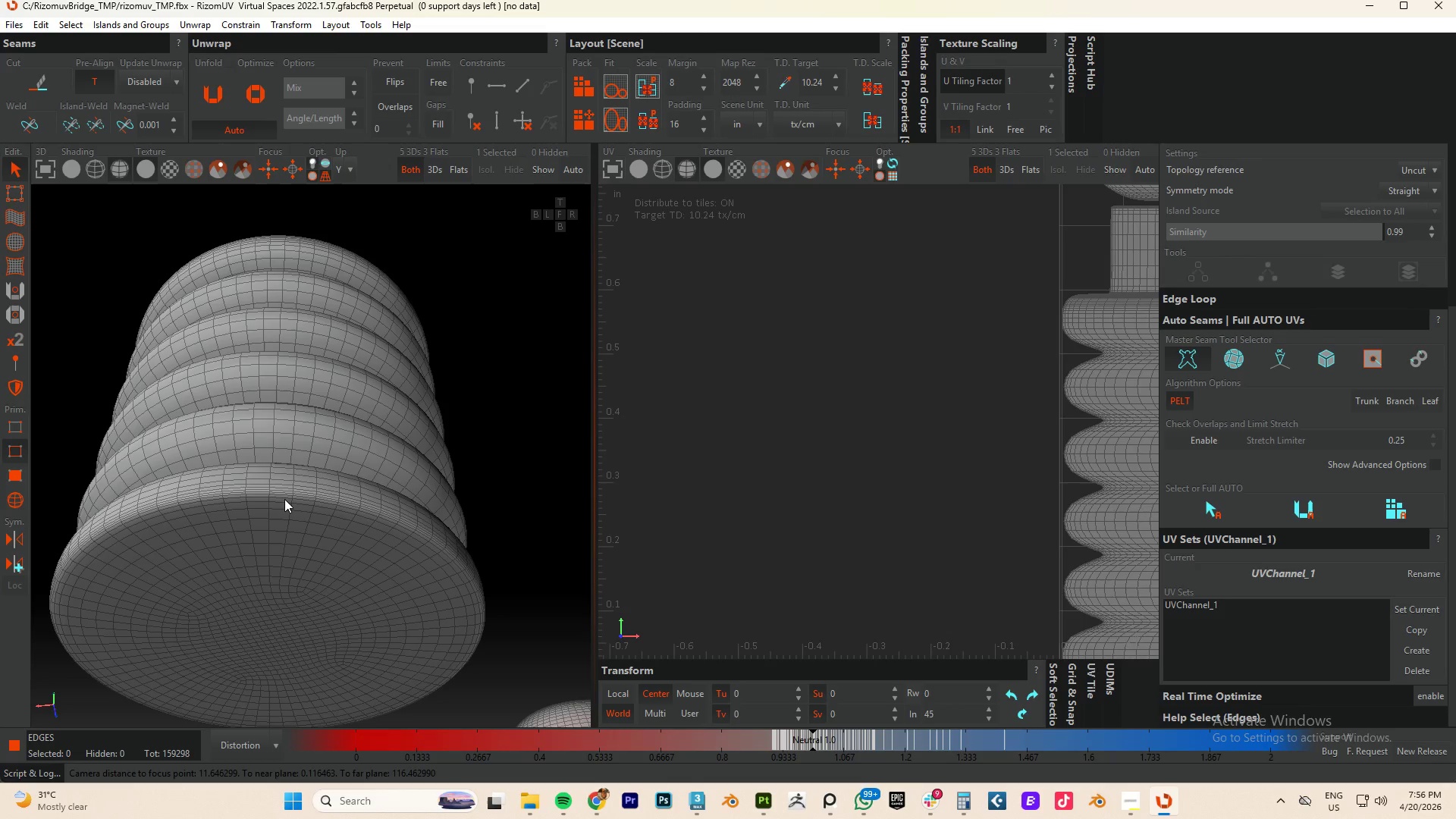 
double_click([284, 499])
 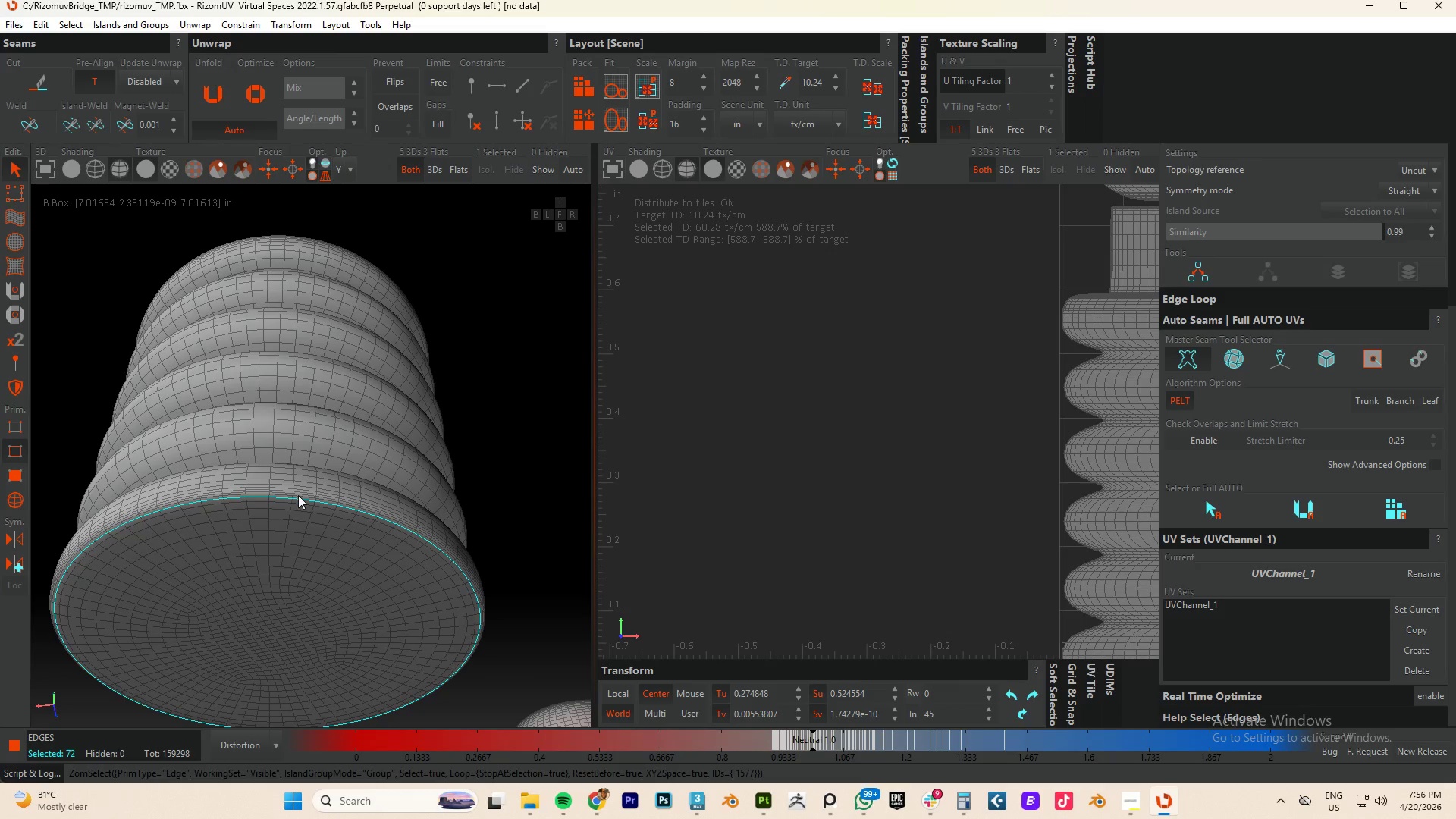 
scroll: coordinate [298, 494], scroll_direction: down, amount: 3.0
 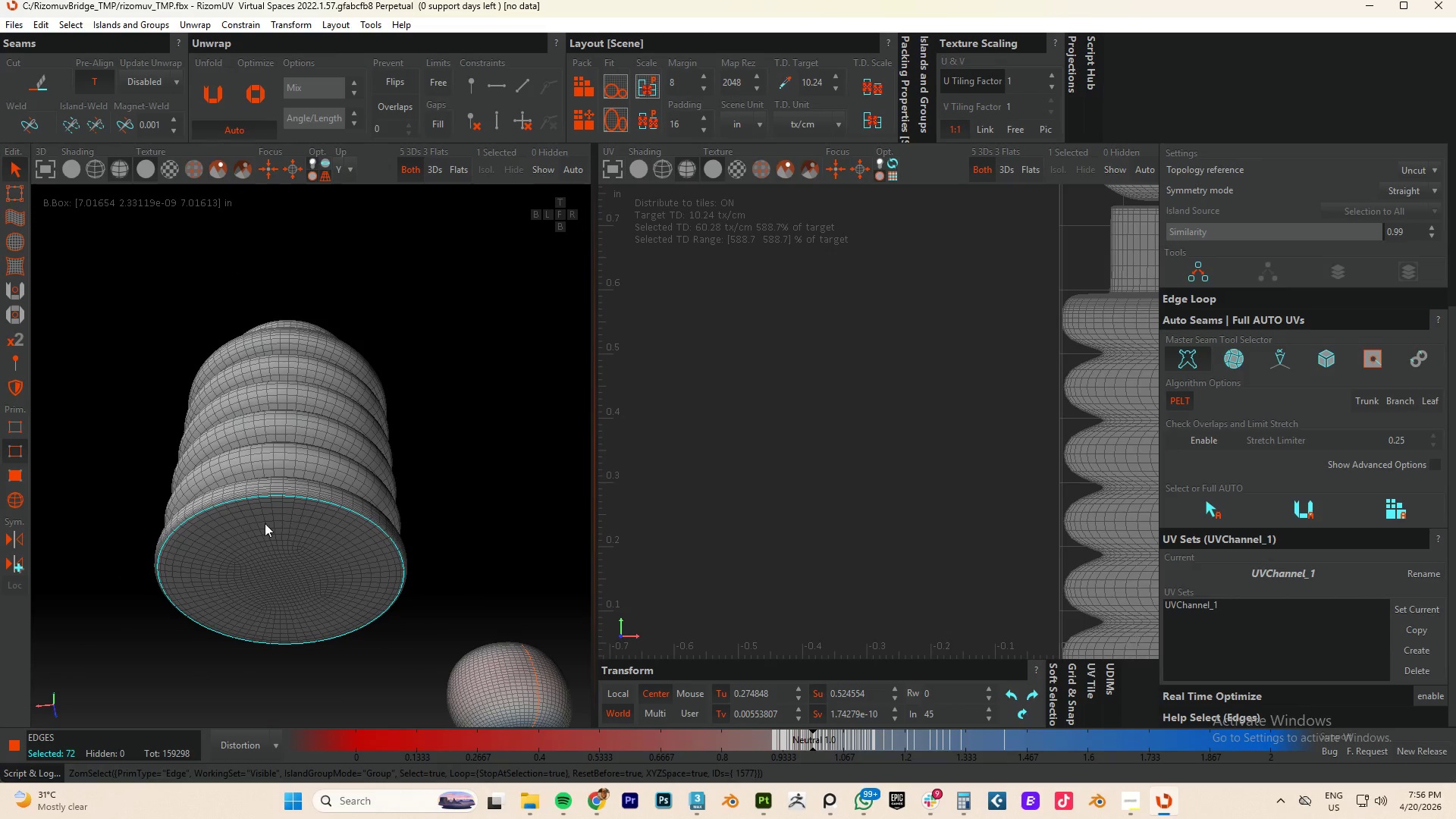 
scroll: coordinate [264, 523], scroll_direction: up, amount: 2.0
 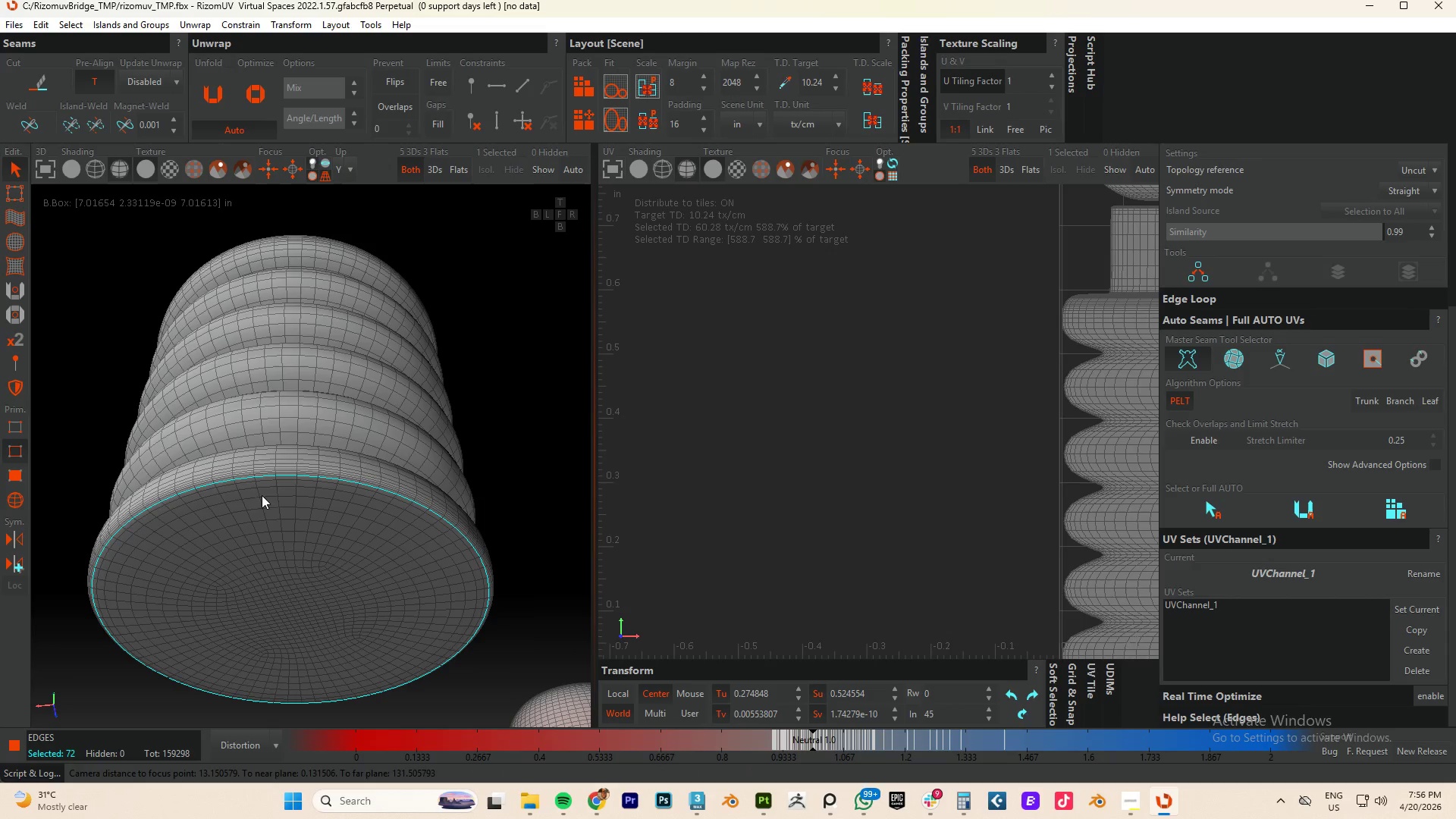 
hold_key(key=AltLeft, duration=0.47)
 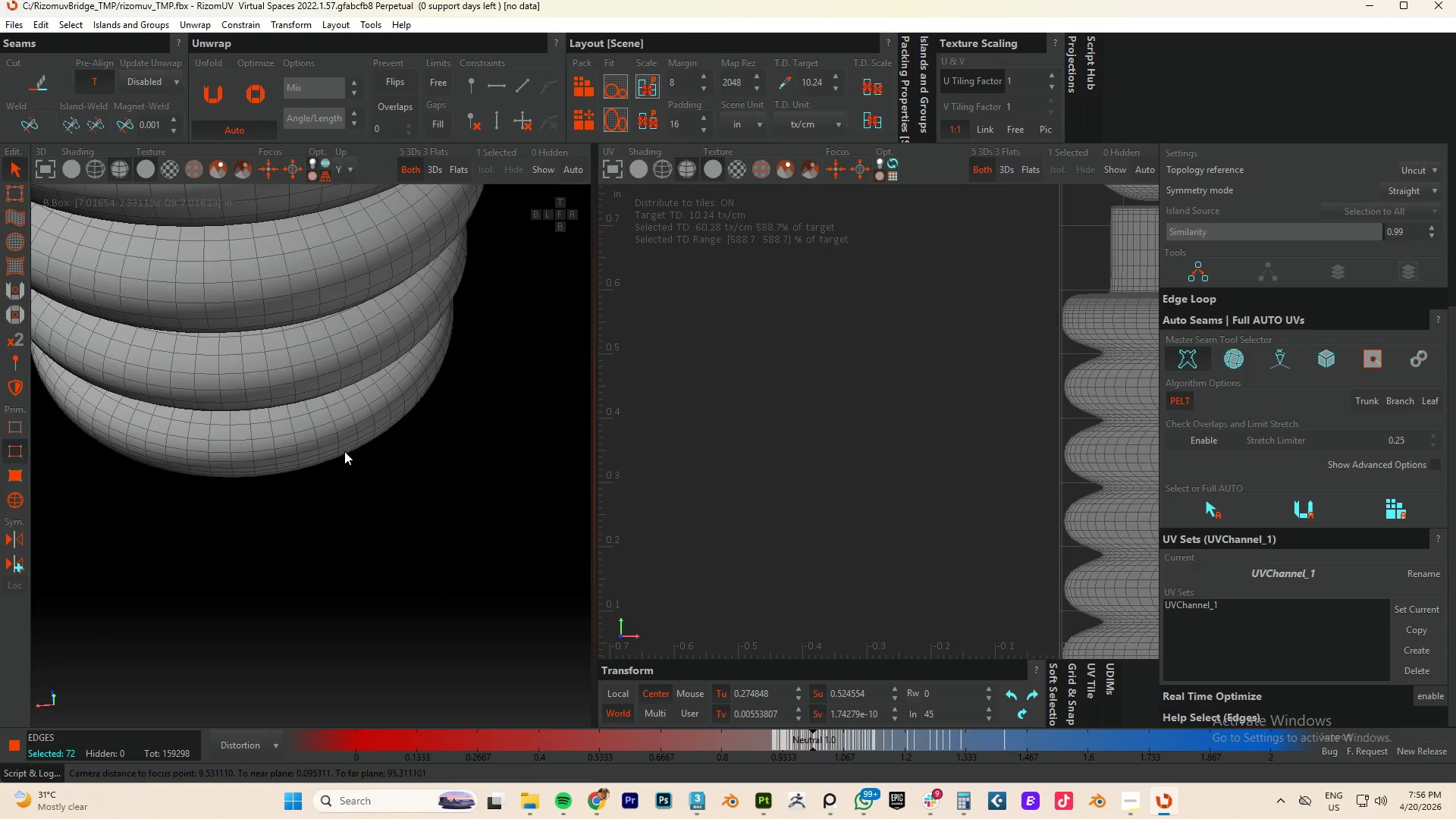 
scroll: coordinate [341, 386], scroll_direction: down, amount: 7.0
 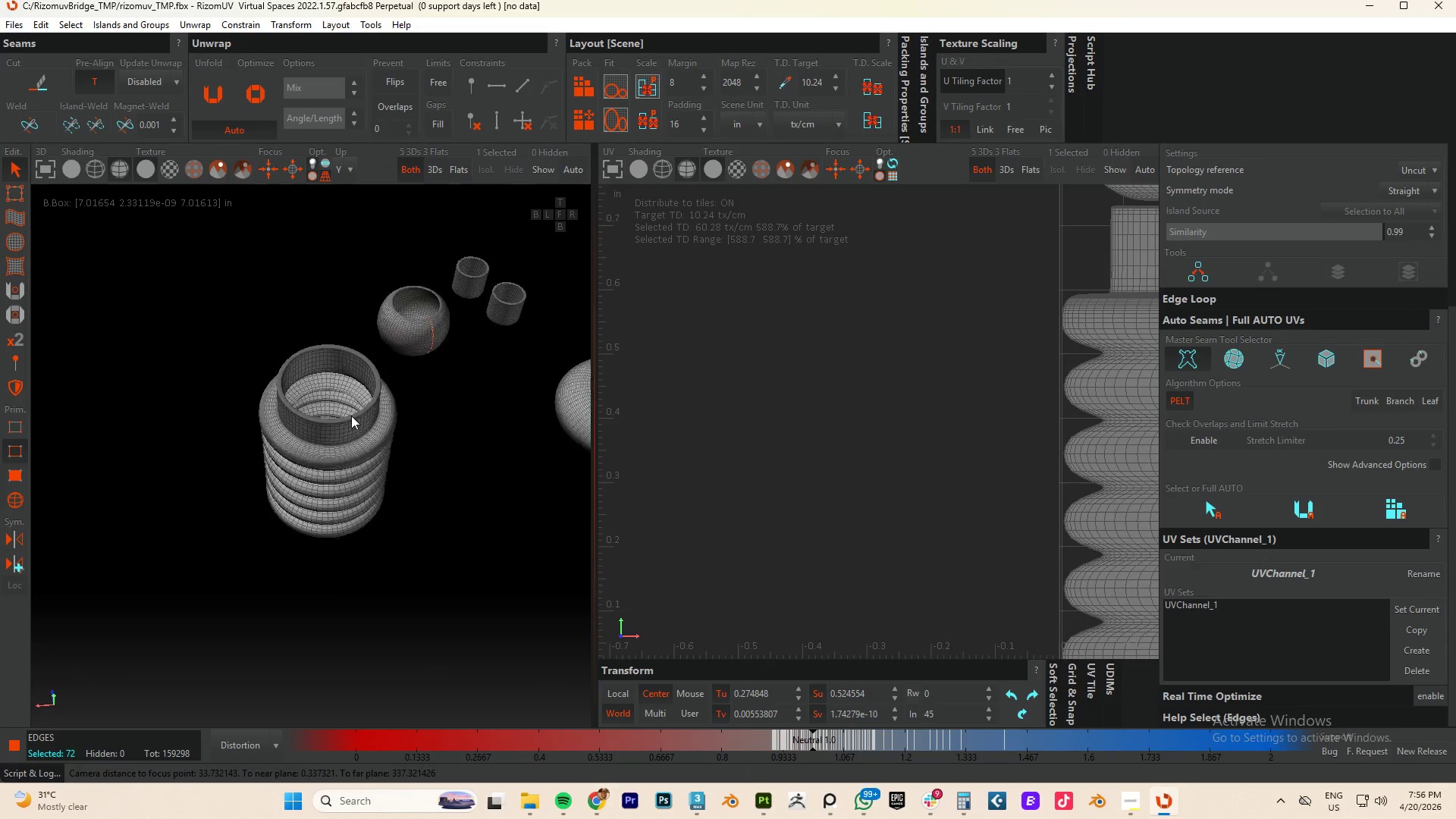 
hold_key(key=AltLeft, duration=0.48)
 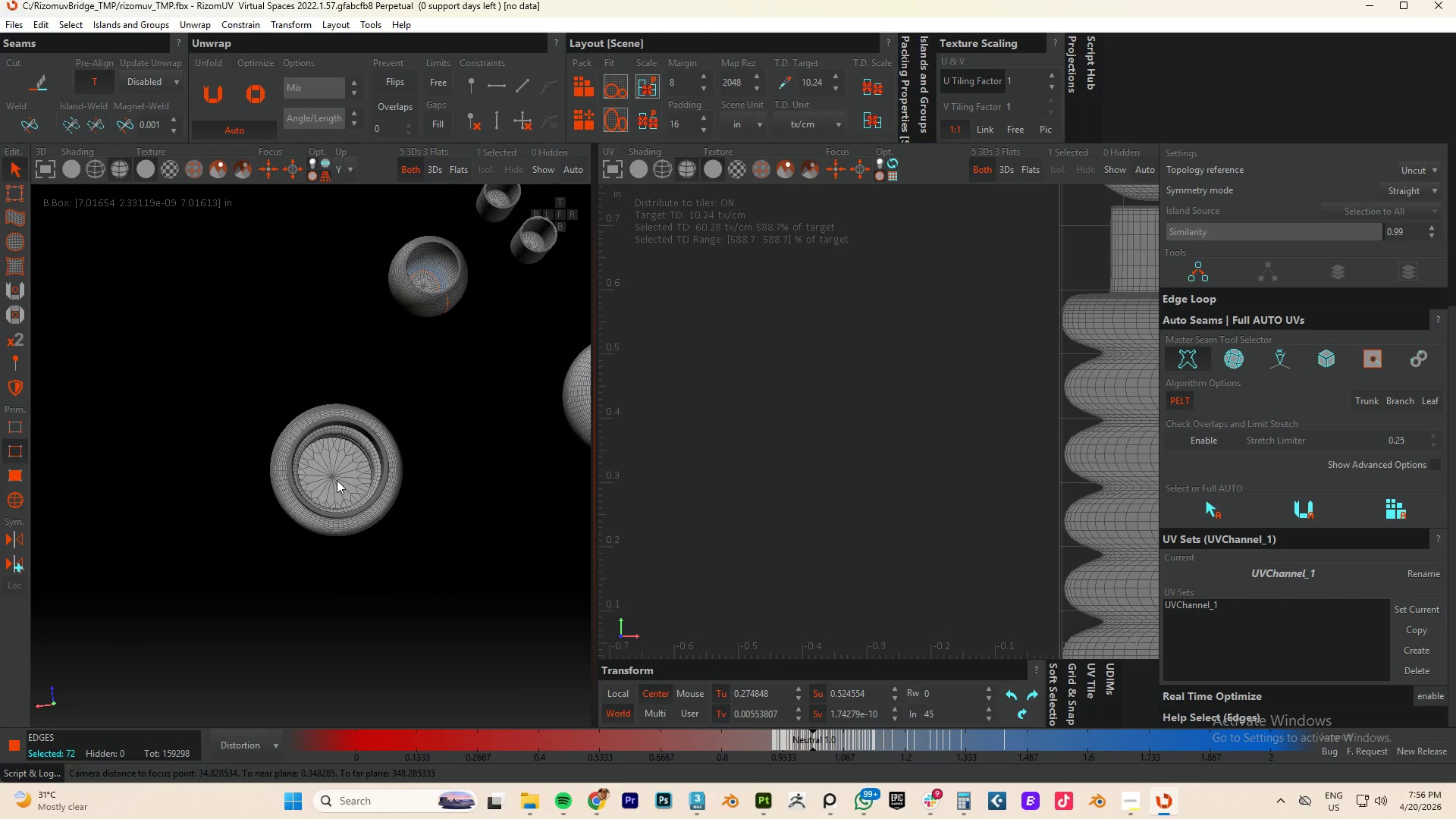 
hold_key(key=AltLeft, duration=0.58)
 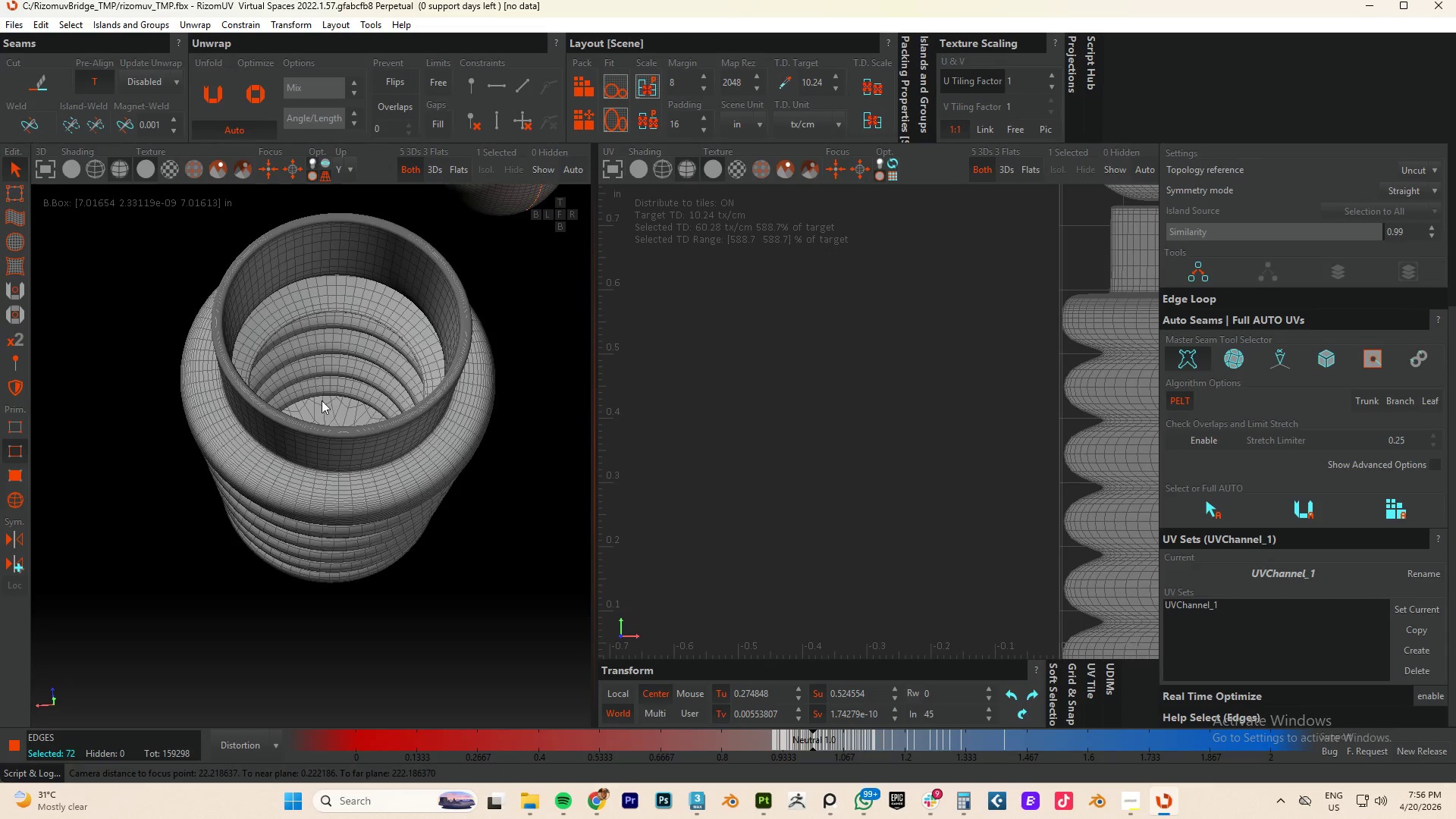 
scroll: coordinate [334, 477], scroll_direction: up, amount: 3.0
 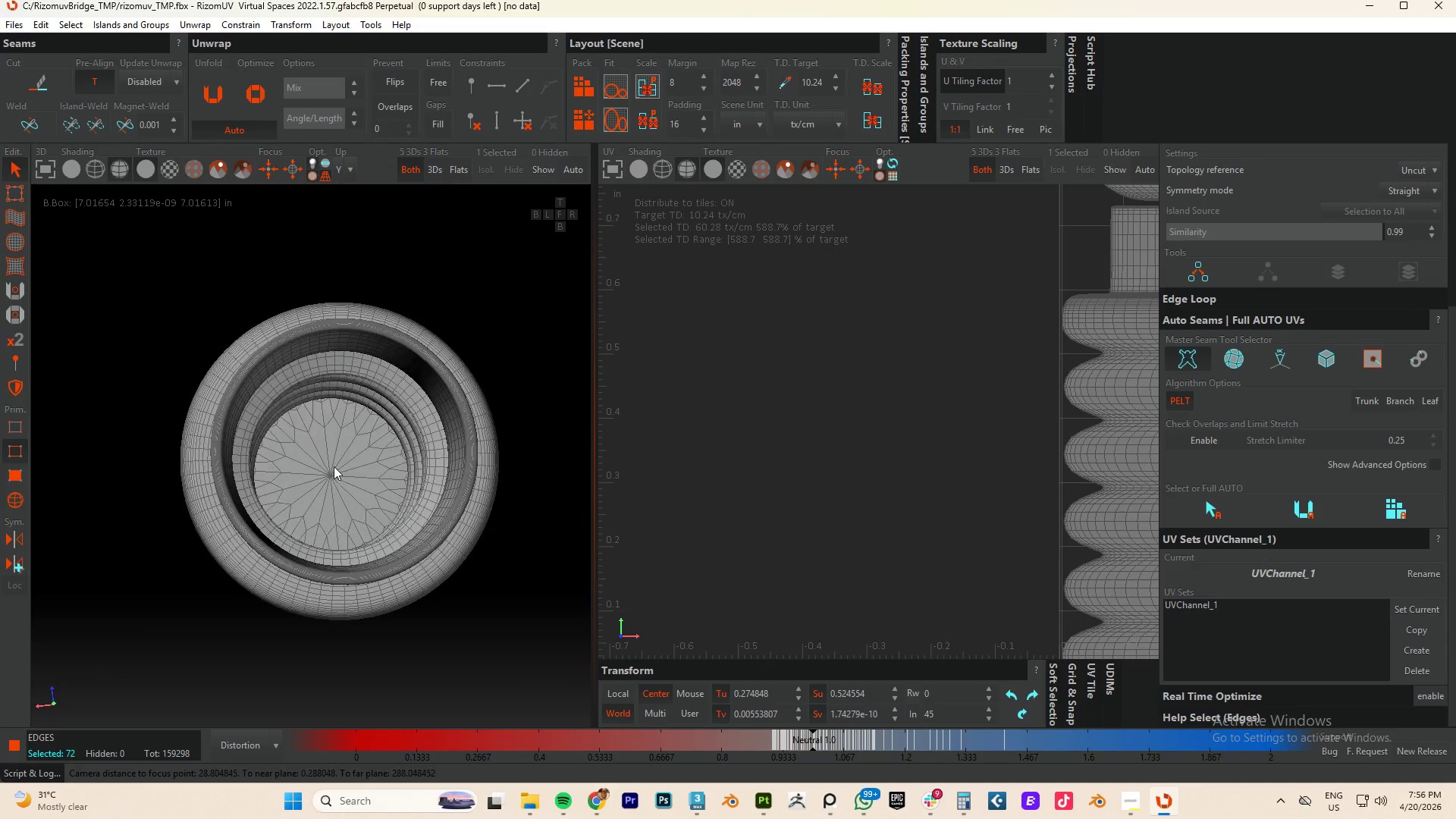 
hold_key(key=AltLeft, duration=0.66)
 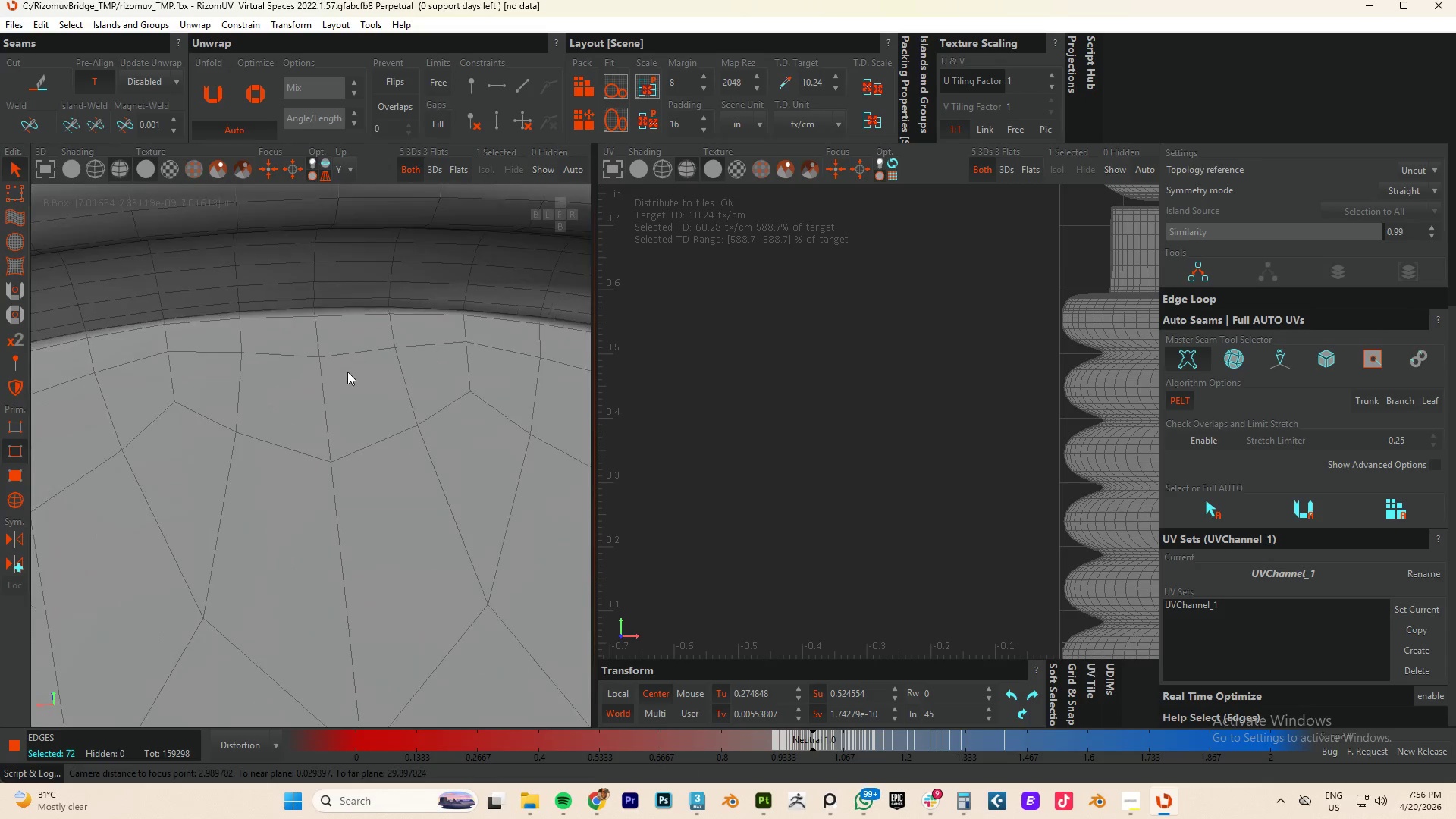 
scroll: coordinate [322, 400], scroll_direction: up, amount: 8.0
 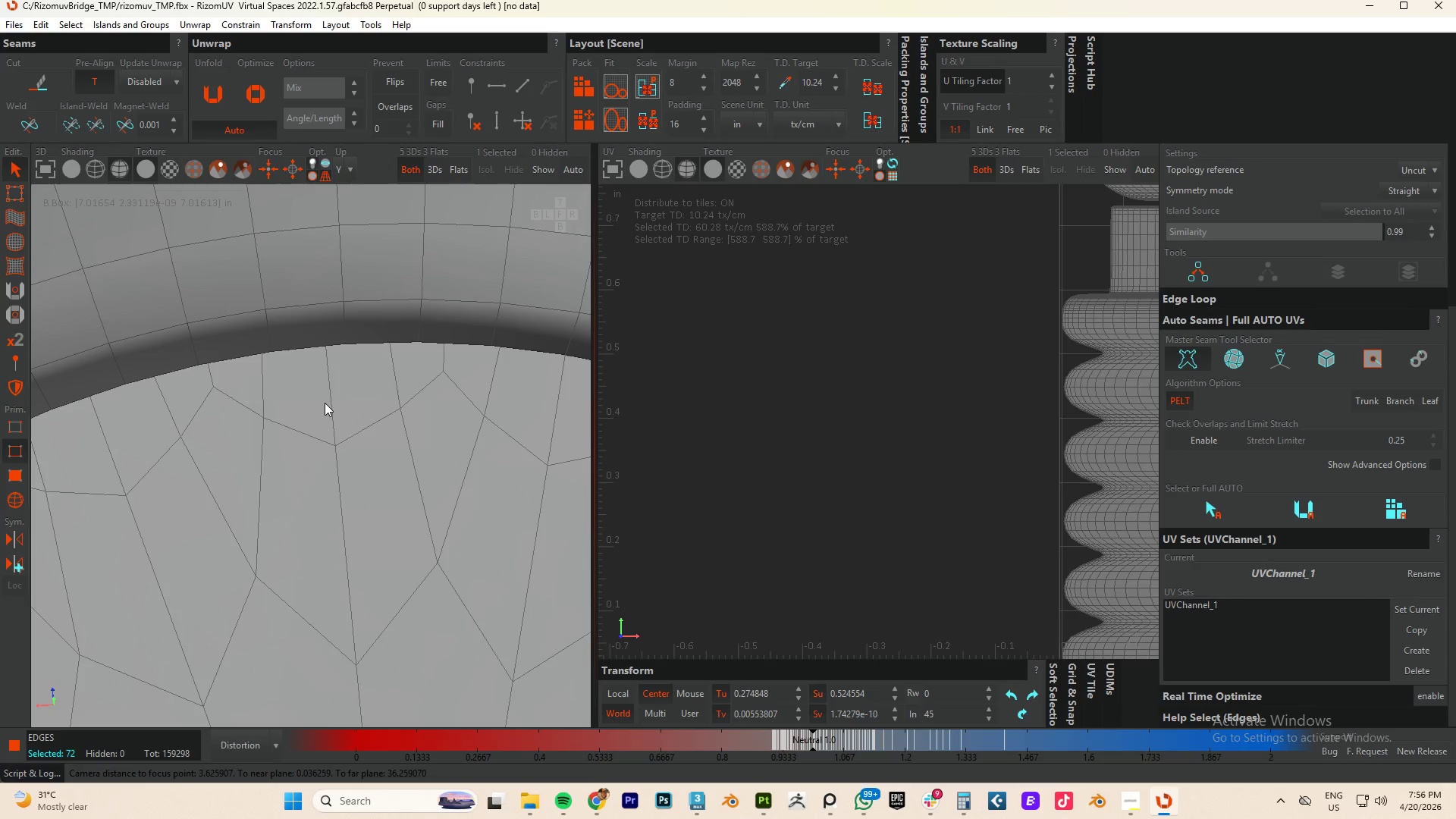 
hold_key(key=ControlLeft, duration=0.86)
 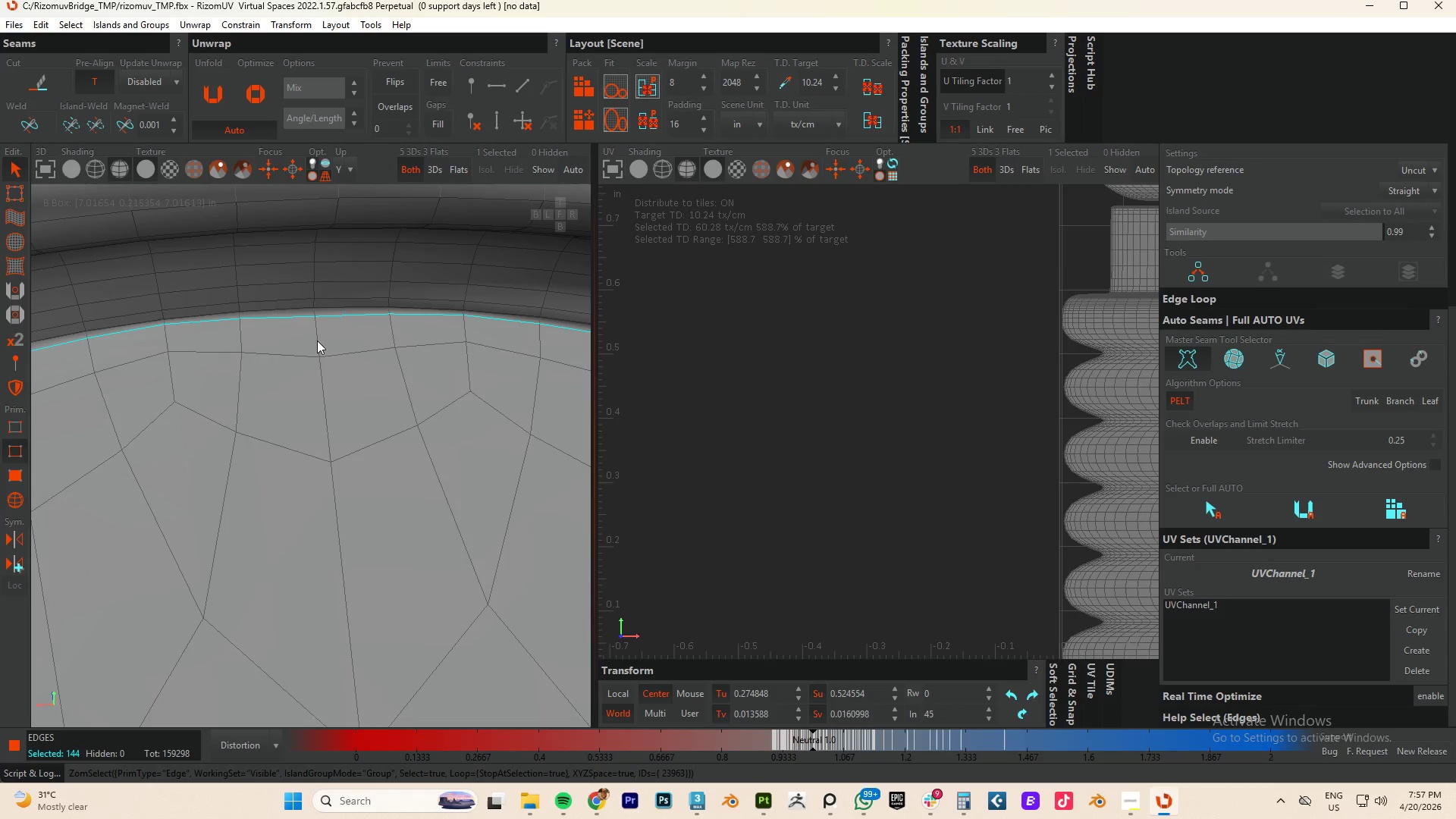 
scroll: coordinate [347, 372], scroll_direction: up, amount: 1.0
 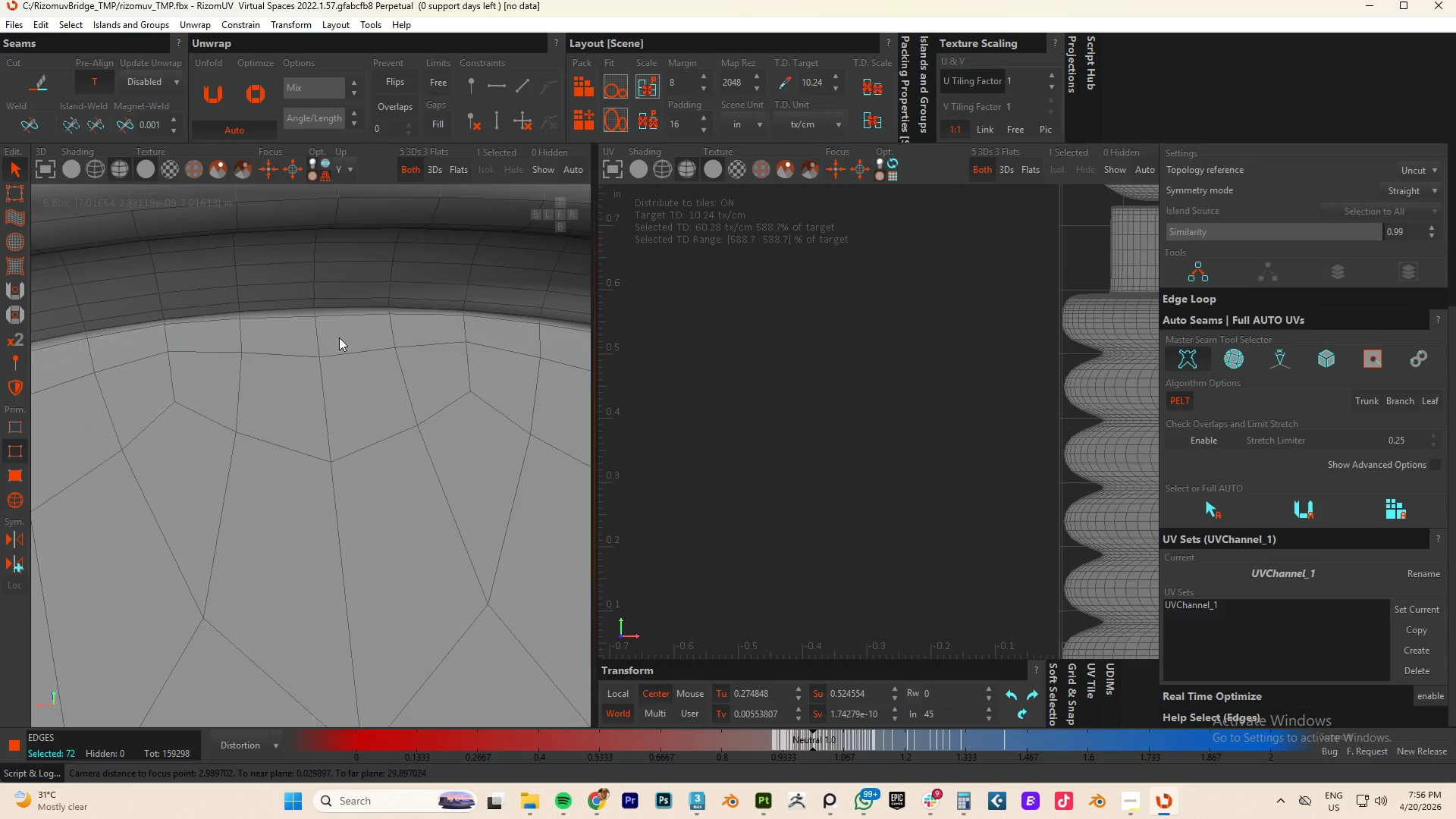 
double_click([353, 317])
 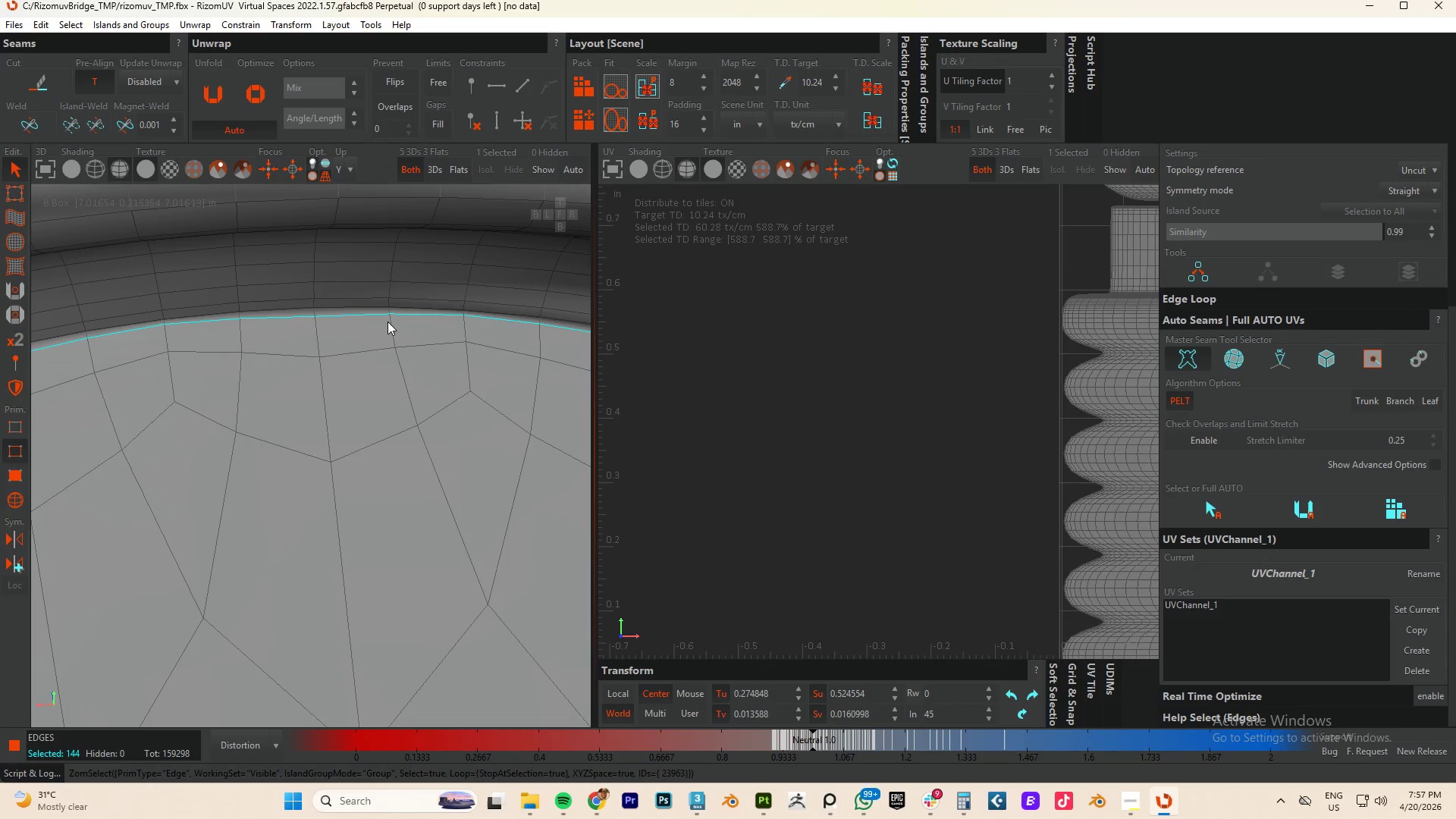 
hold_key(key=ControlLeft, duration=1.86)
double_click([313, 301])
 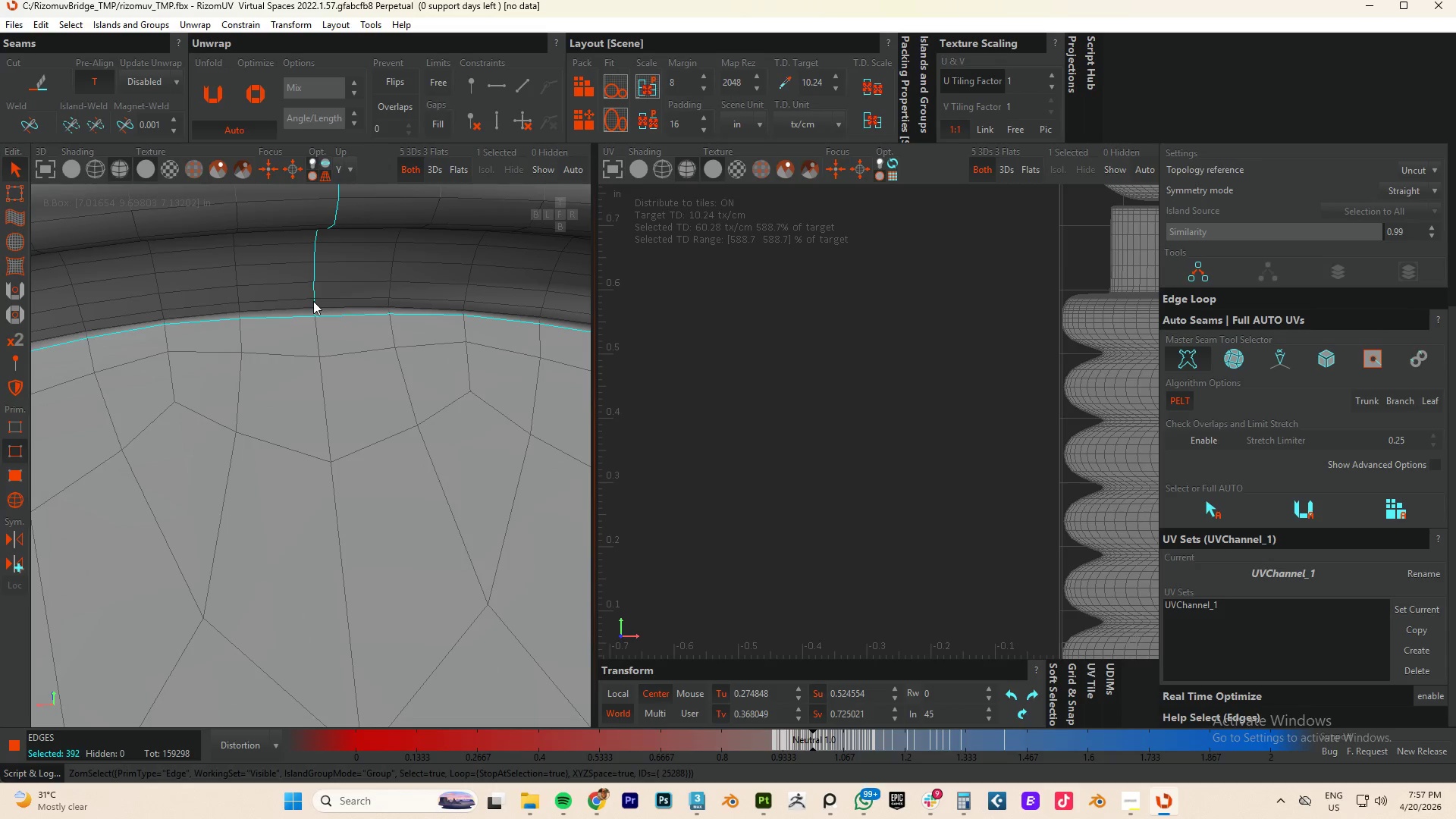 
hold_key(key=AltLeft, duration=1.09)
 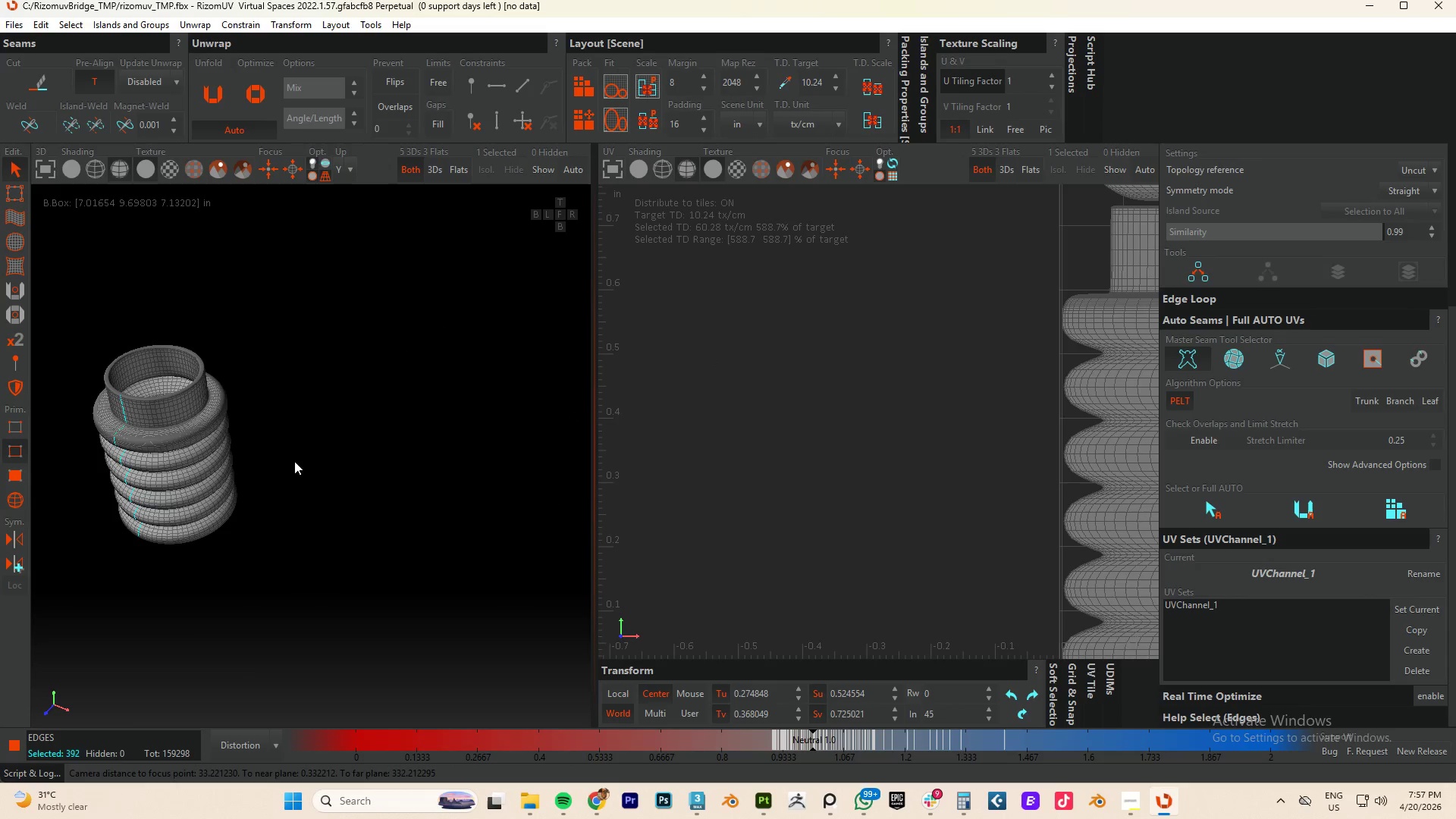 
scroll: coordinate [404, 394], scroll_direction: down, amount: 31.0
 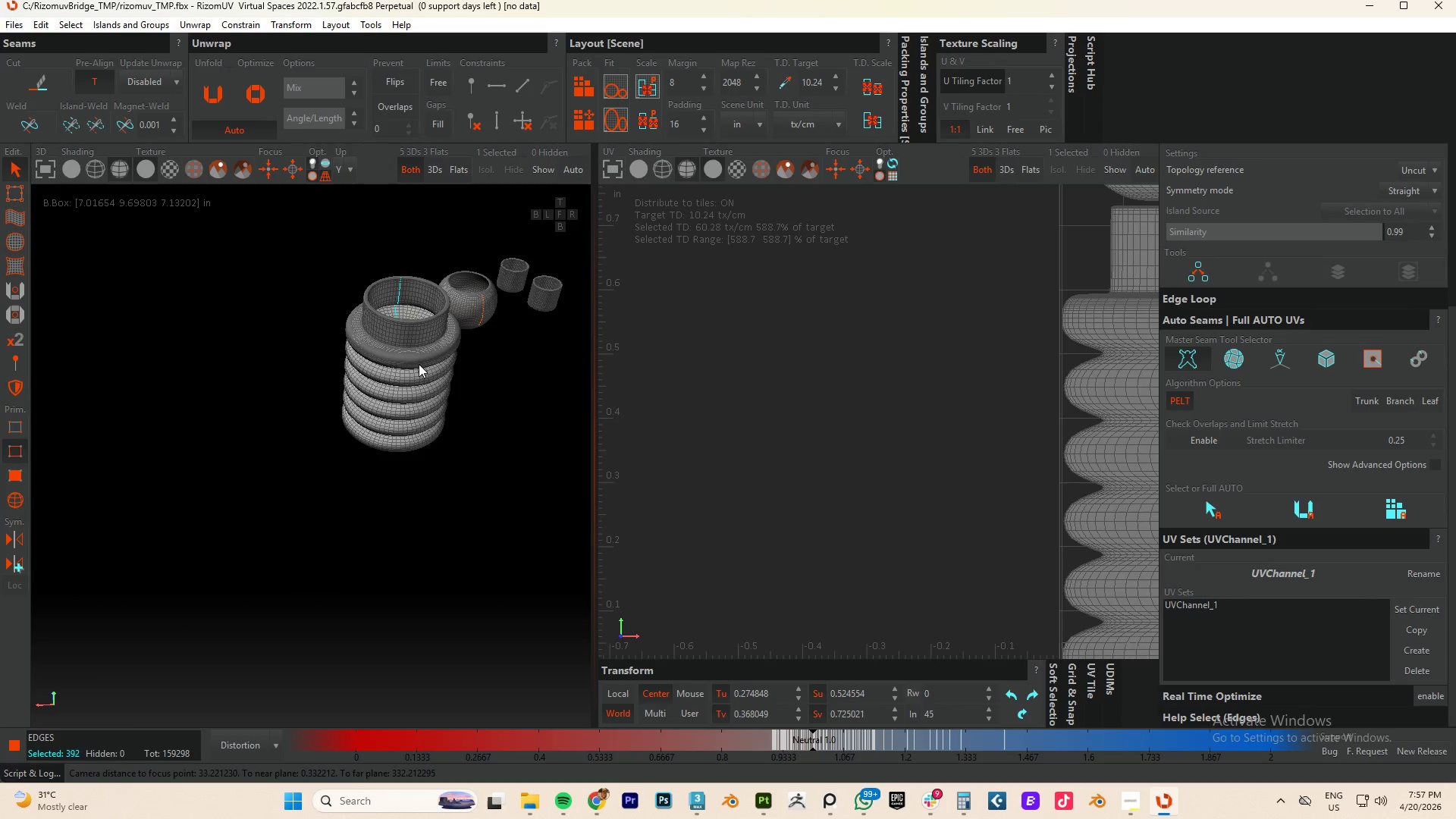 
hold_key(key=AltLeft, duration=0.42)
 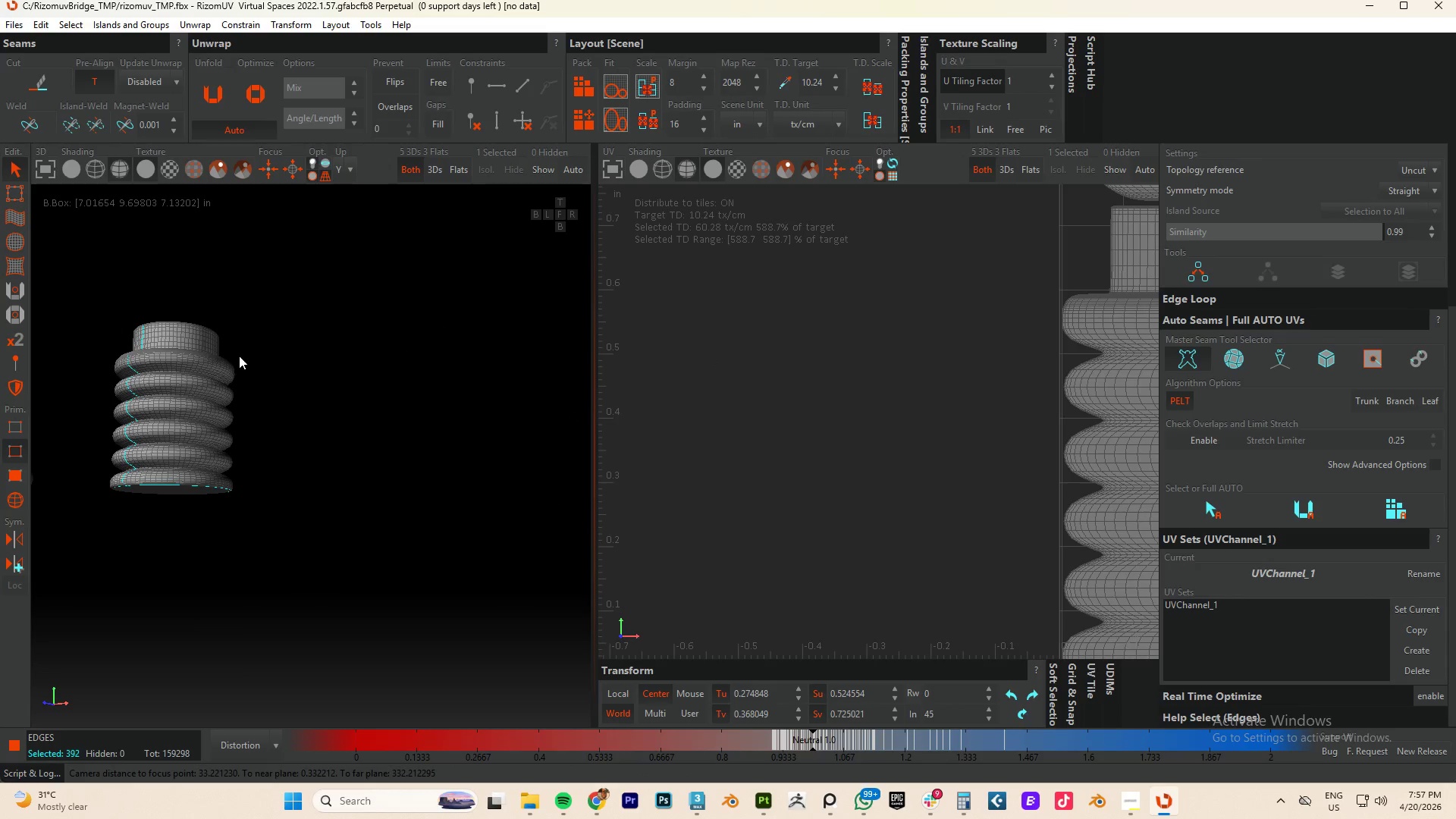 
type(cup)
 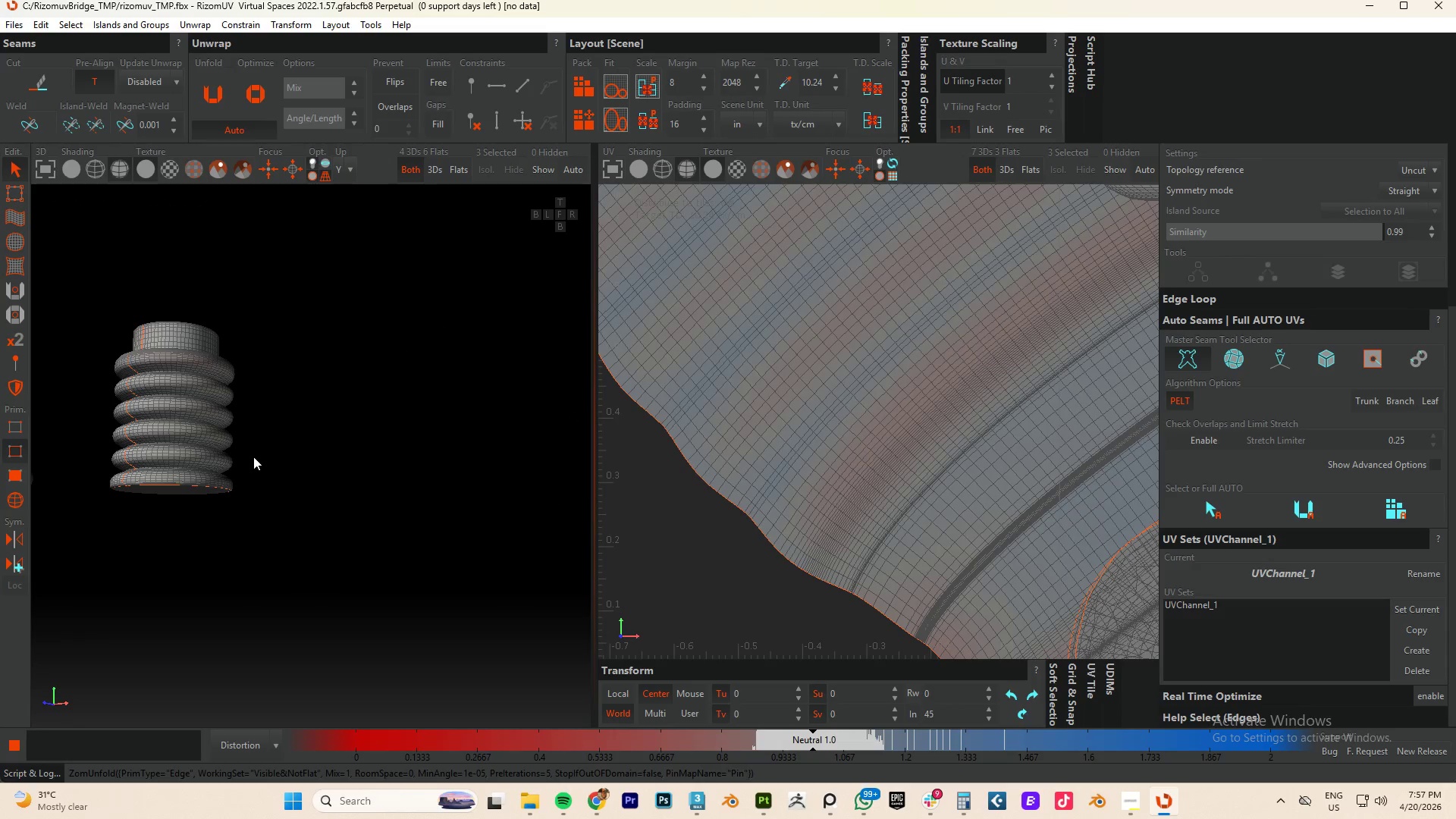 
scroll: coordinate [871, 455], scroll_direction: down, amount: 11.0
 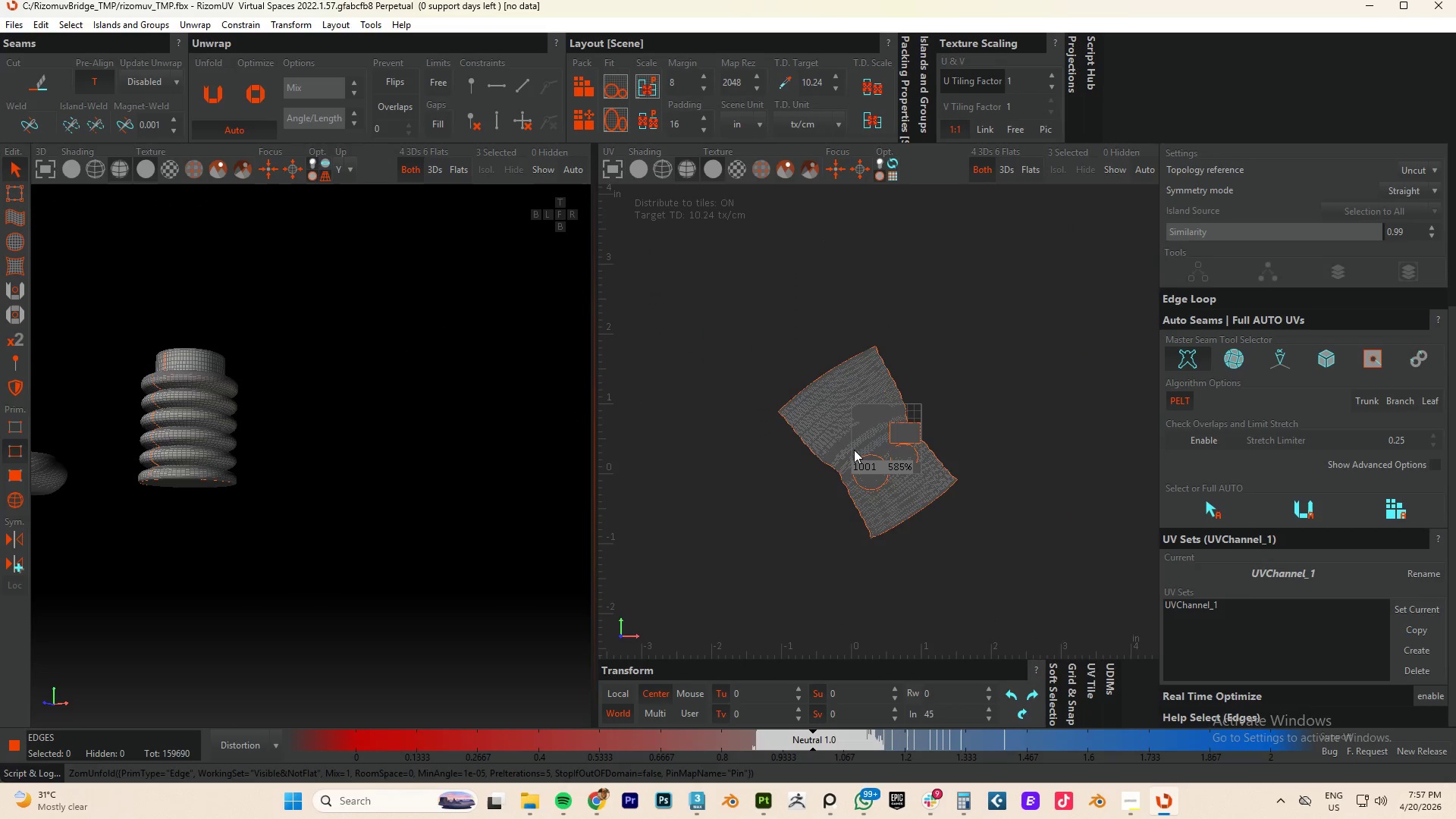 
key(F4)
 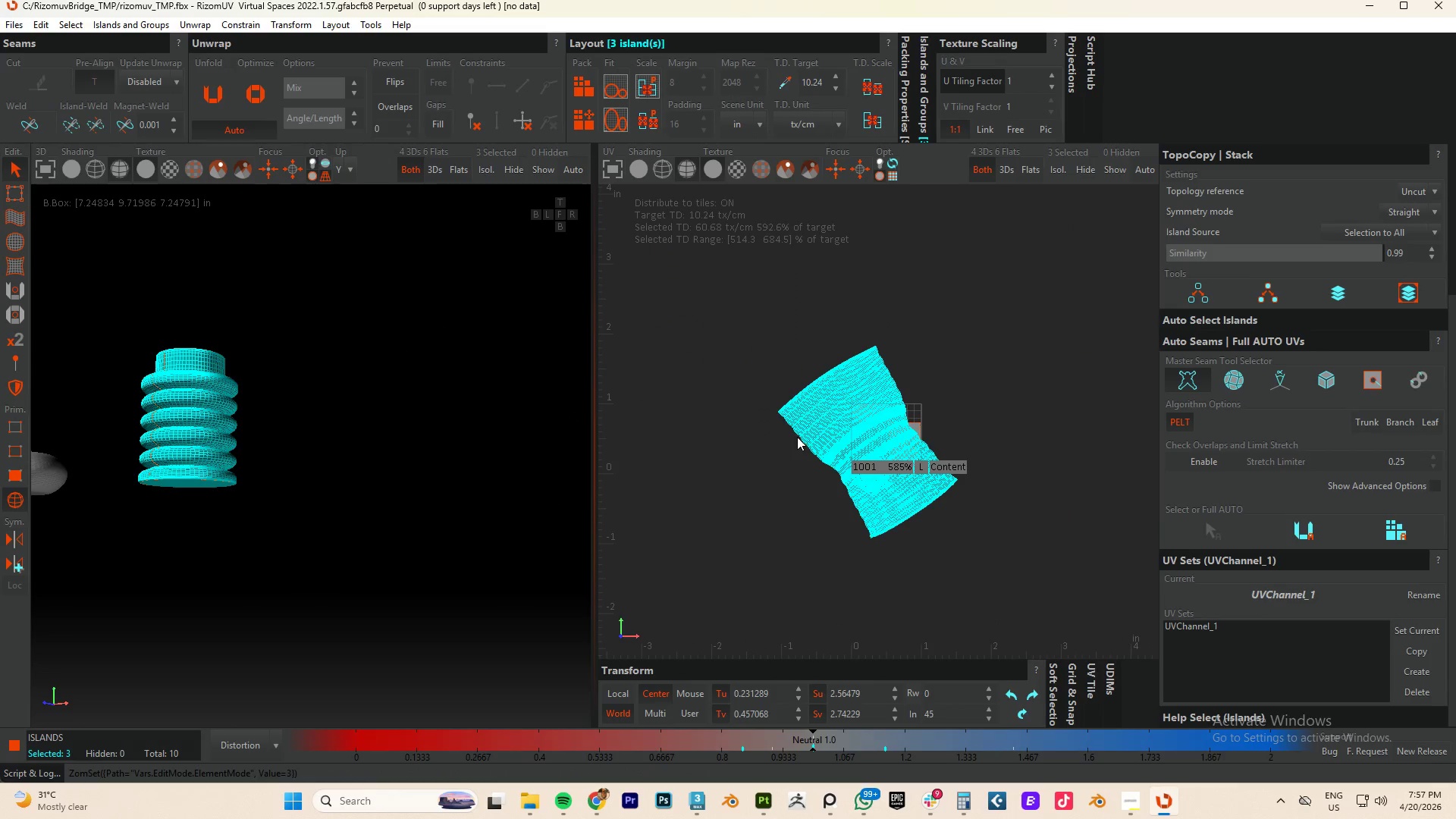 
left_click([806, 428])
 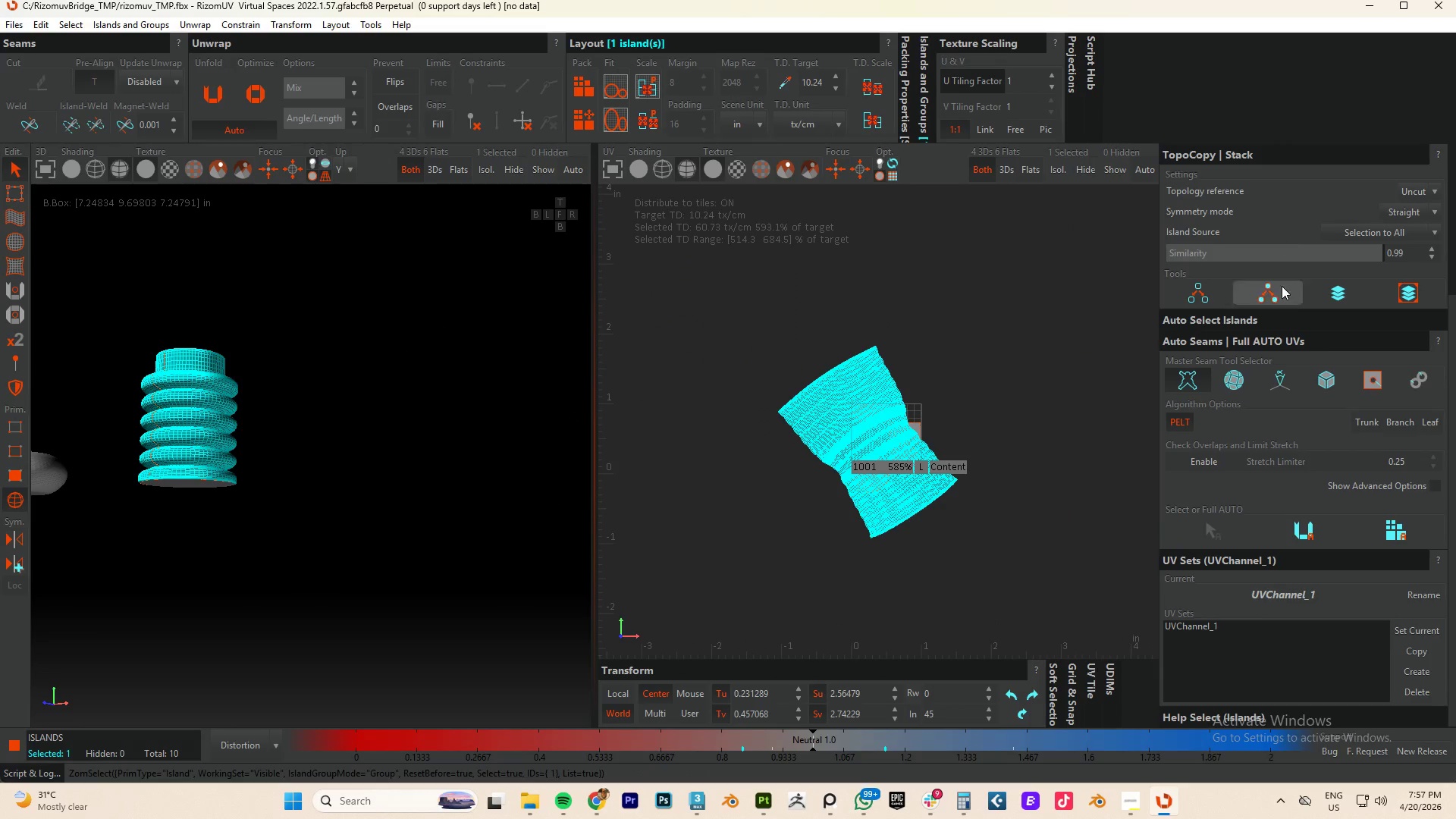 
scroll: coordinate [1340, 370], scroll_direction: up, amount: 6.0
 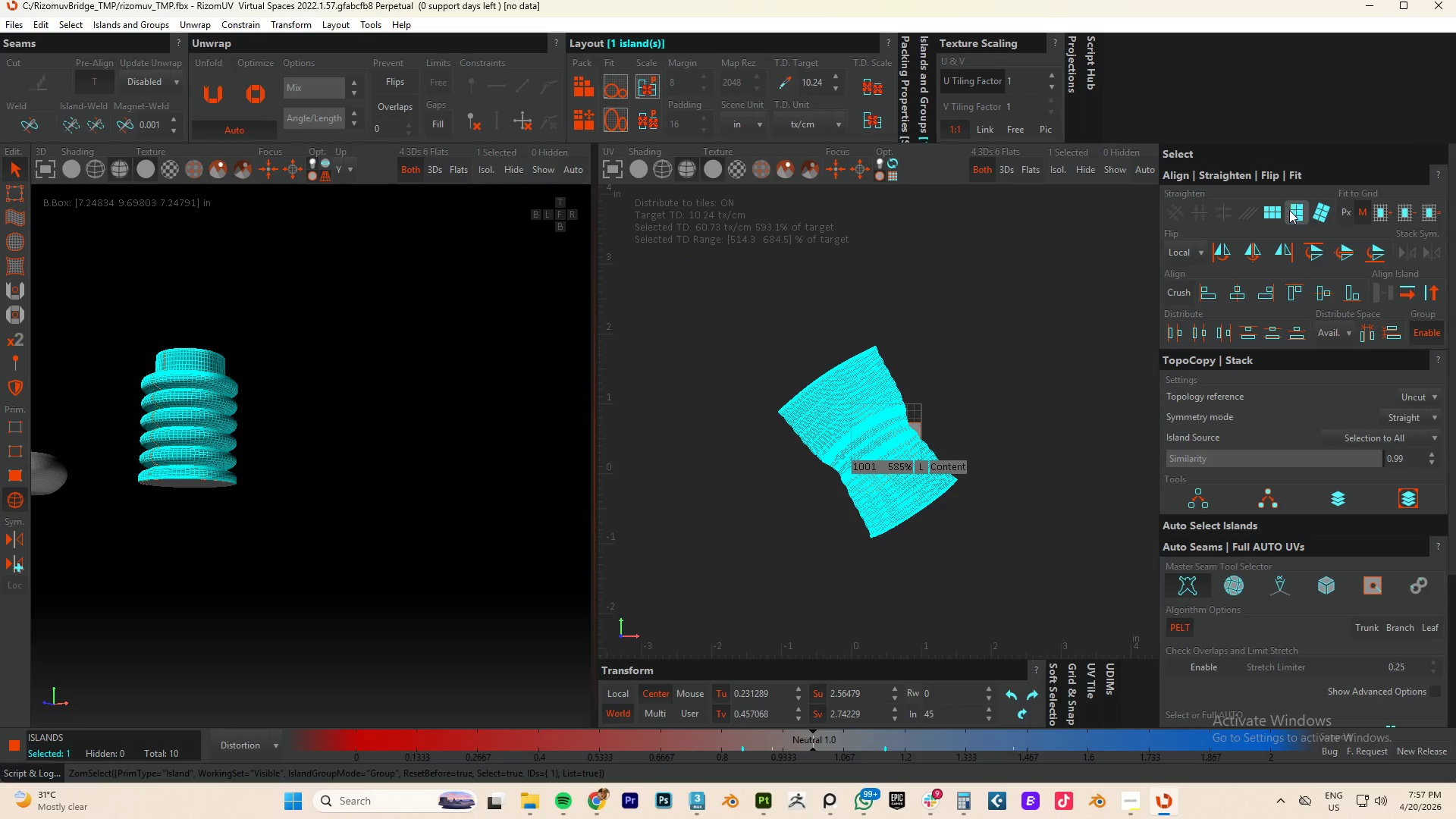 
left_click([1278, 211])
 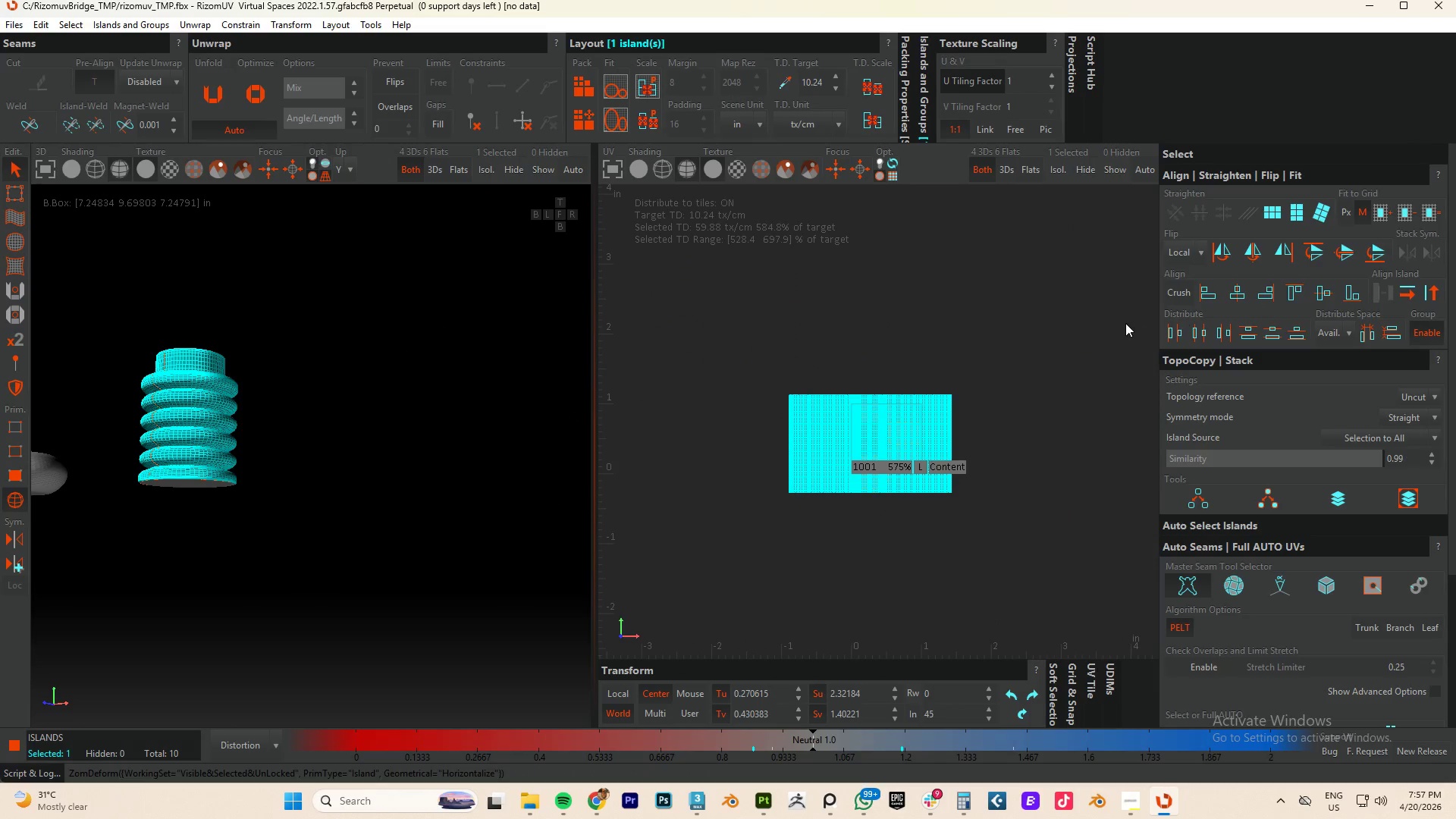 
key(P)
 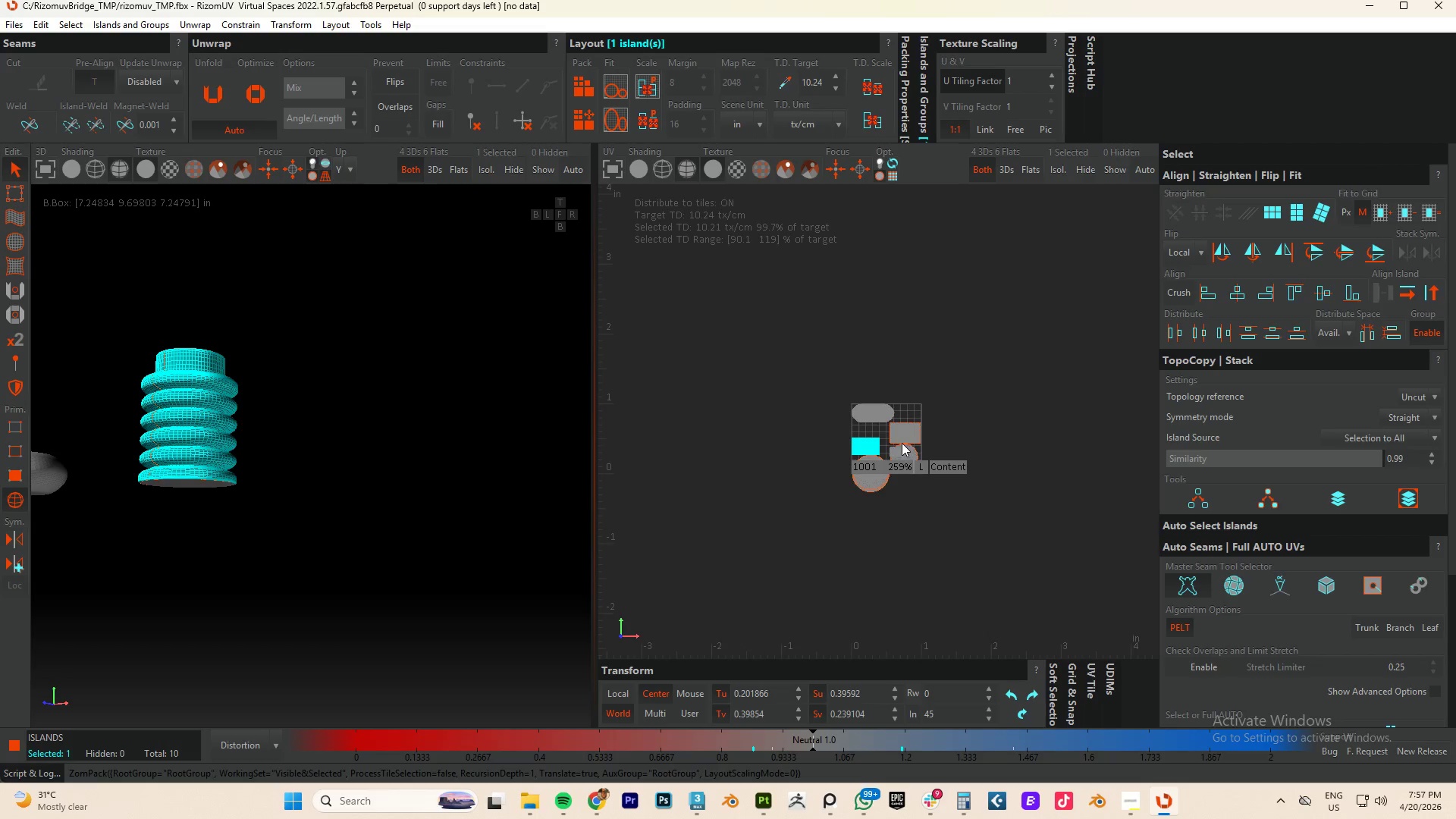 
scroll: coordinate [854, 402], scroll_direction: up, amount: 2.0
 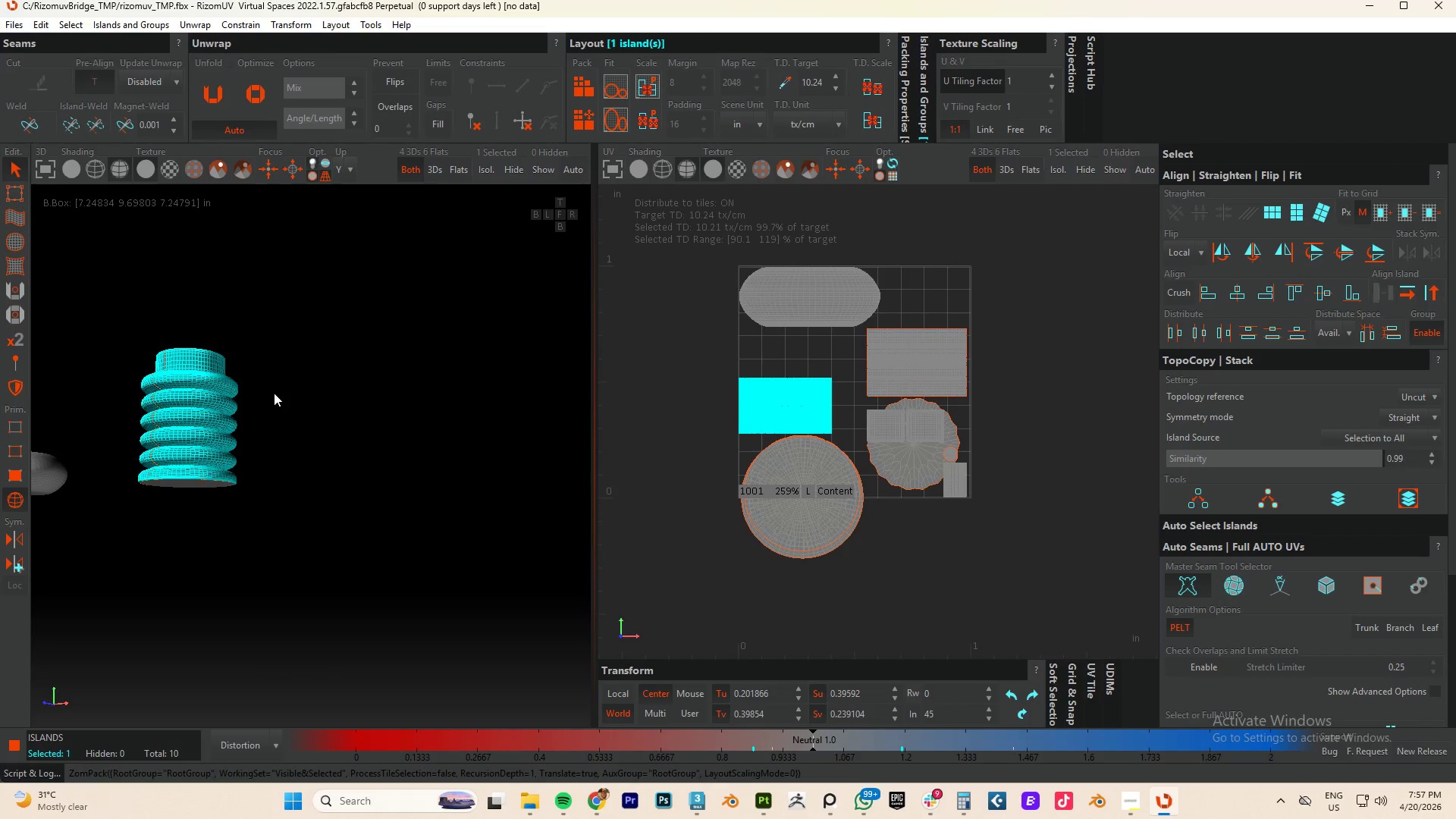 
hold_key(key=AltLeft, duration=0.31)
scroll: coordinate [262, 505], scroll_direction: down, amount: 4.0
 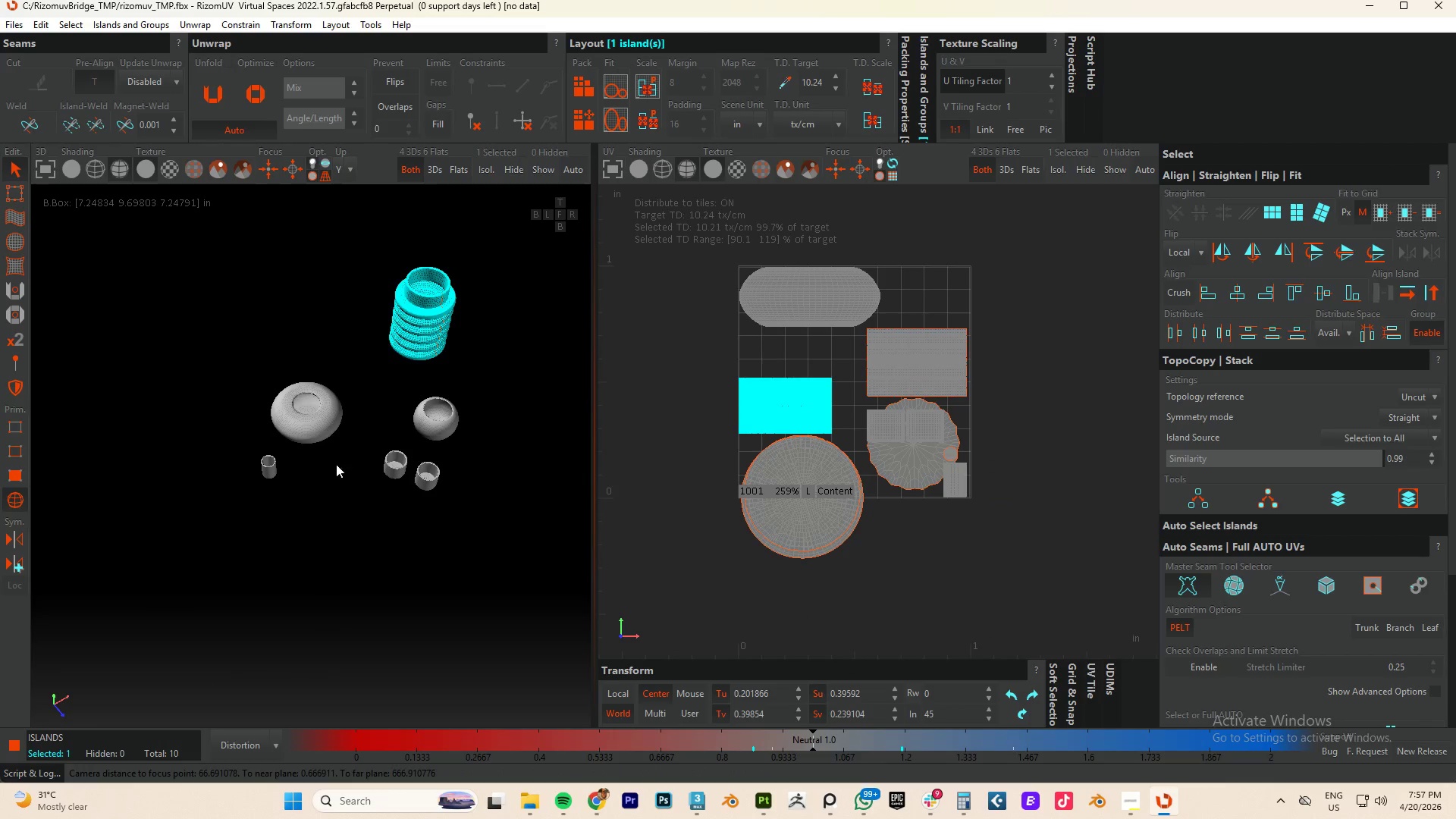 
key(Alt+AltLeft)
 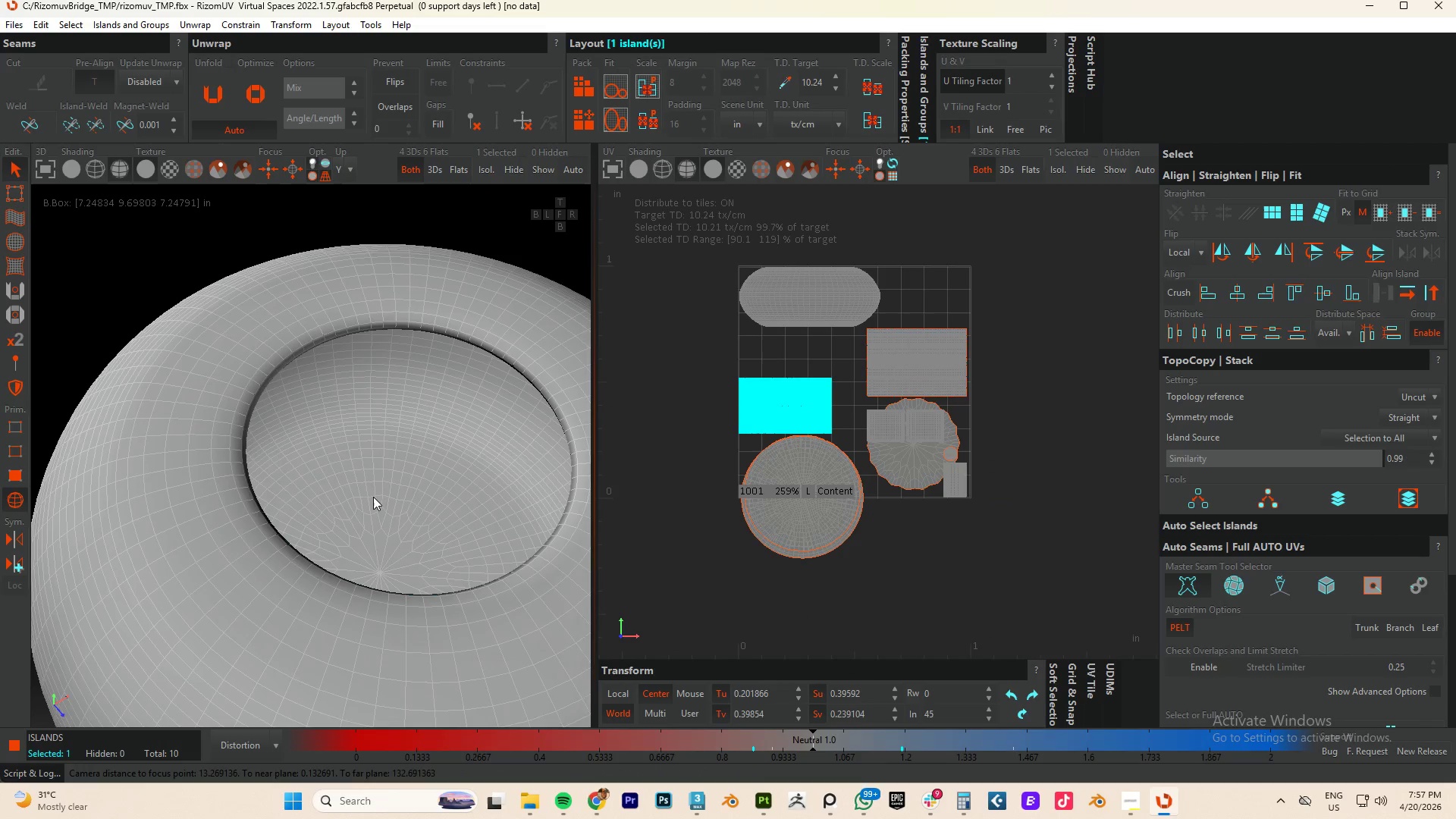 
scroll: coordinate [360, 445], scroll_direction: up, amount: 8.0
 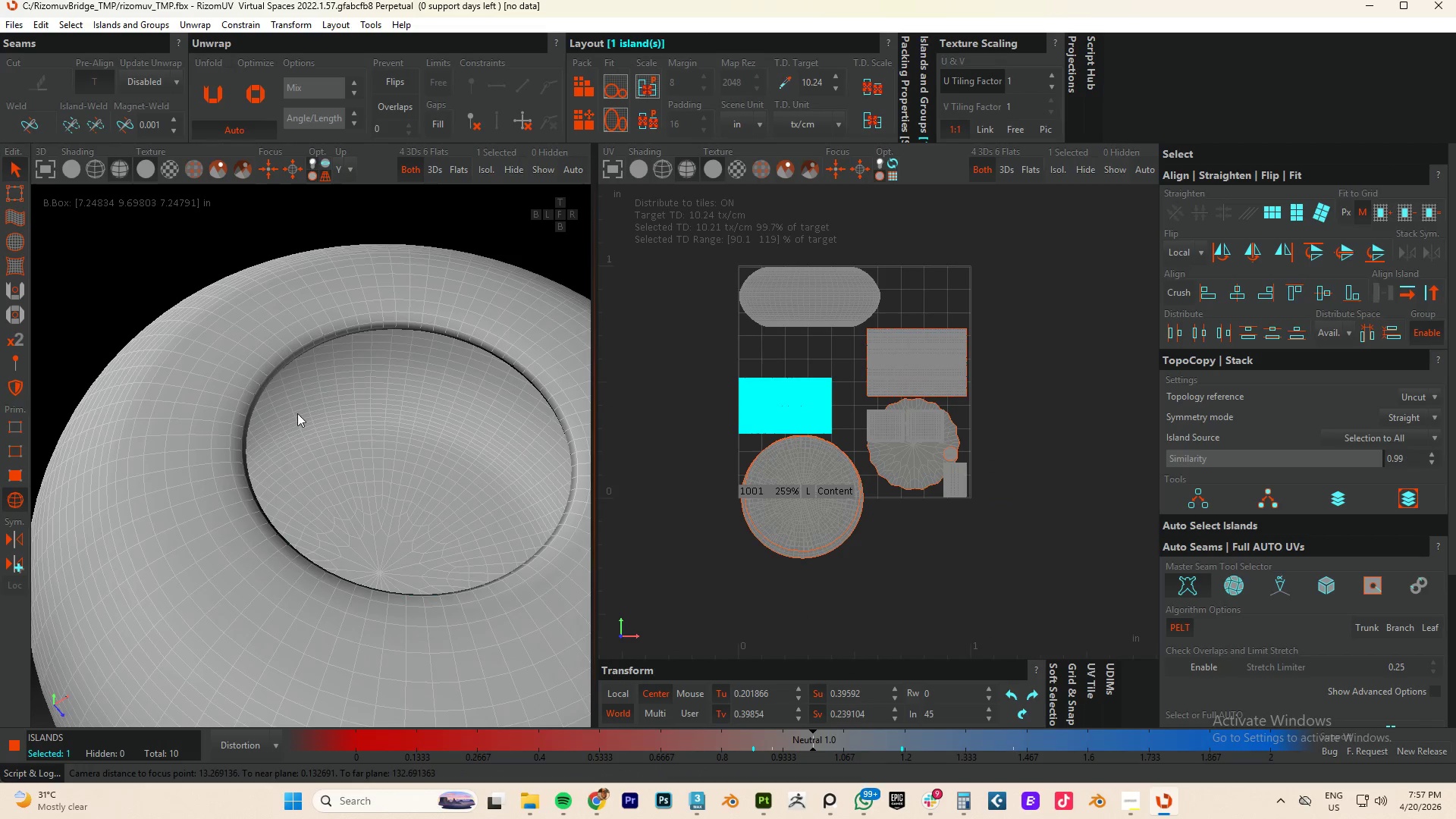 
key(F2)
 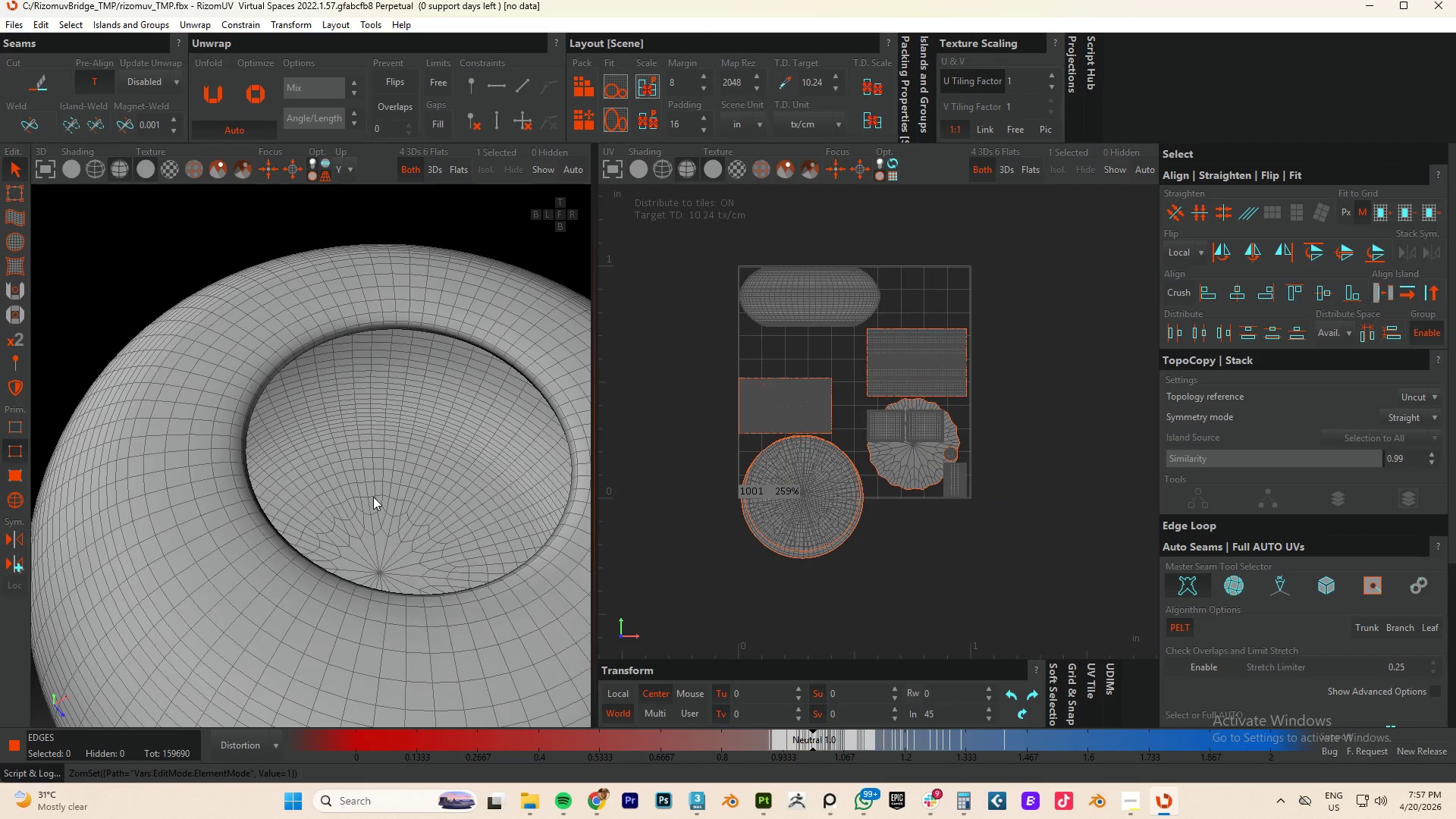 
double_click([373, 497])
 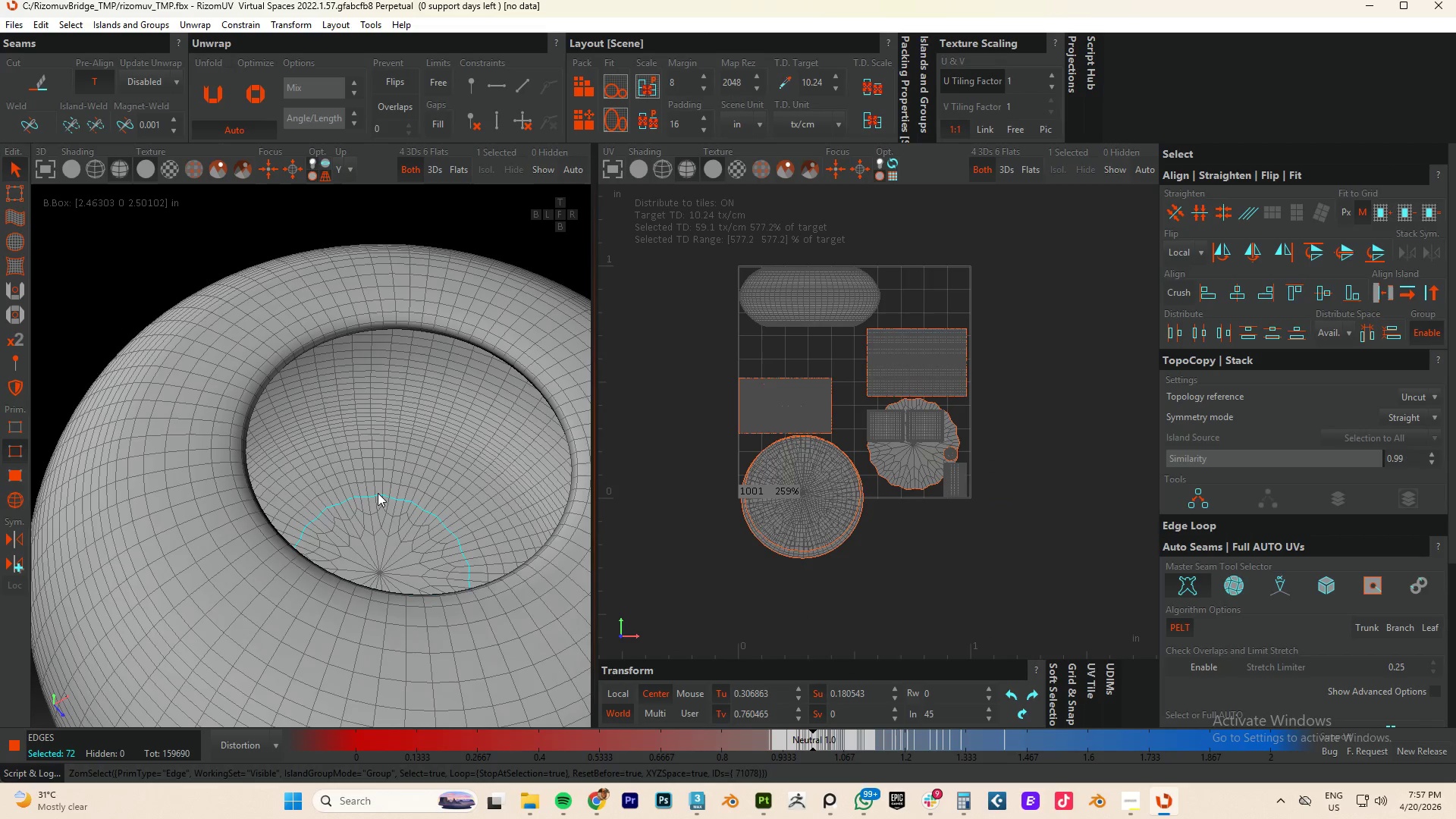 
hold_key(key=ControlLeft, duration=0.94)
double_click([364, 487])
 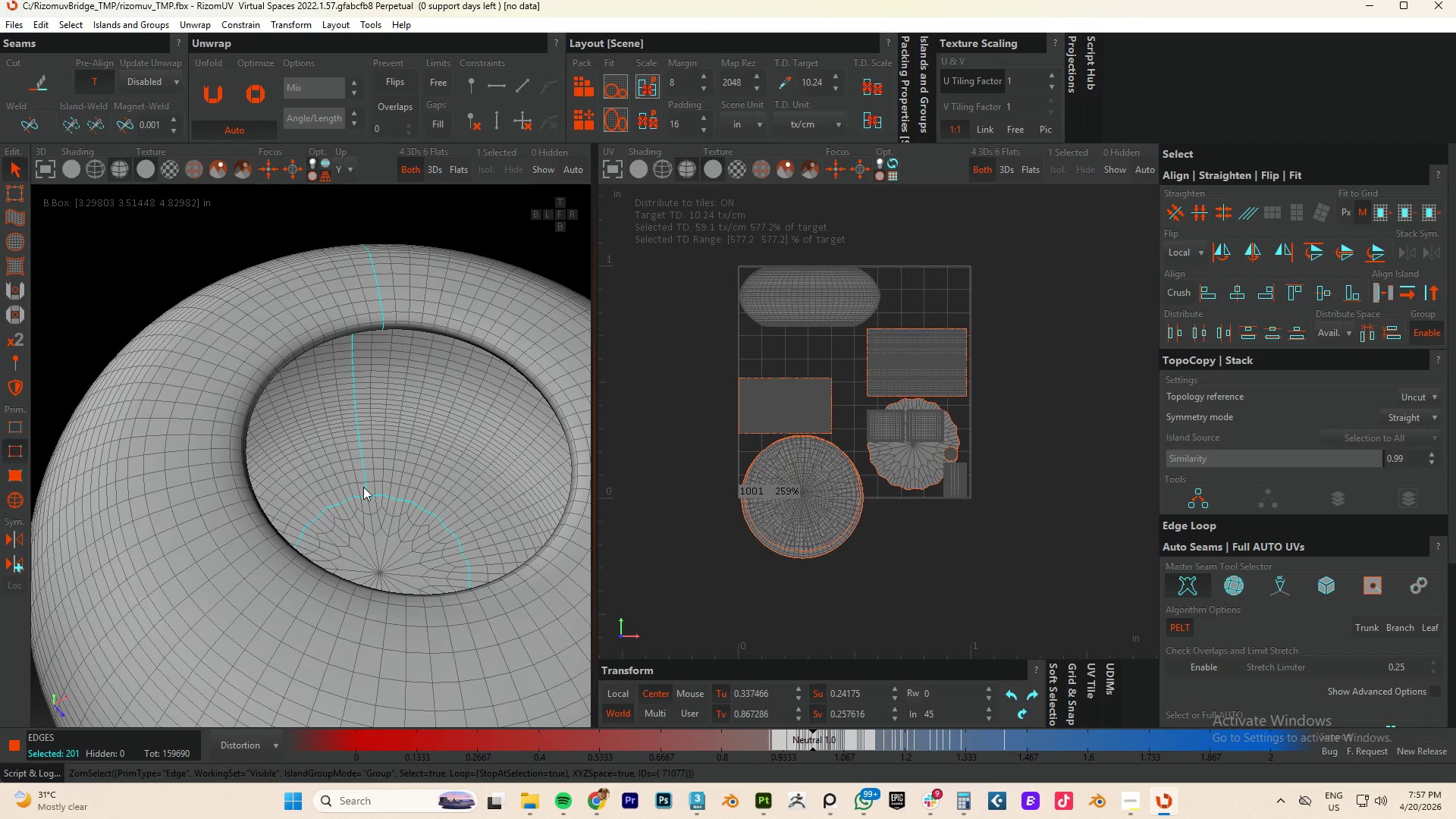 
hold_key(key=AltLeft, duration=0.83)
 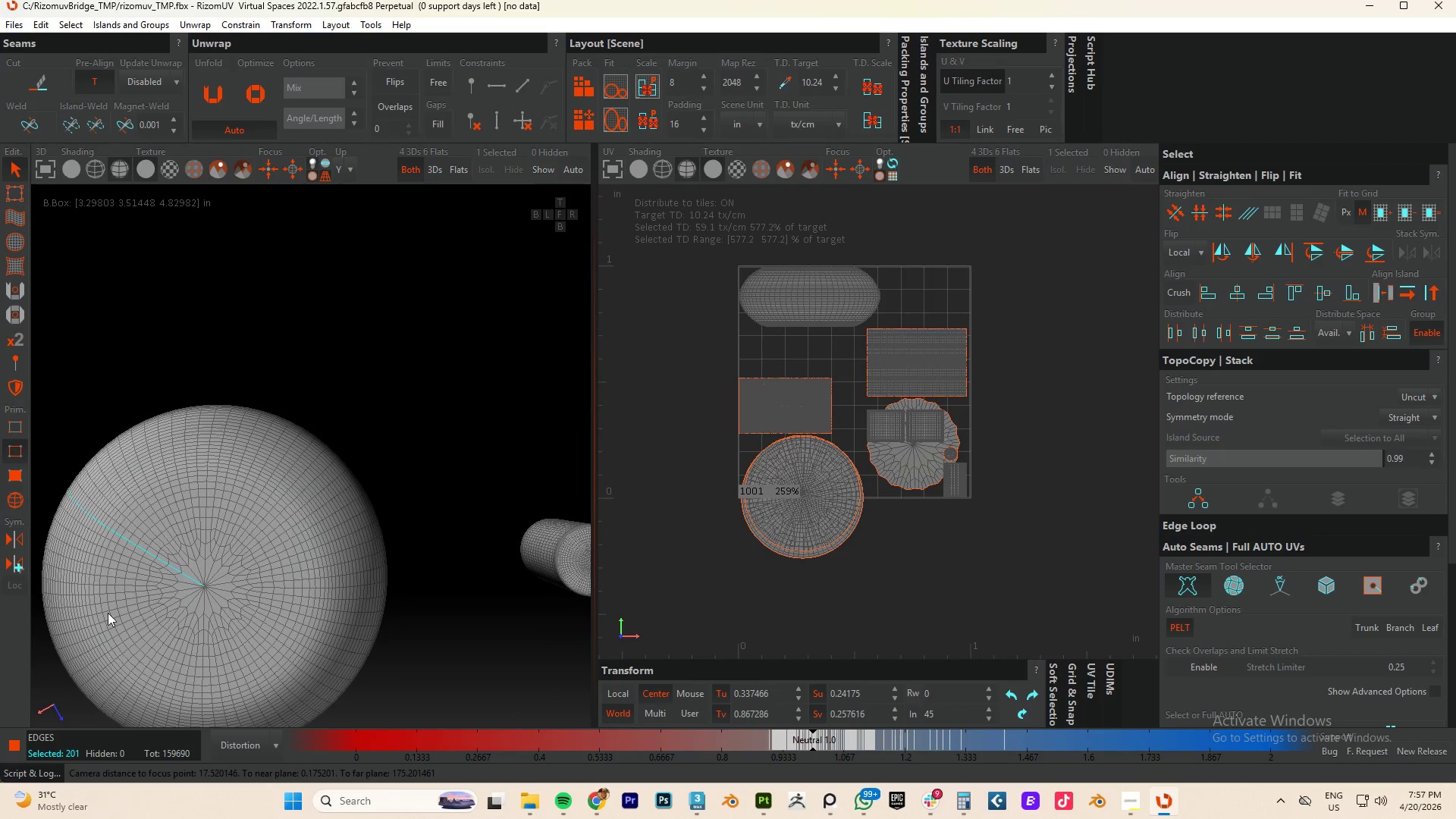 
scroll: coordinate [363, 505], scroll_direction: down, amount: 4.0
 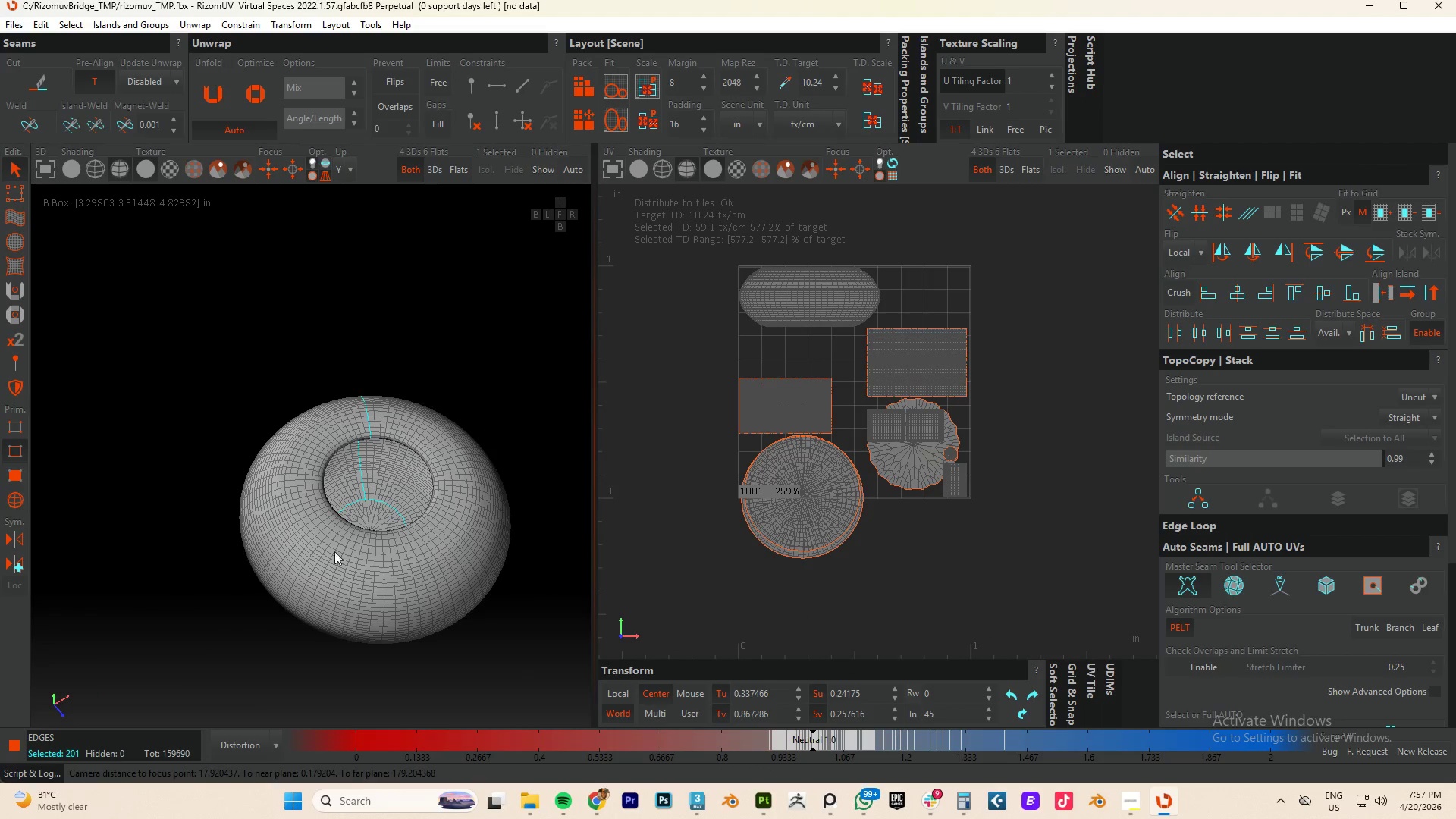 
hold_key(key=ControlLeft, duration=0.97)
 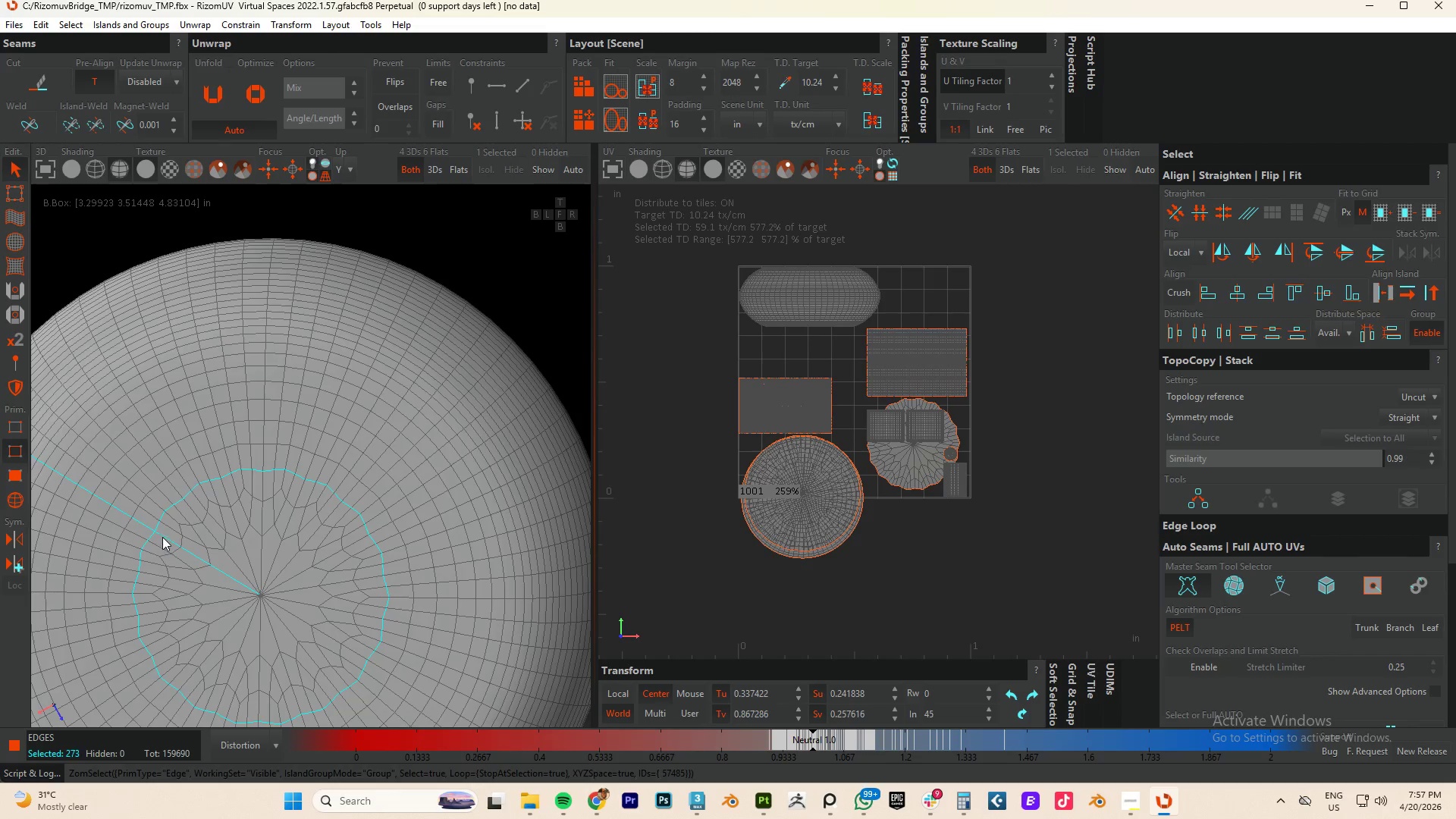 
scroll: coordinate [165, 574], scroll_direction: up, amount: 3.0
 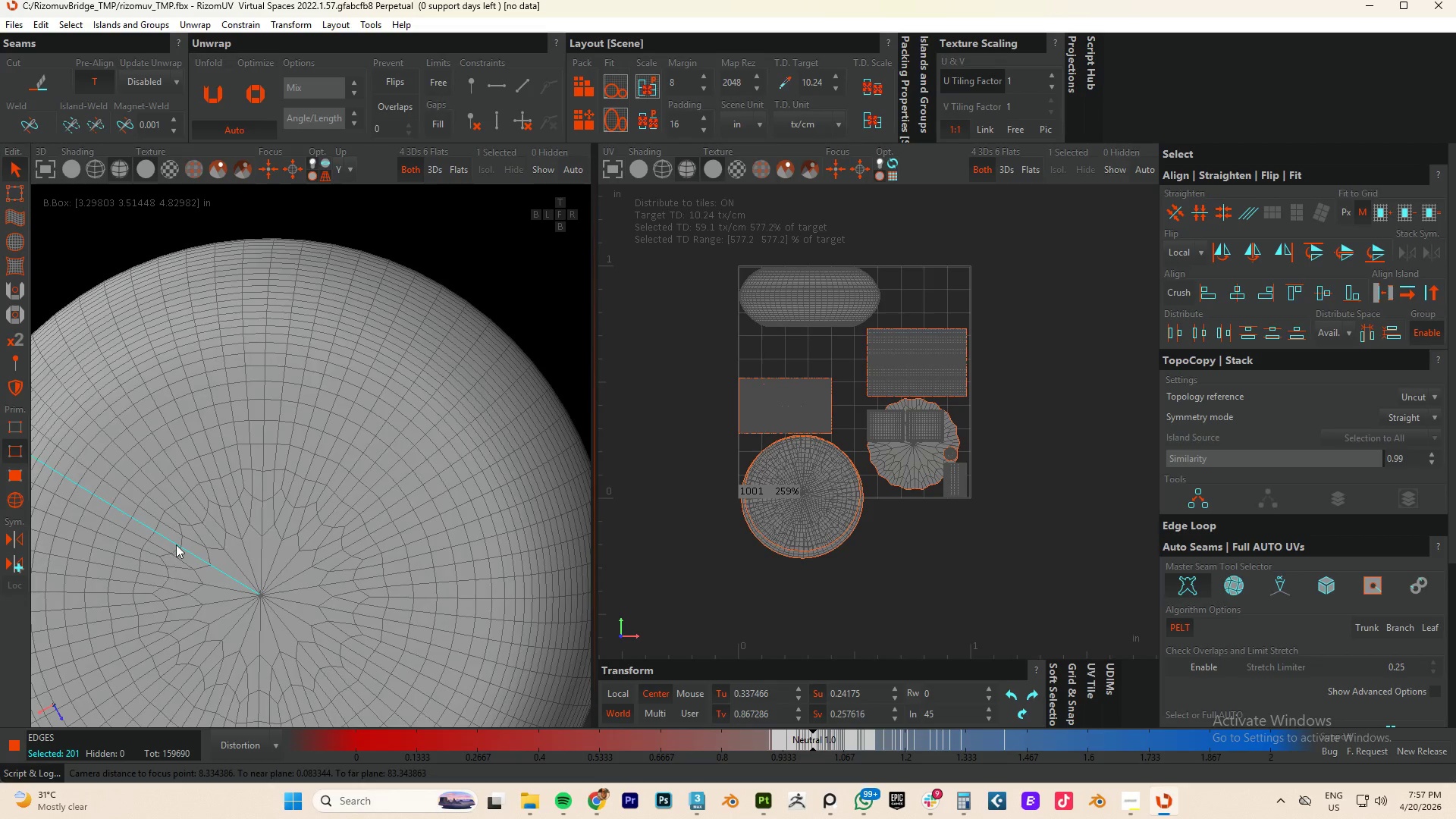 
double_click([160, 526])
 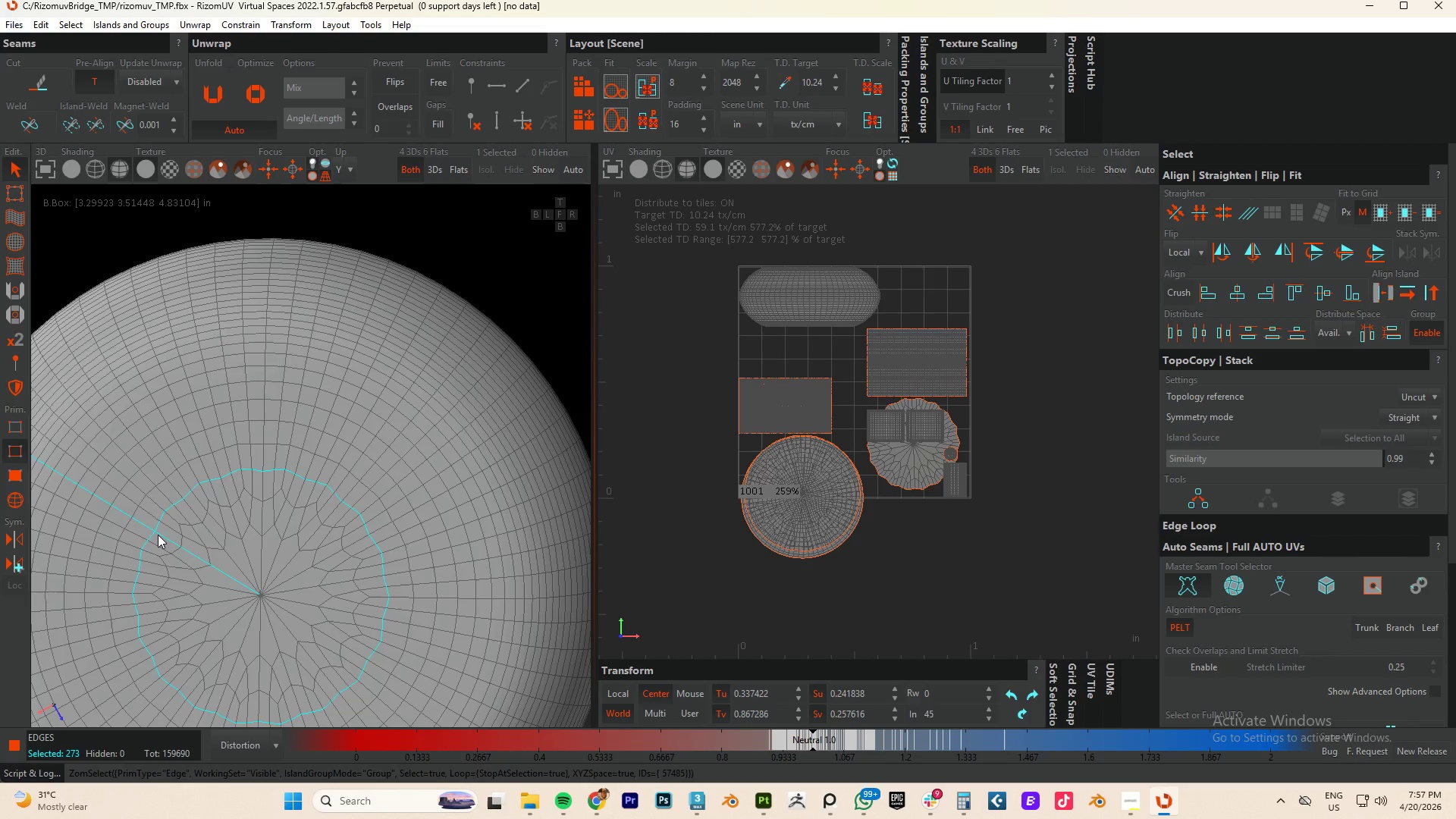 
hold_key(key=AltLeft, duration=0.81)
double_click([162, 537])
 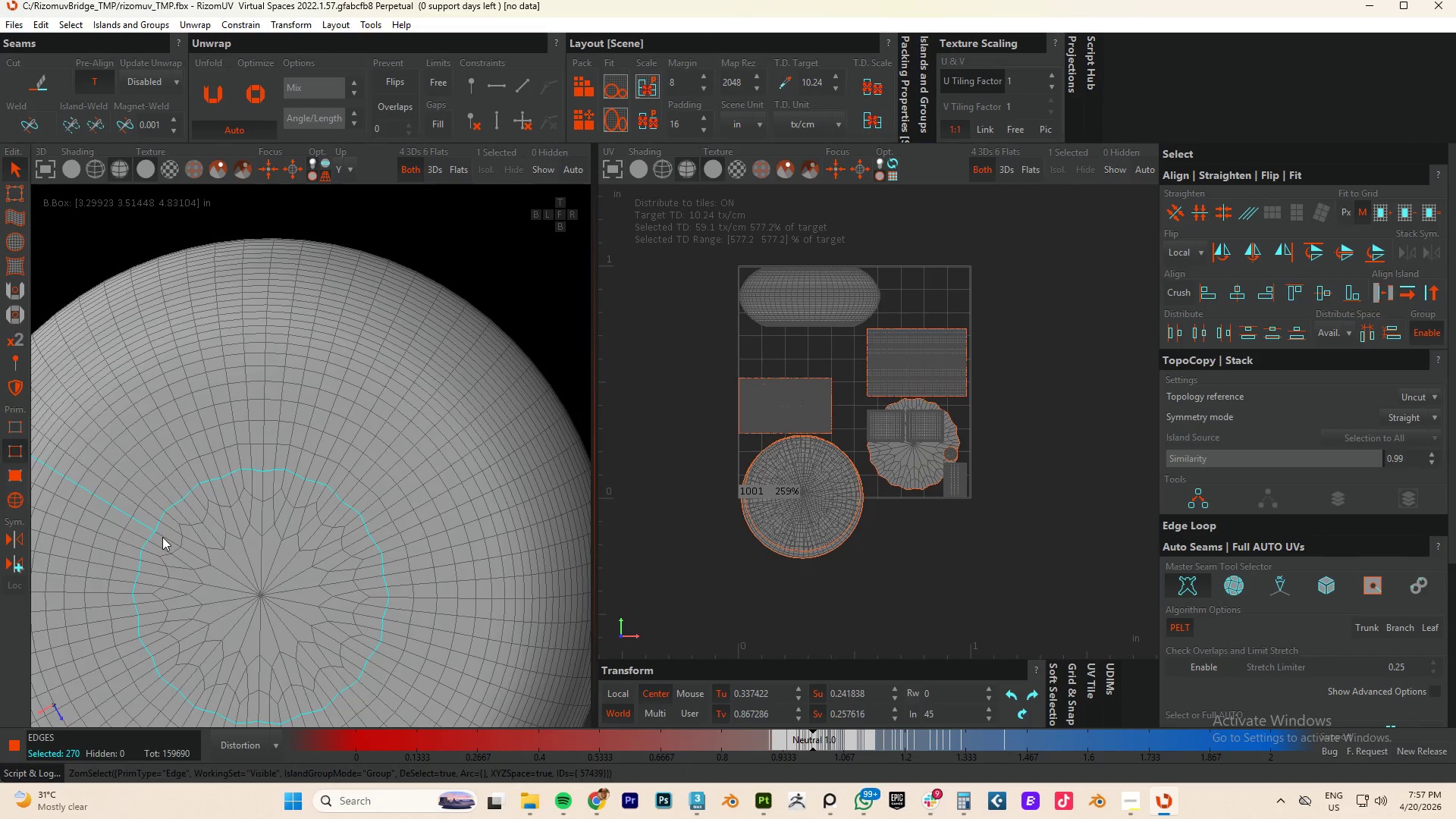 
type(cup)
 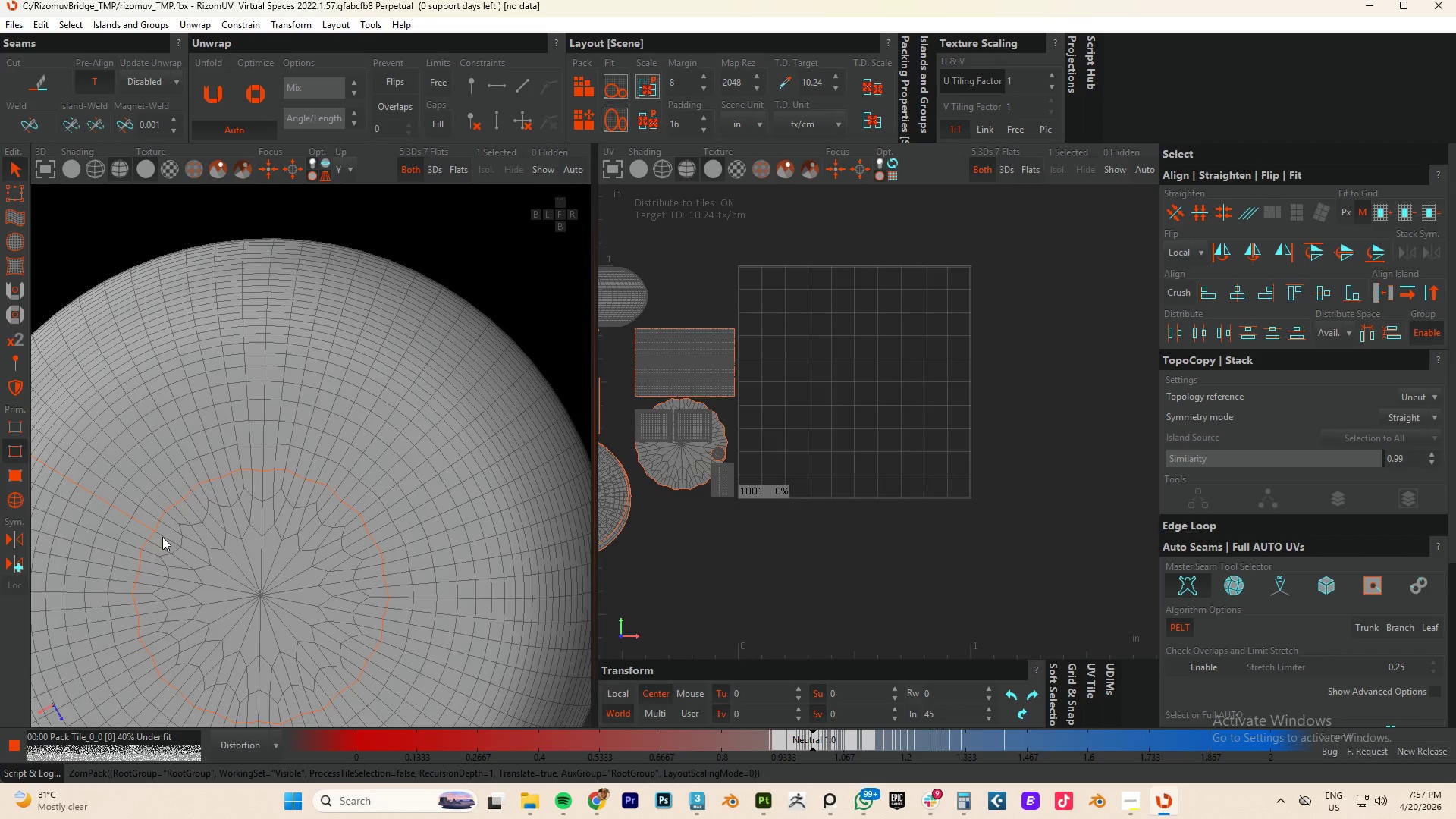 
scroll: coordinate [312, 557], scroll_direction: down, amount: 4.0
 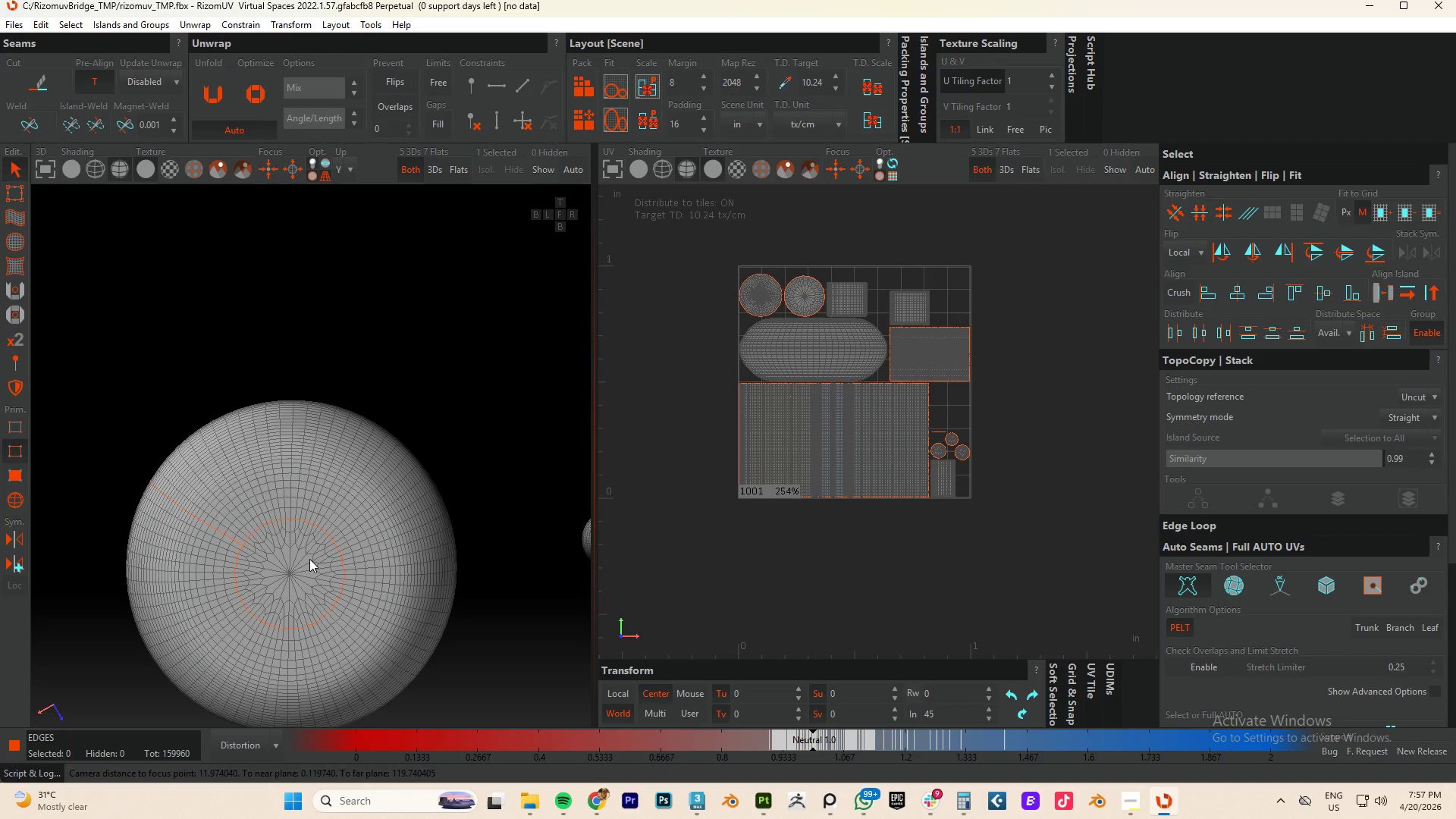 
key(F4)
 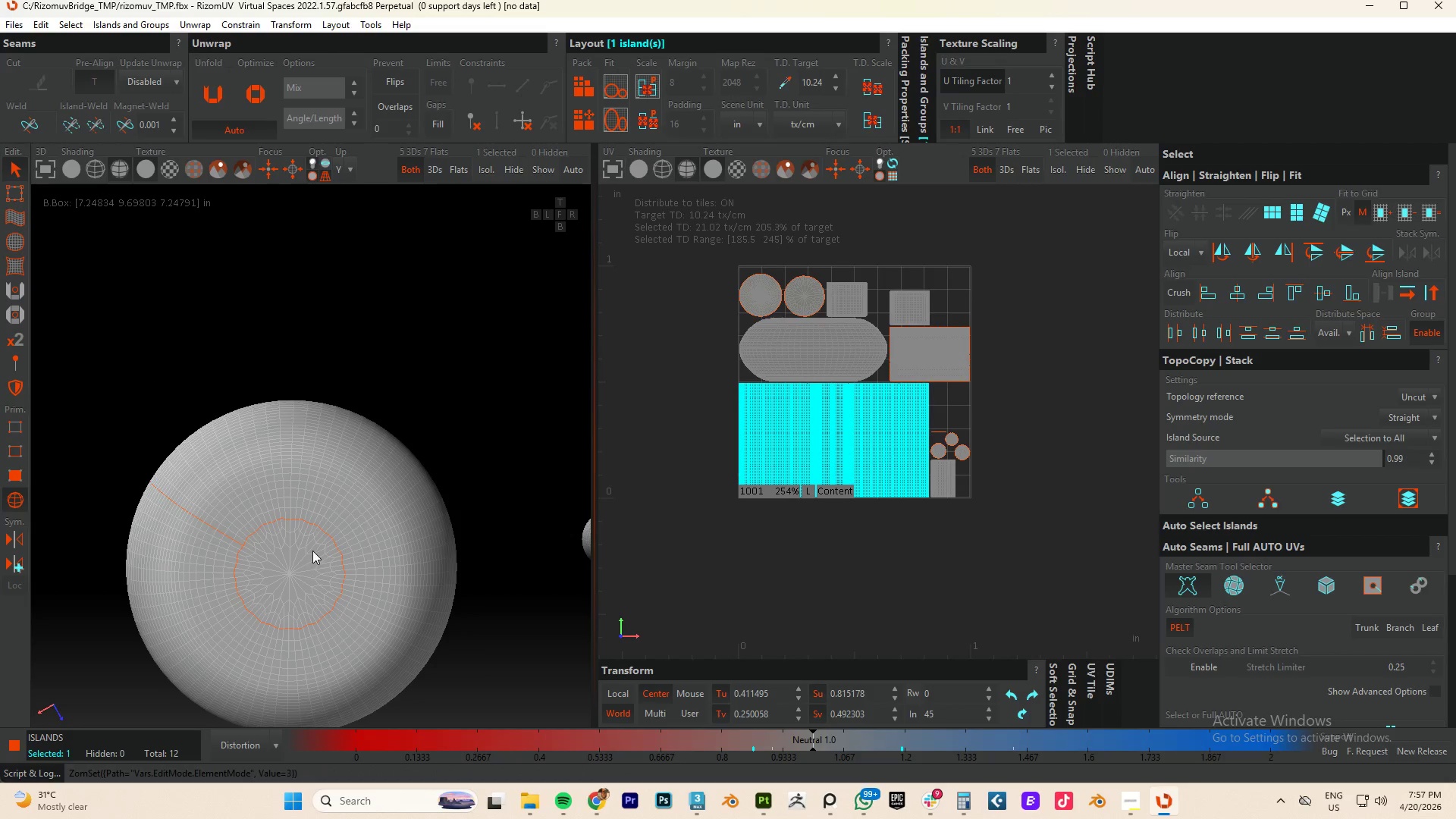 
left_click([312, 551])
 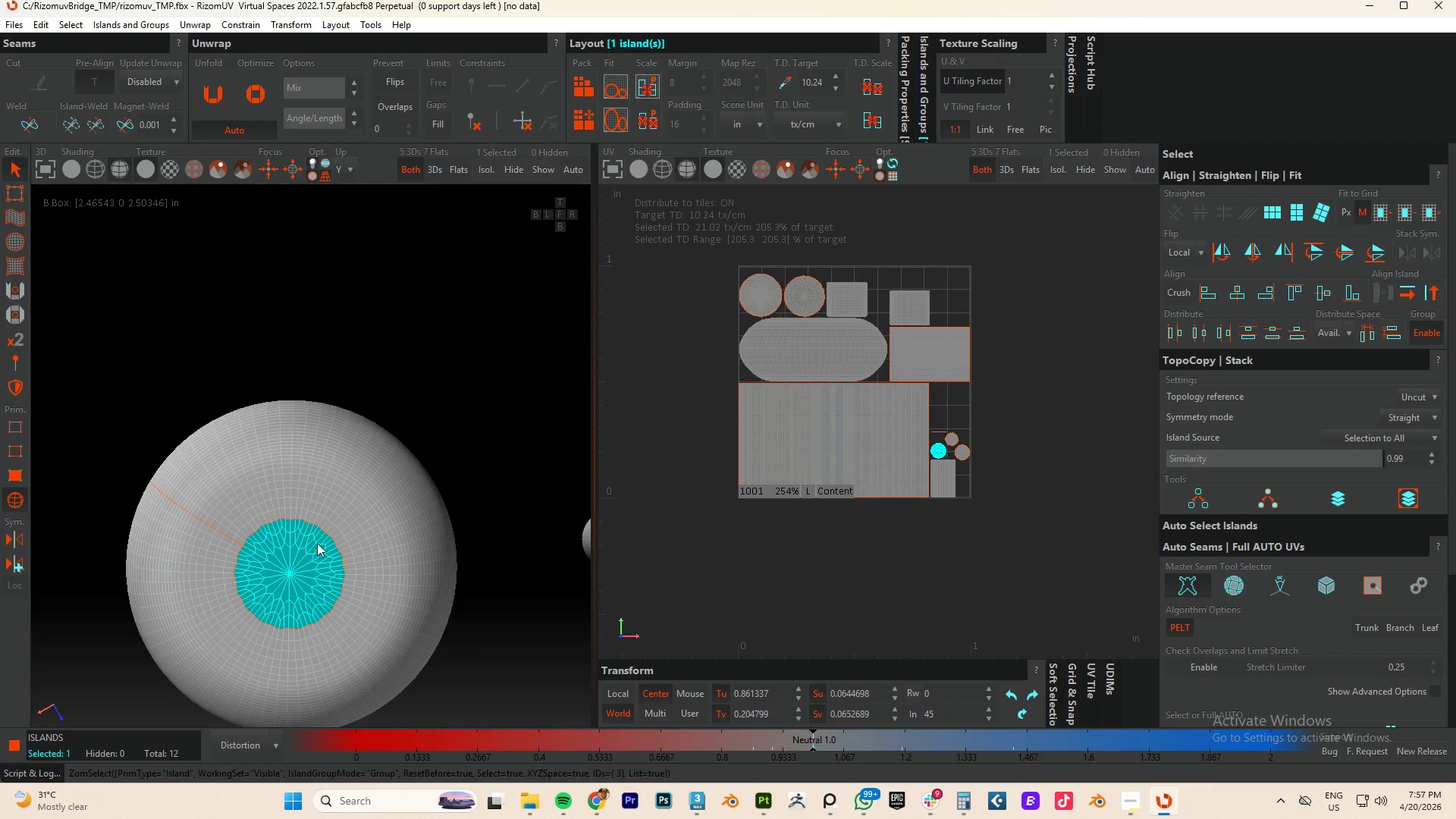 
hold_key(key=ControlLeft, duration=0.45)
double_click([344, 496])
 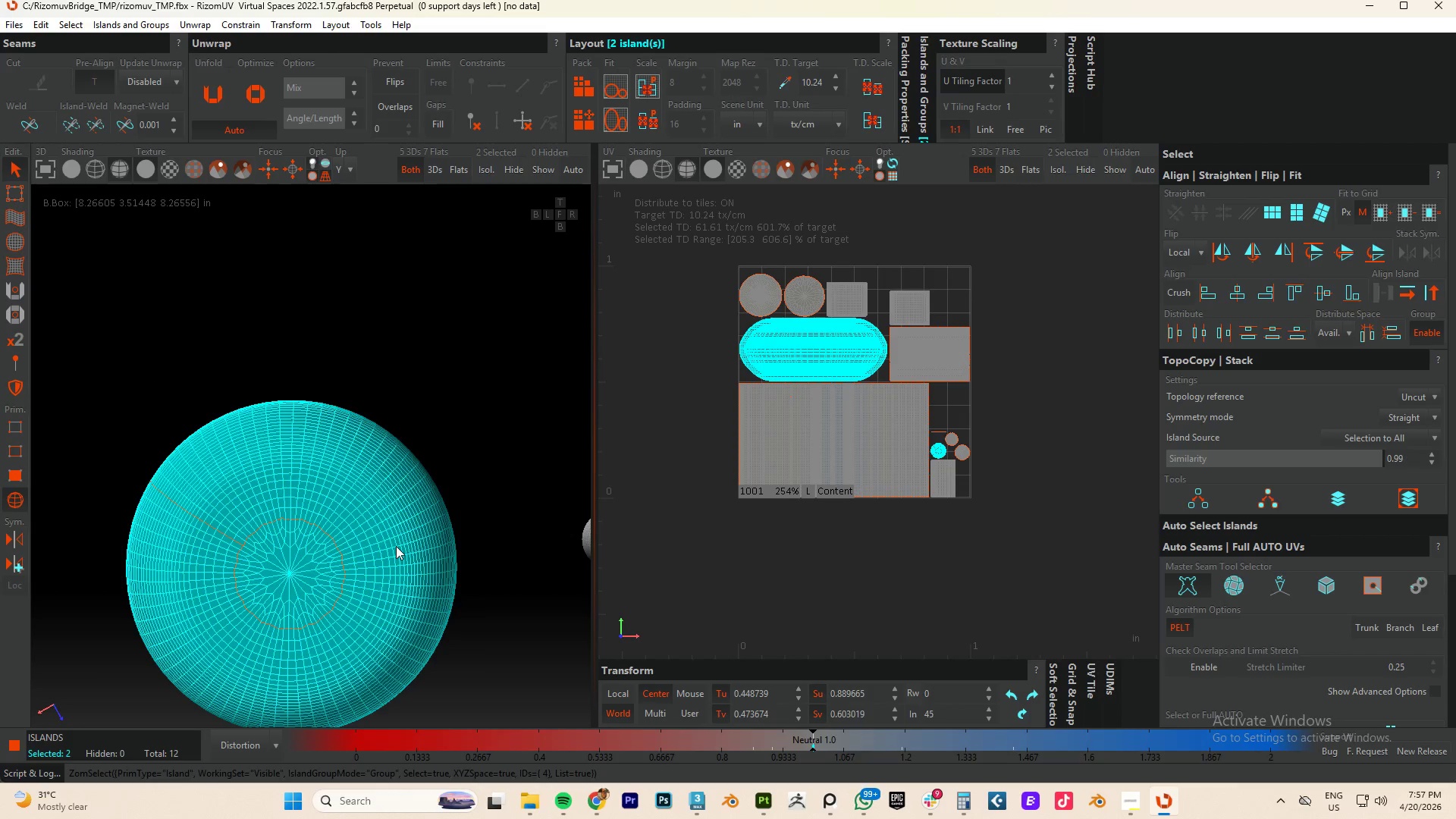 
type(cup)
 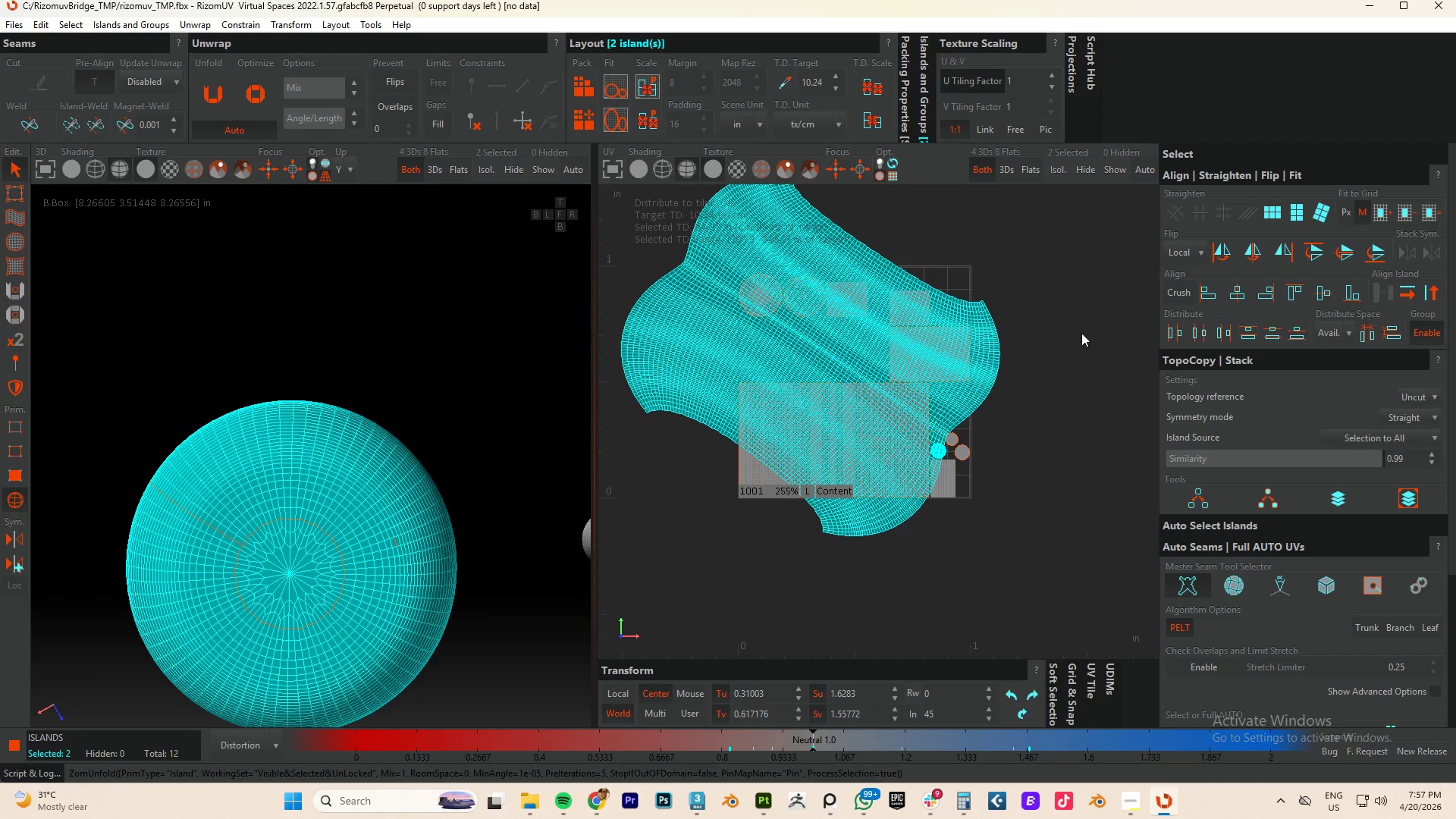 
double_click([937, 366])
 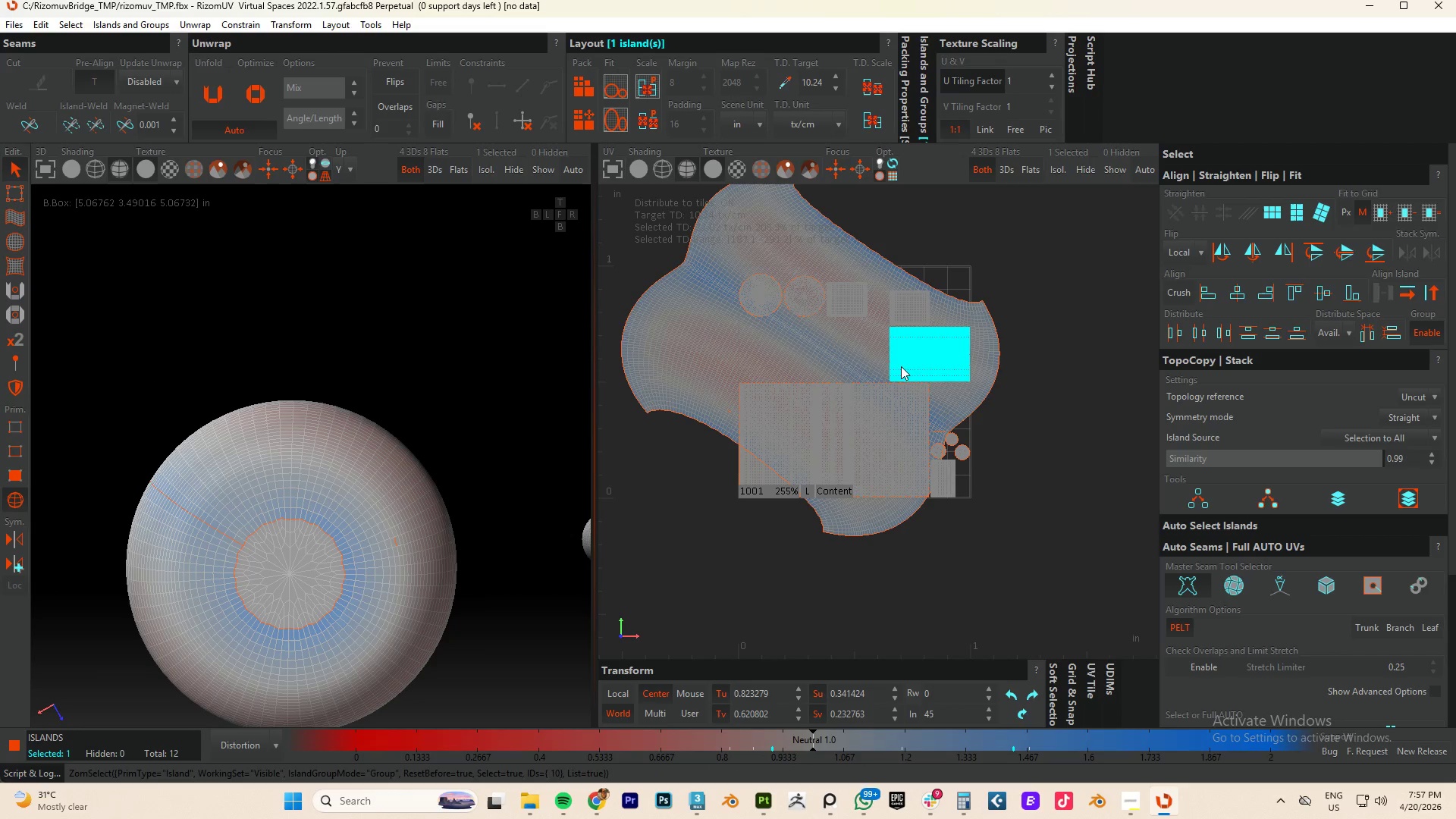 
left_click([859, 361])
 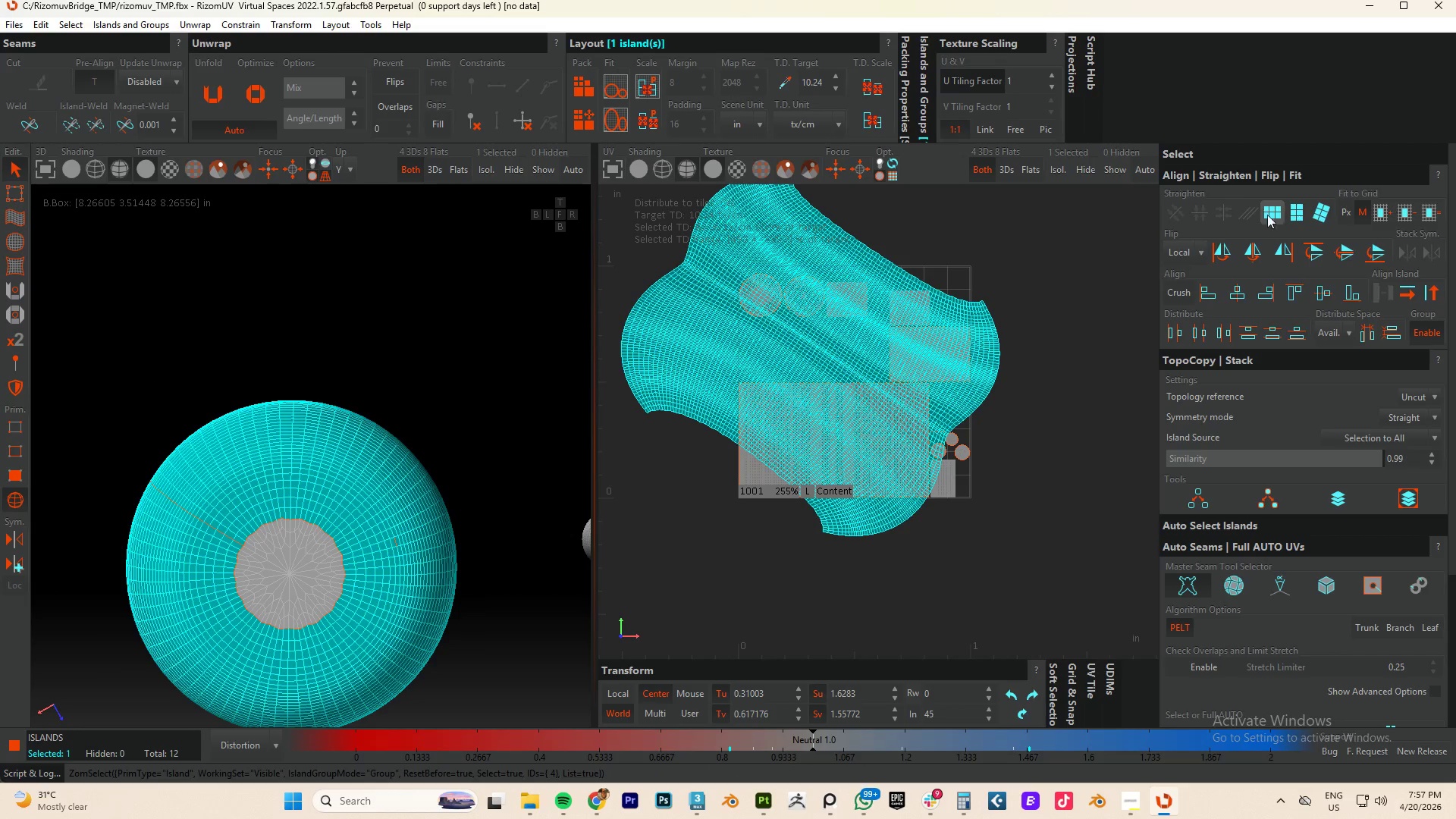 
left_click([1276, 212])
 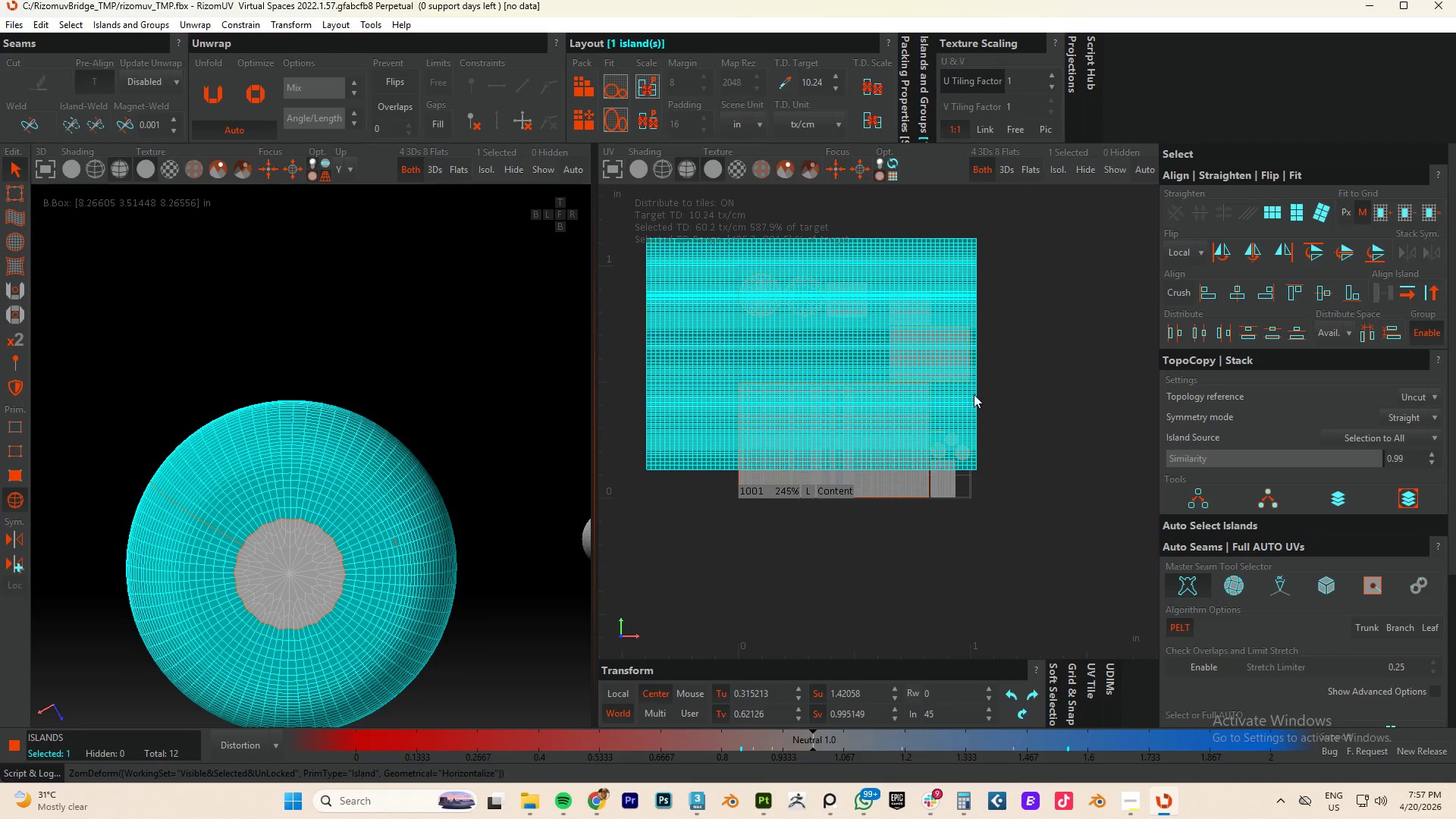 
key(P)
 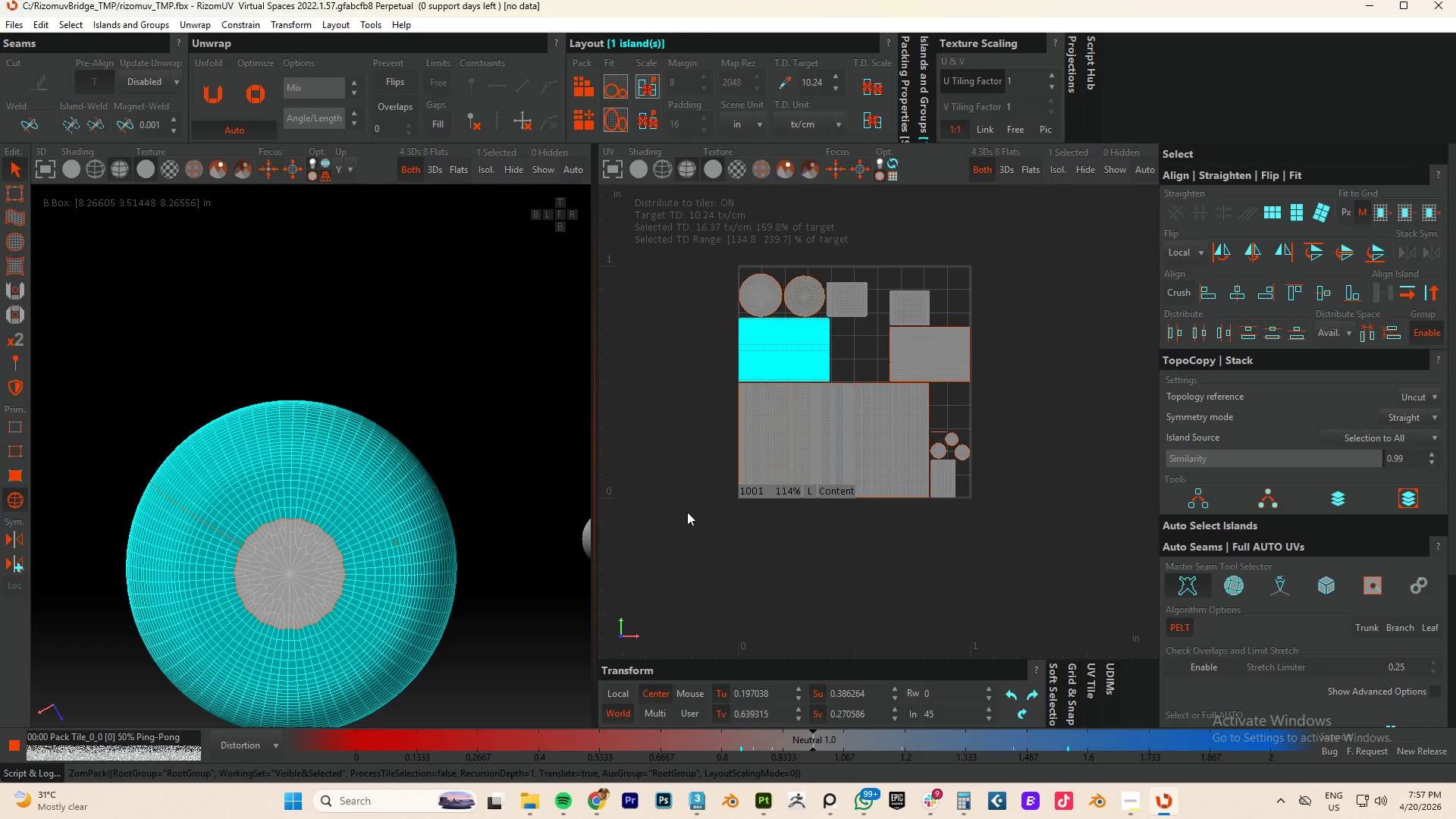 
hold_key(key=AltLeft, duration=0.64)
 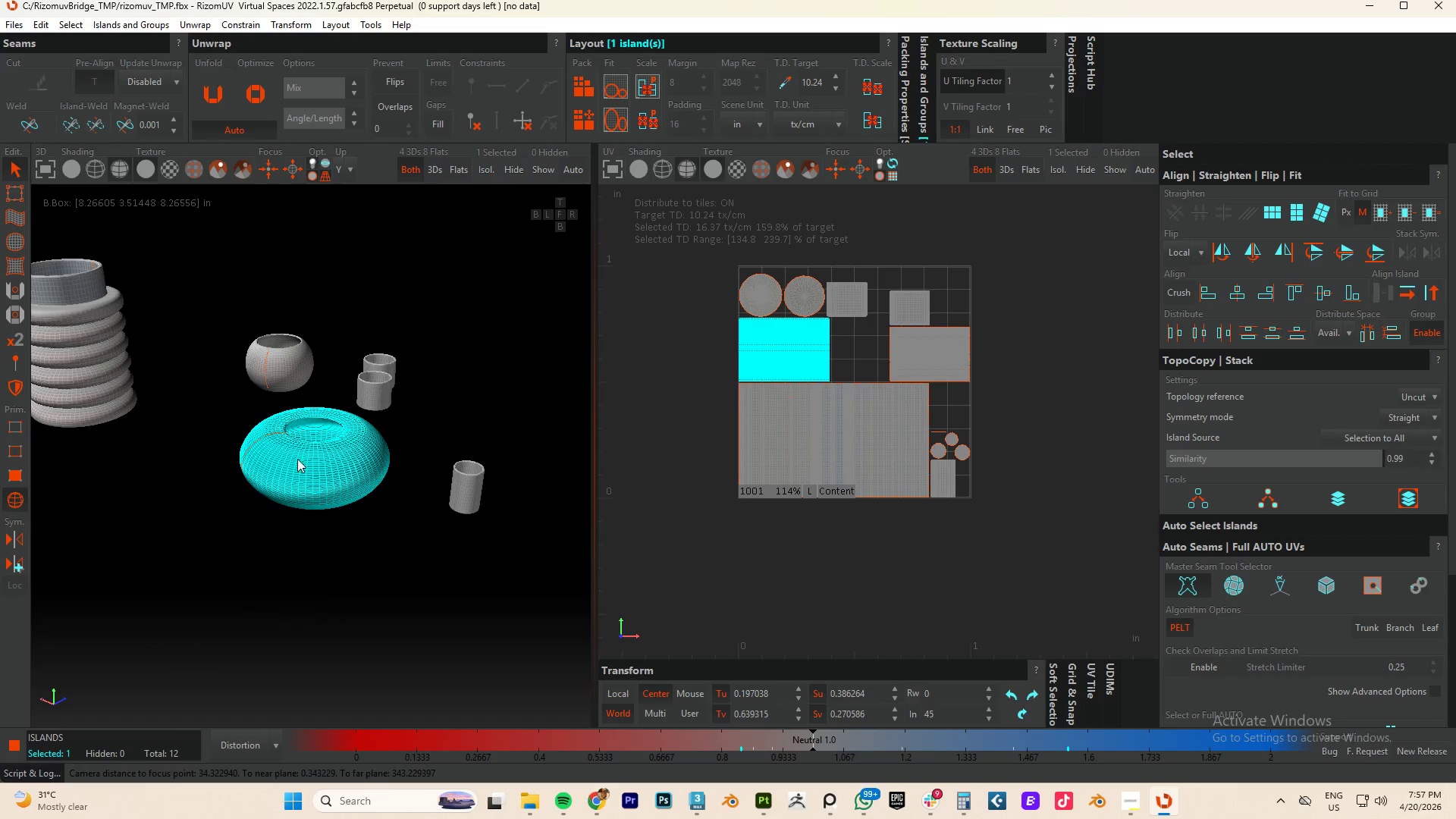 
scroll: coordinate [309, 569], scroll_direction: down, amount: 4.0
 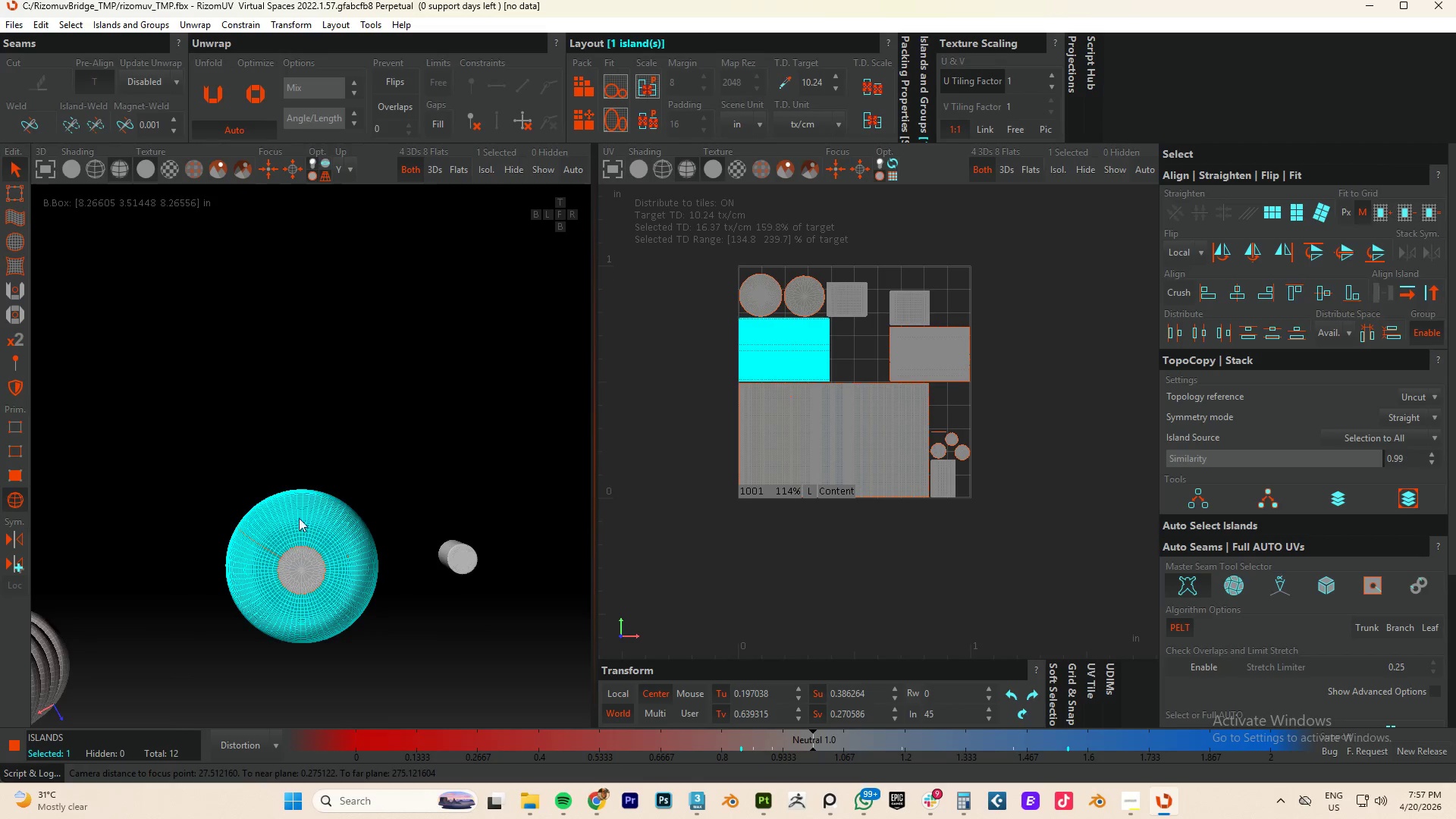 
hold_key(key=AltLeft, duration=0.44)
 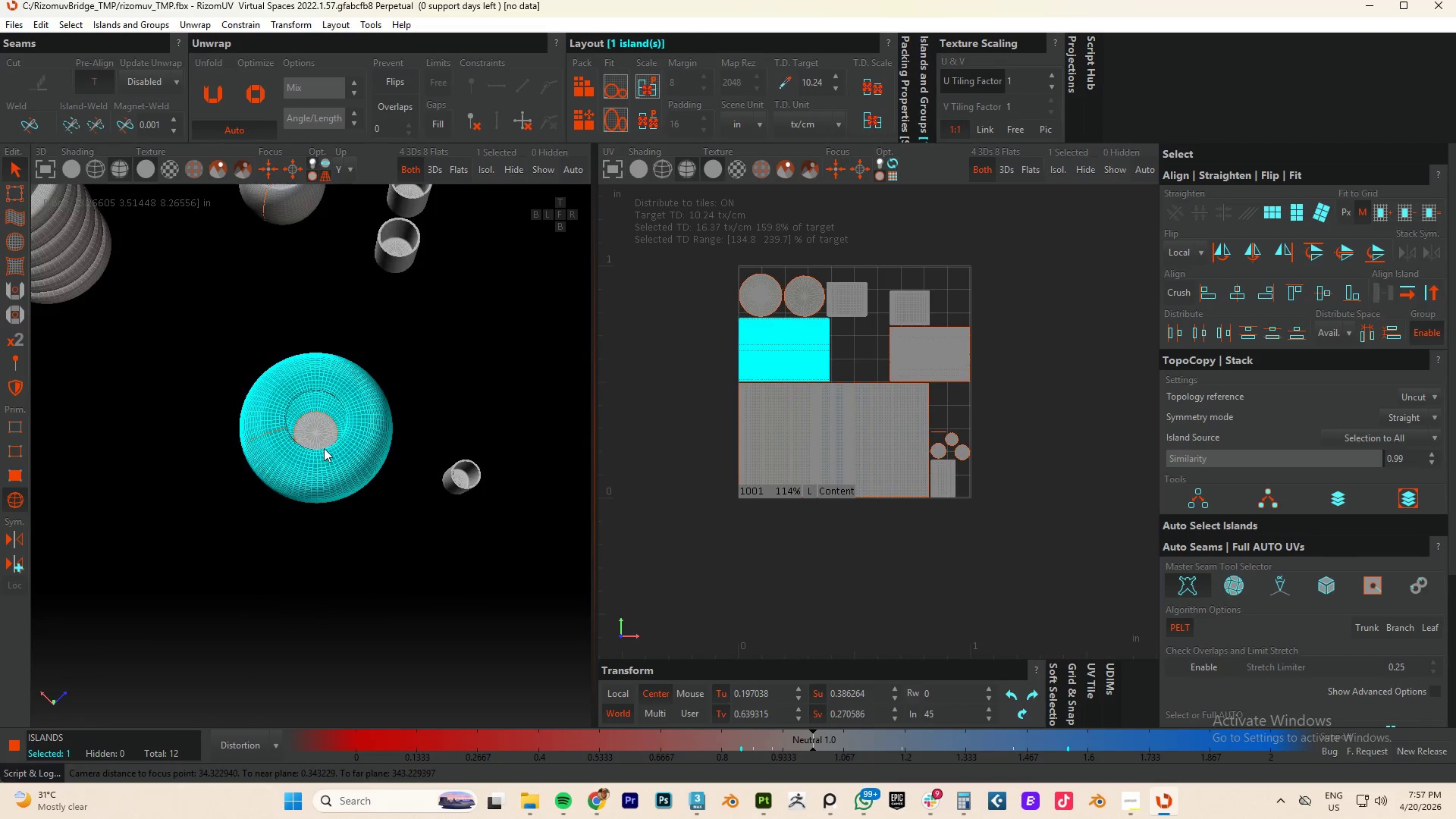 
left_click([298, 410])
 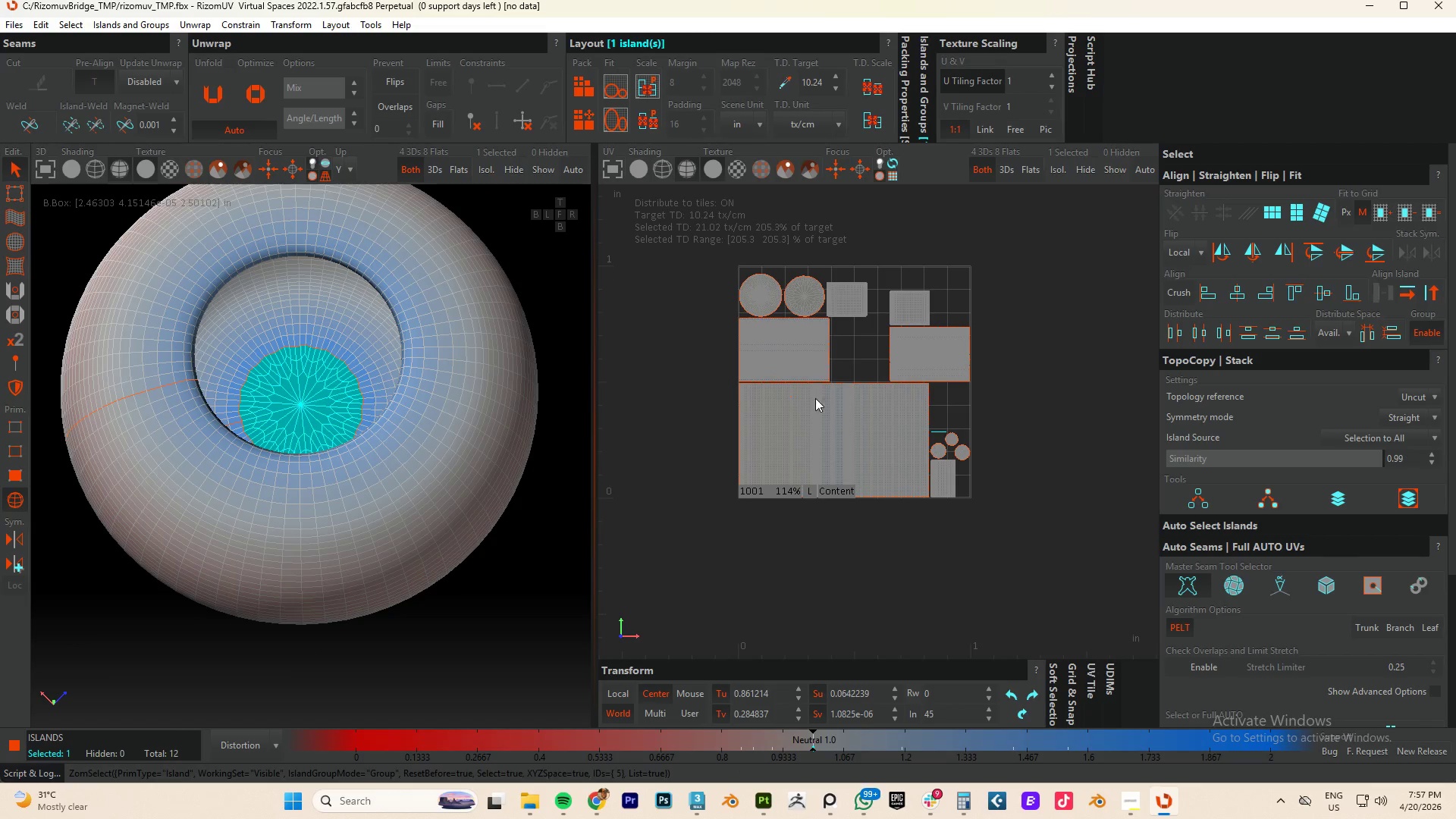 
scroll: coordinate [324, 448], scroll_direction: up, amount: 4.0
 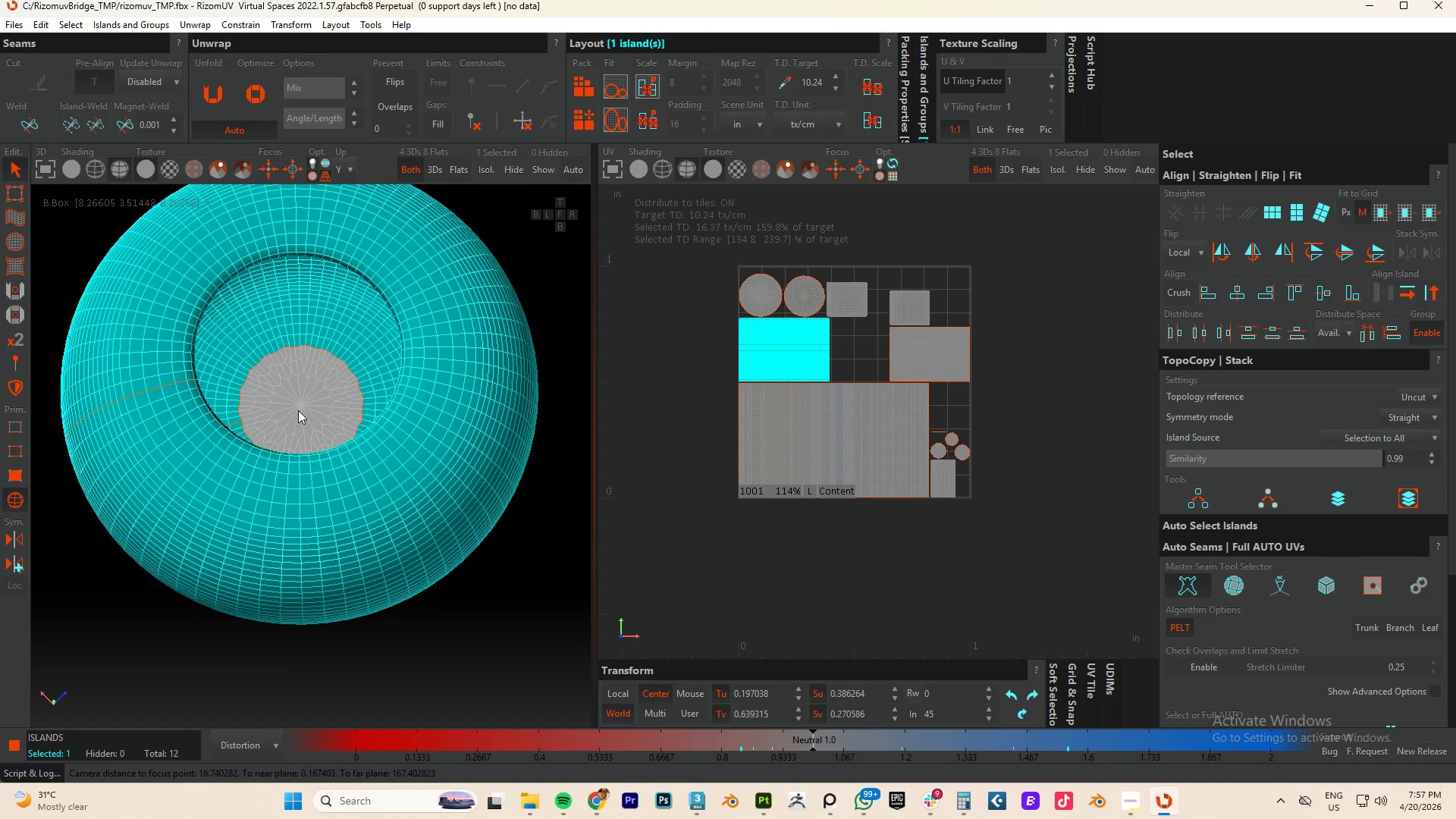 
type(cup)
 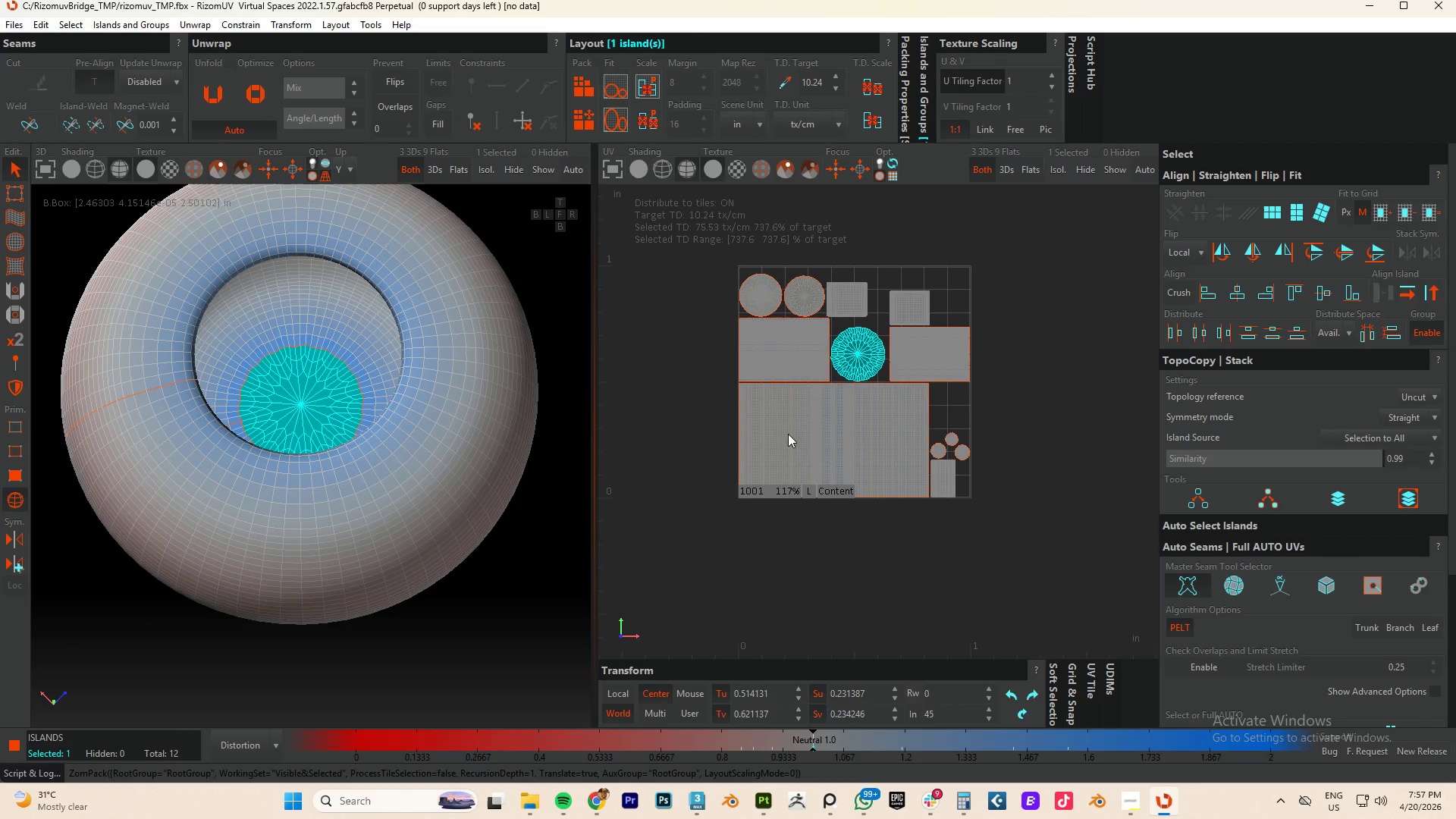 
hold_key(key=AltLeft, duration=0.86)
left_click_drag(start_coordinate=[357, 521], to_coordinate=[402, 361])
 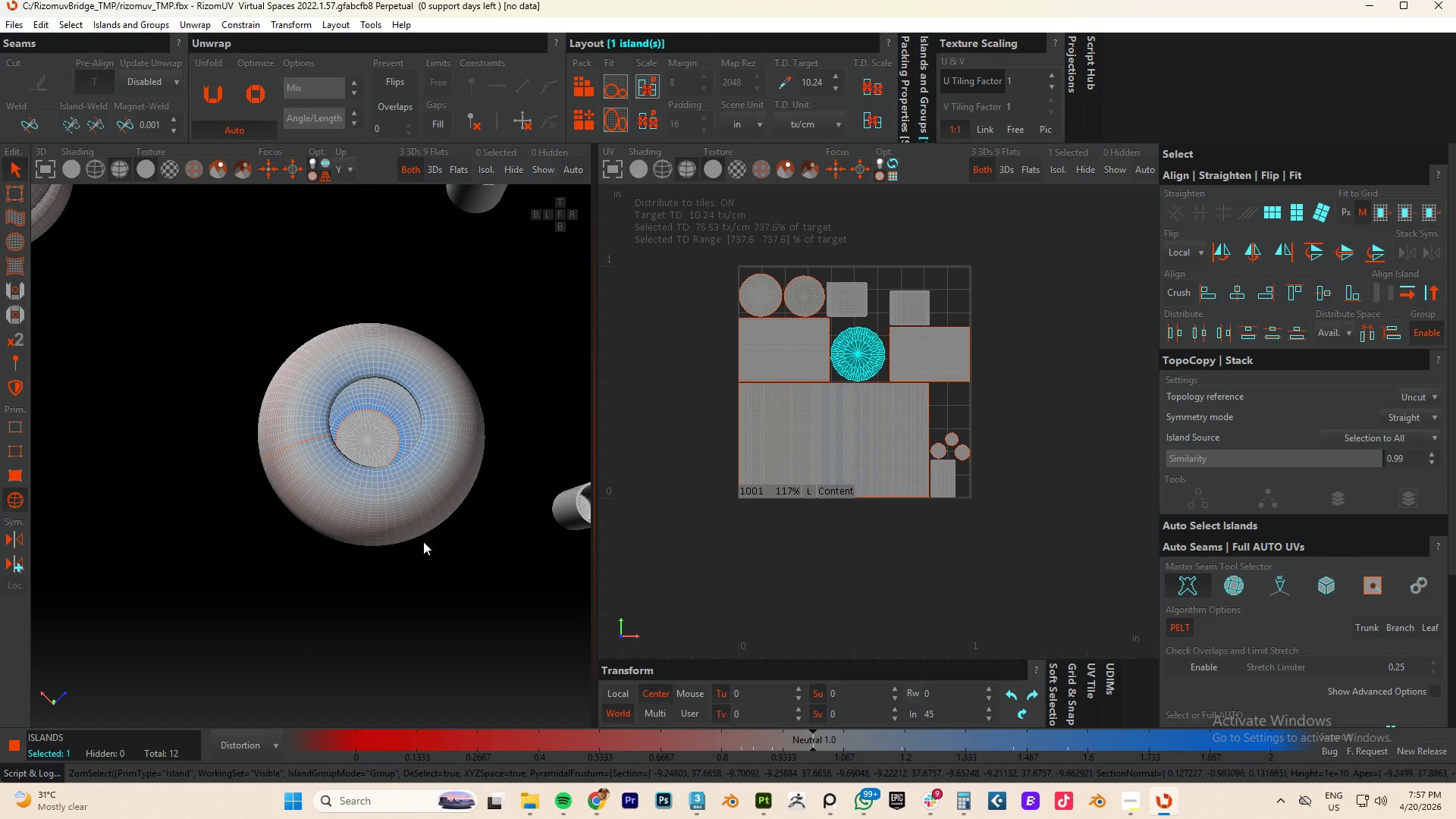 
scroll: coordinate [428, 482], scroll_direction: down, amount: 4.0
 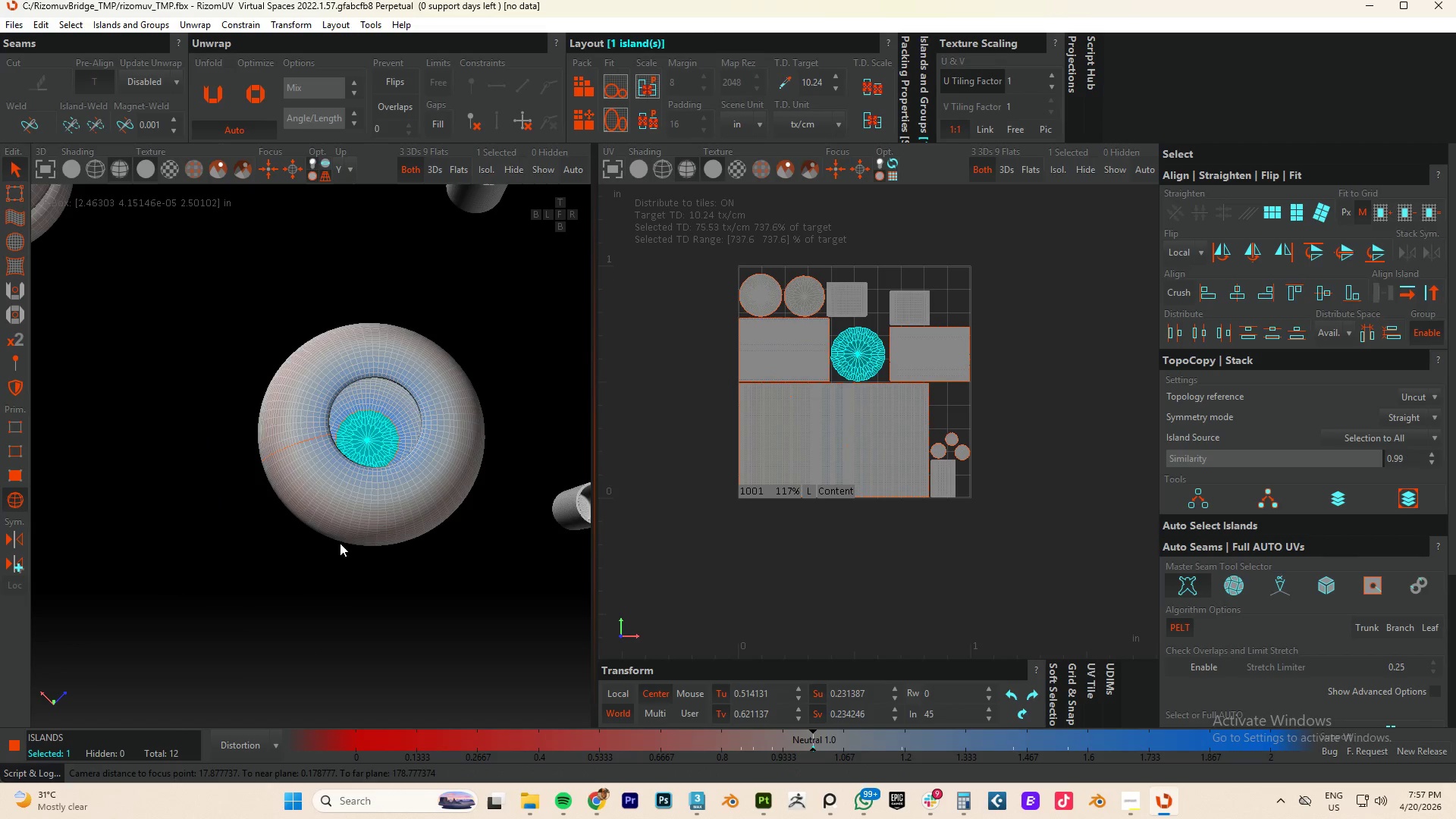 
hold_key(key=AltLeft, duration=0.66)
 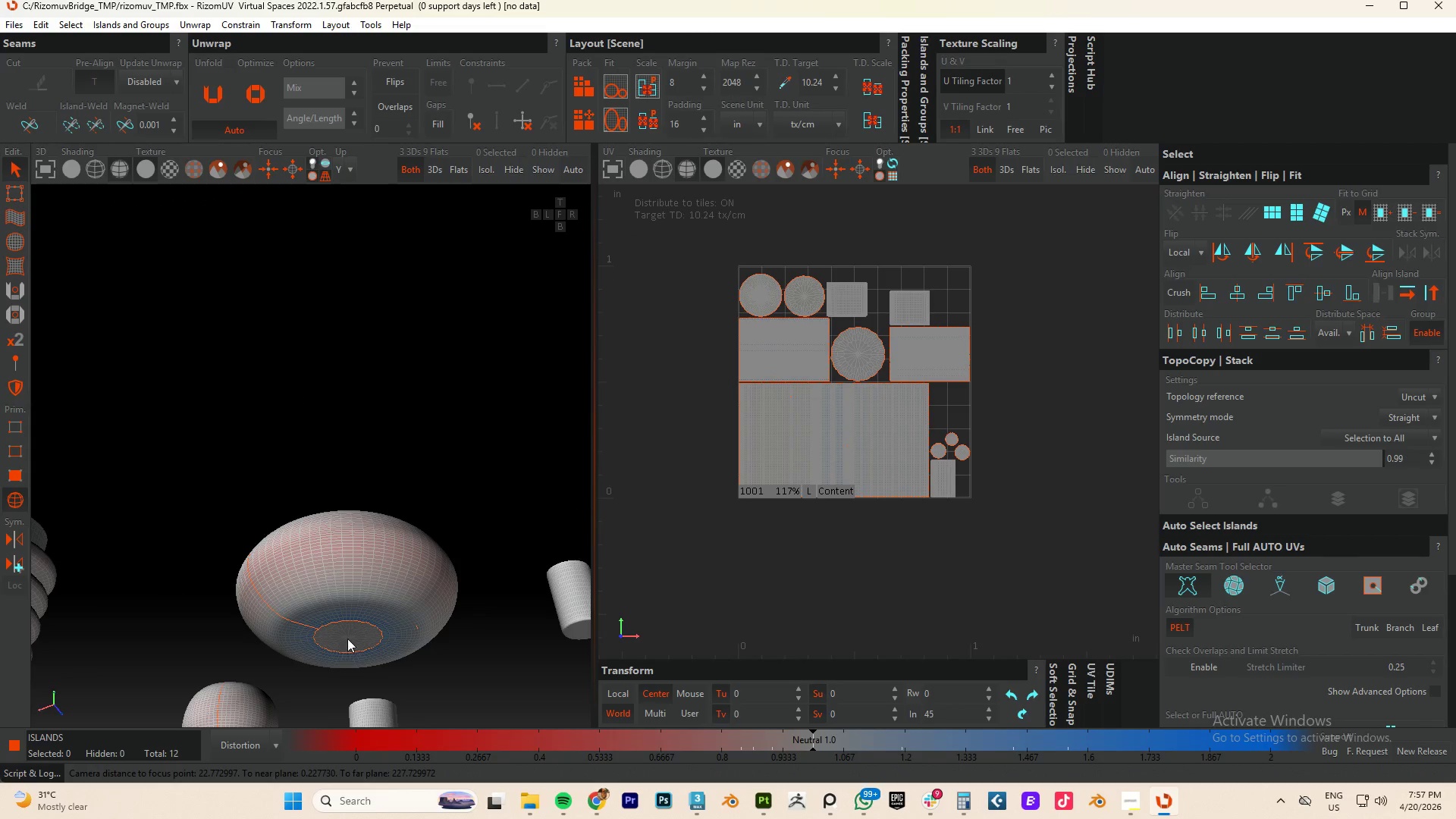 
left_click([347, 635])
 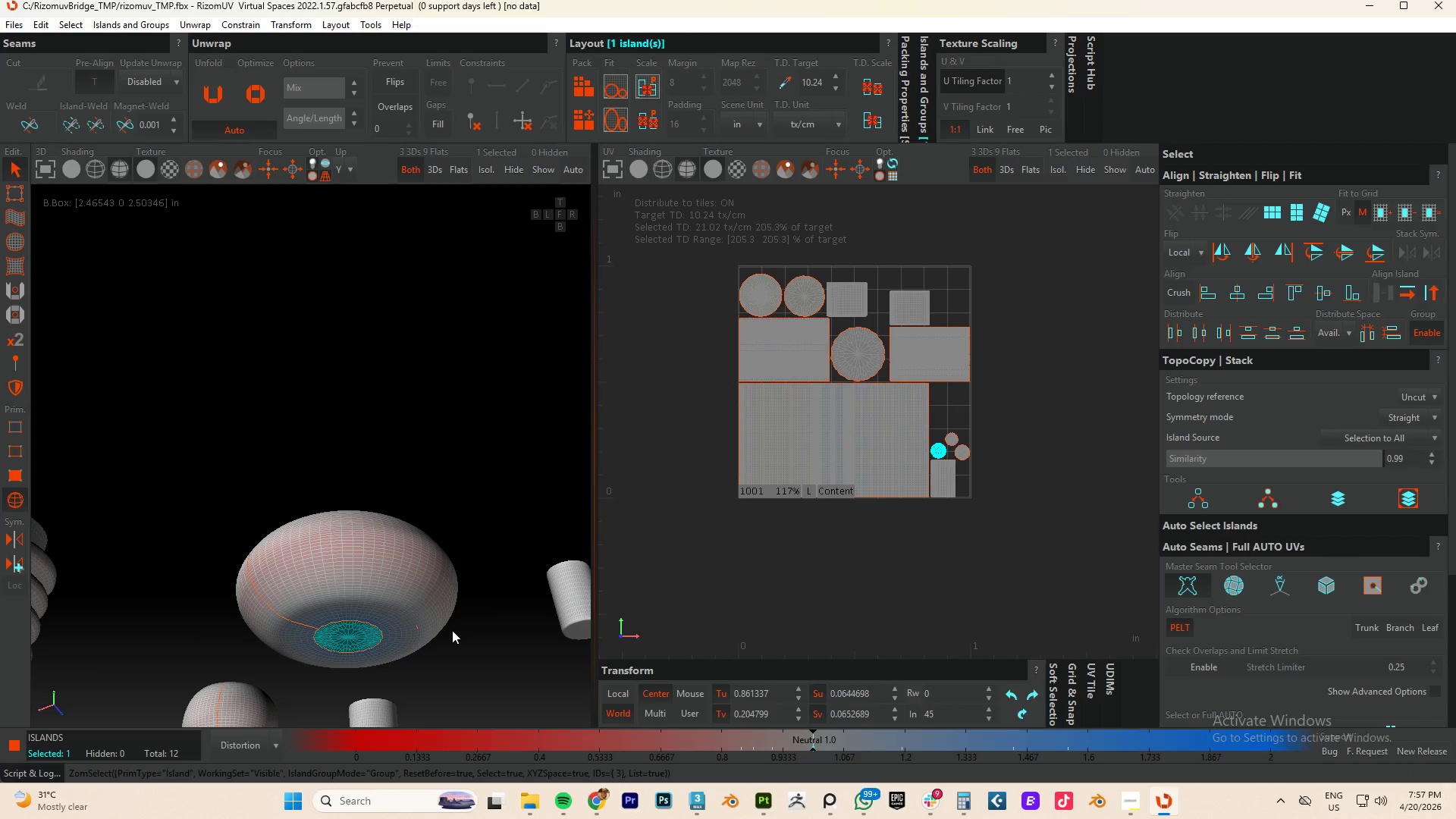 
type(cup)
 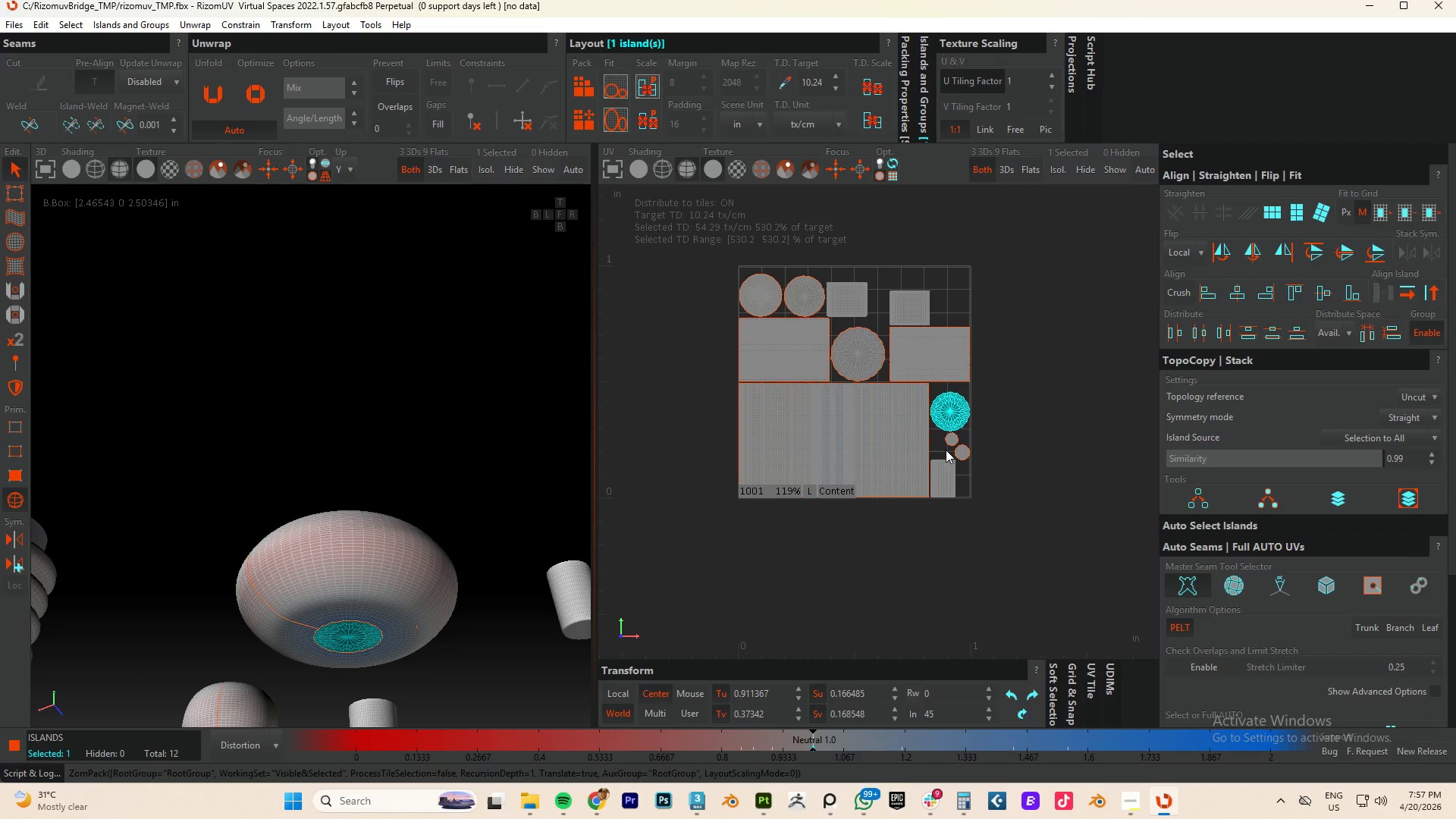 
scroll: coordinate [413, 588], scroll_direction: down, amount: 3.0
 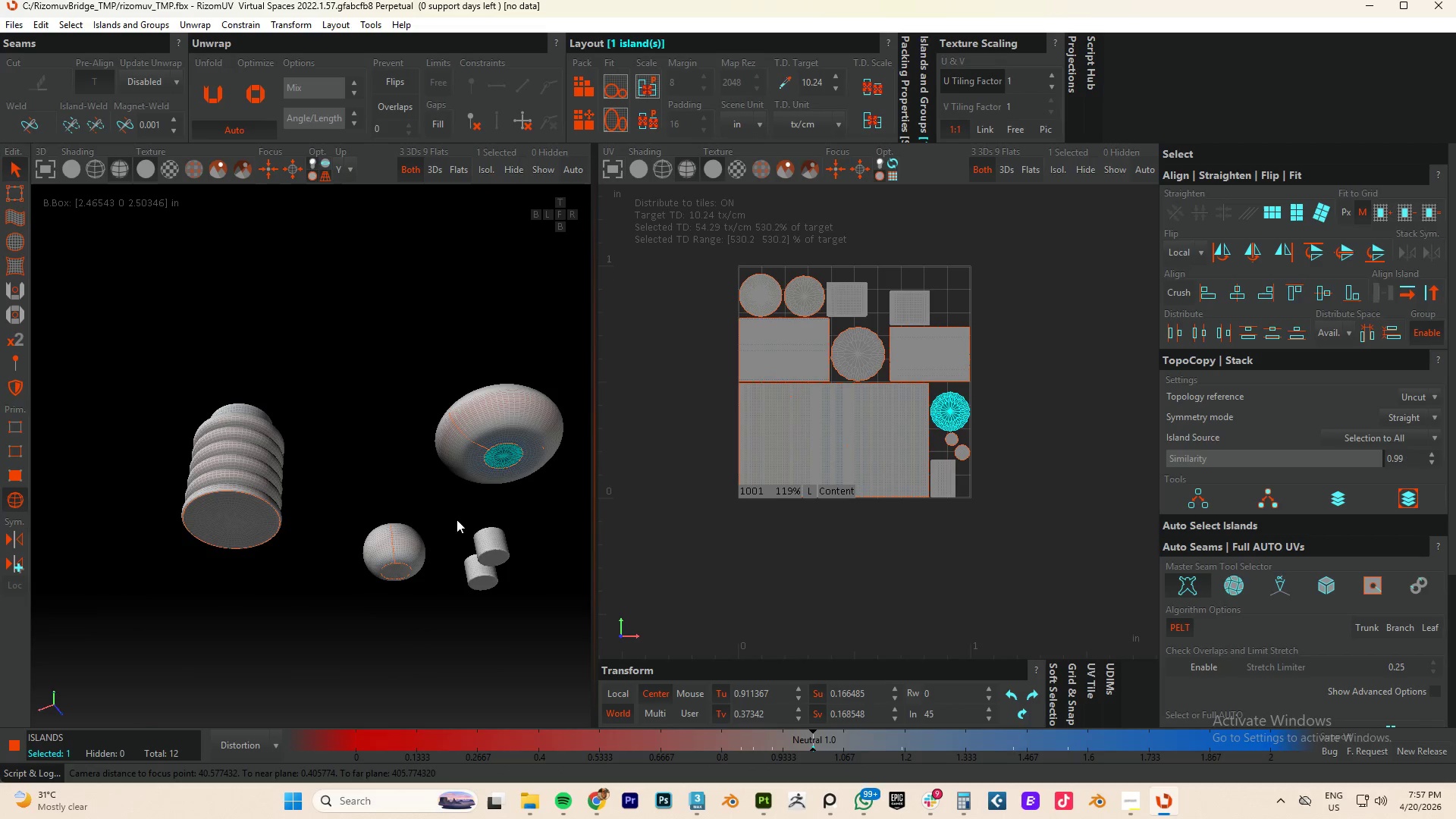 
hold_key(key=AltLeft, duration=0.38)
 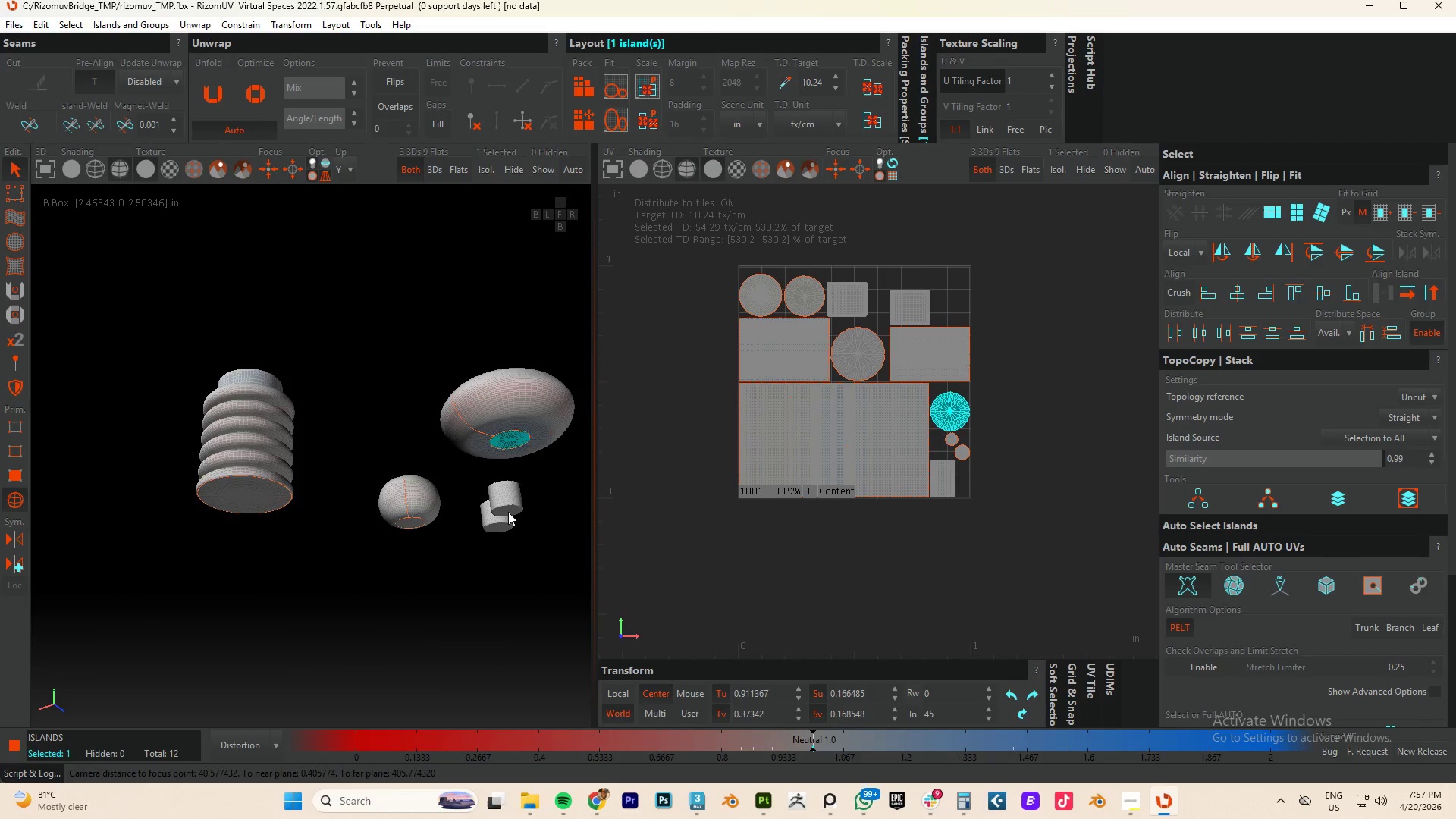 
scroll: coordinate [513, 488], scroll_direction: up, amount: 11.0
 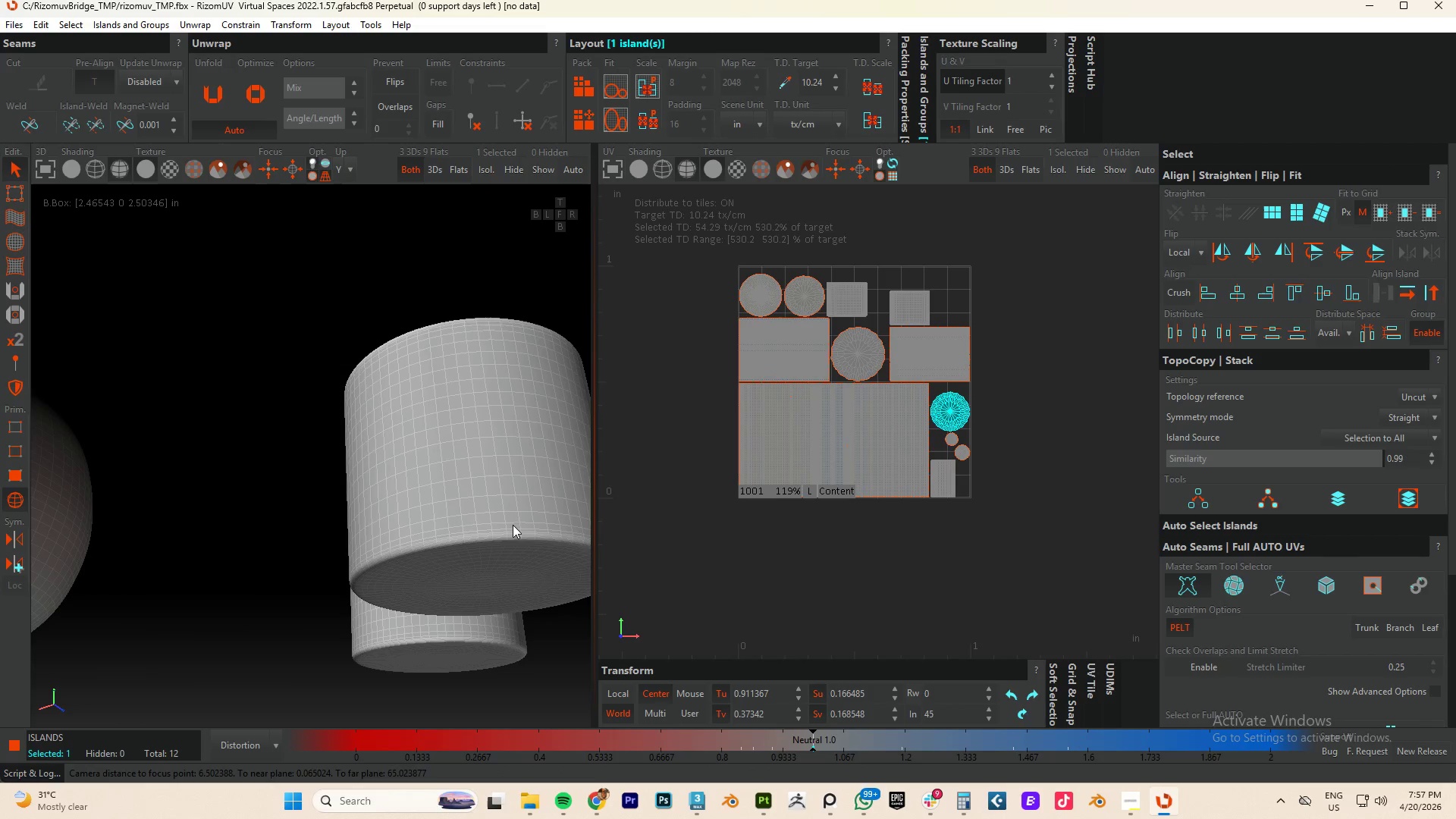 
key(F4)
 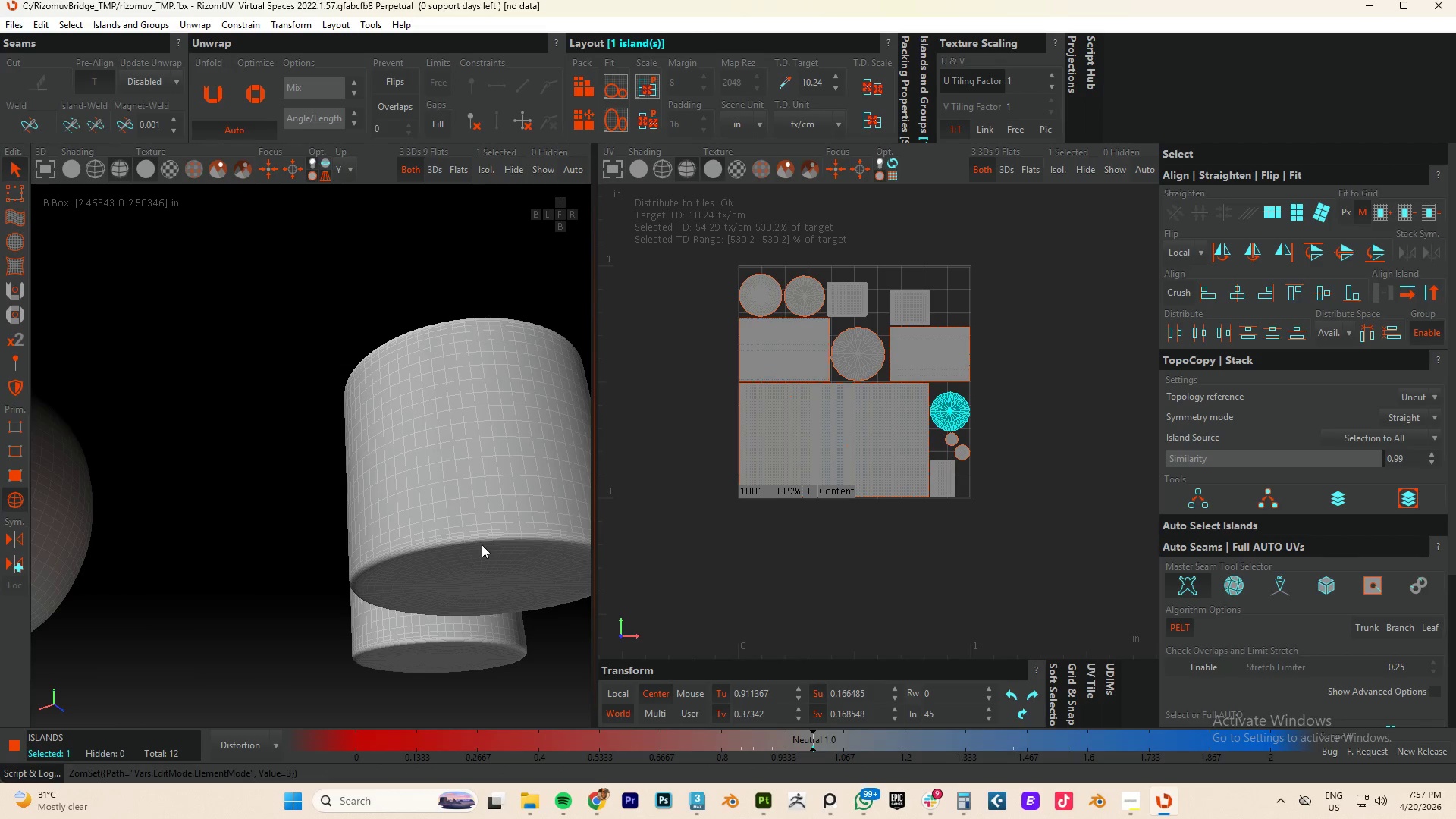 
key(F2)
 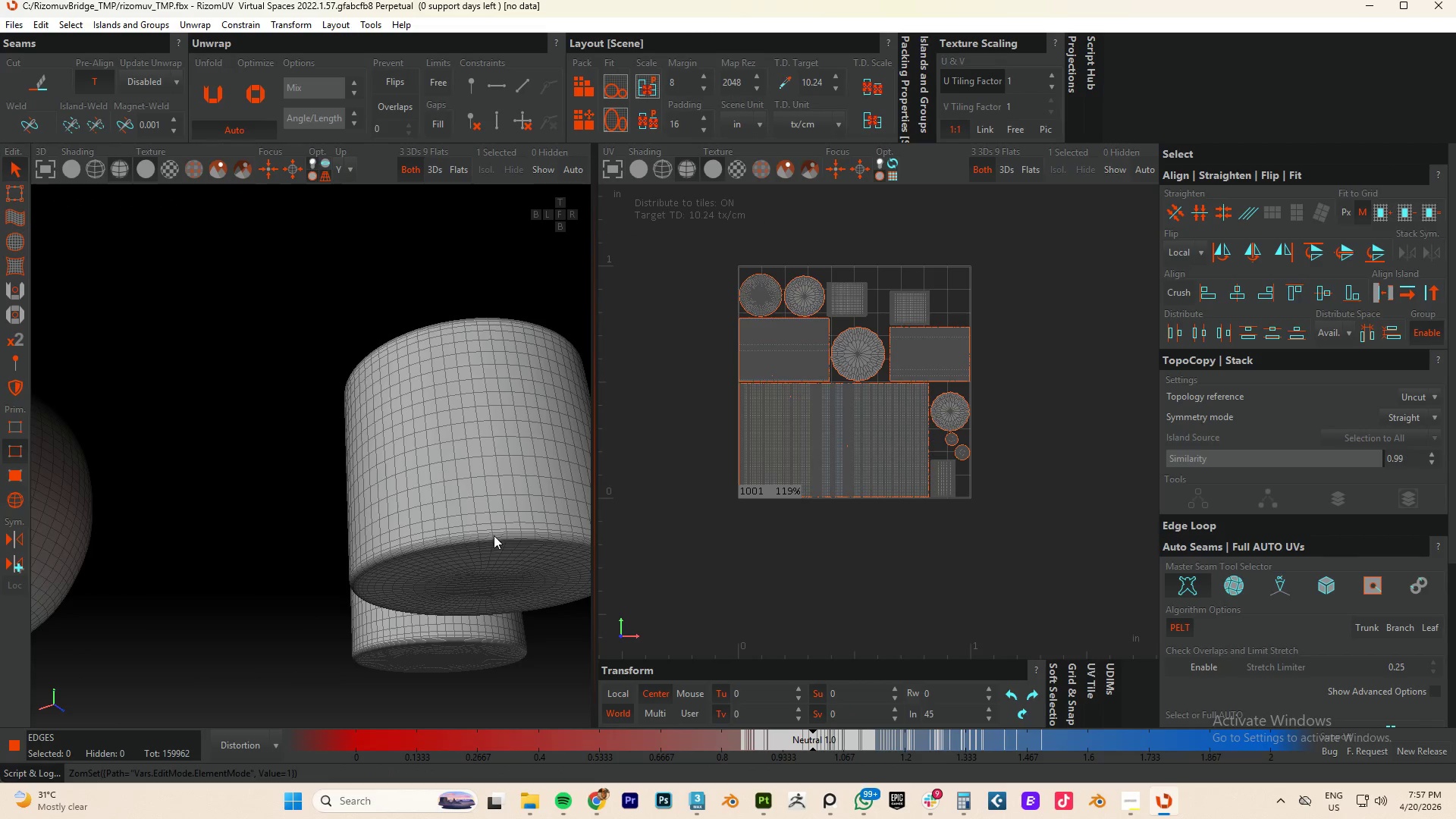 
scroll: coordinate [494, 535], scroll_direction: up, amount: 3.0
 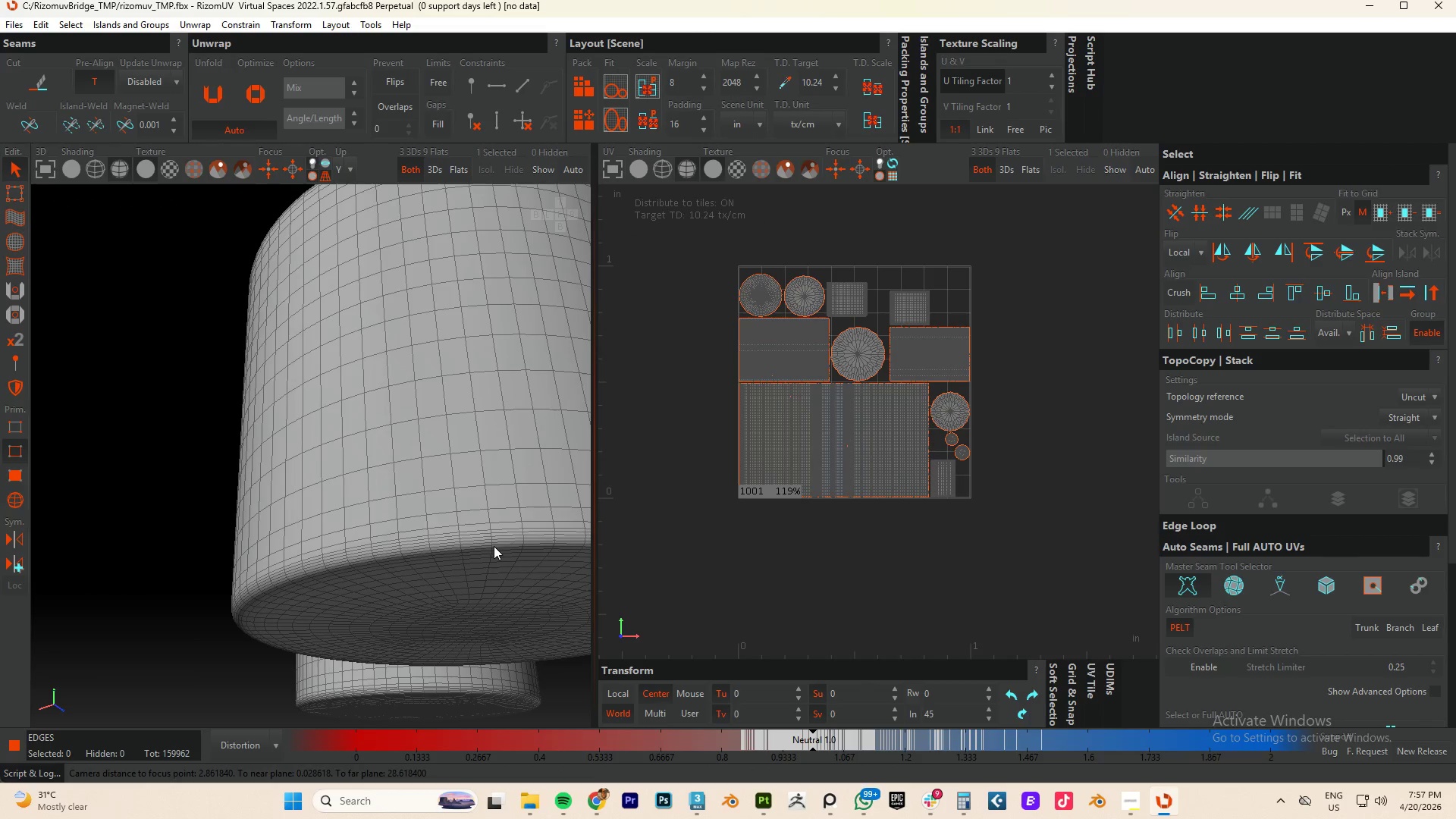 
hold_key(key=AltLeft, duration=0.58)
scroll: coordinate [494, 546], scroll_direction: up, amount: 1.0
 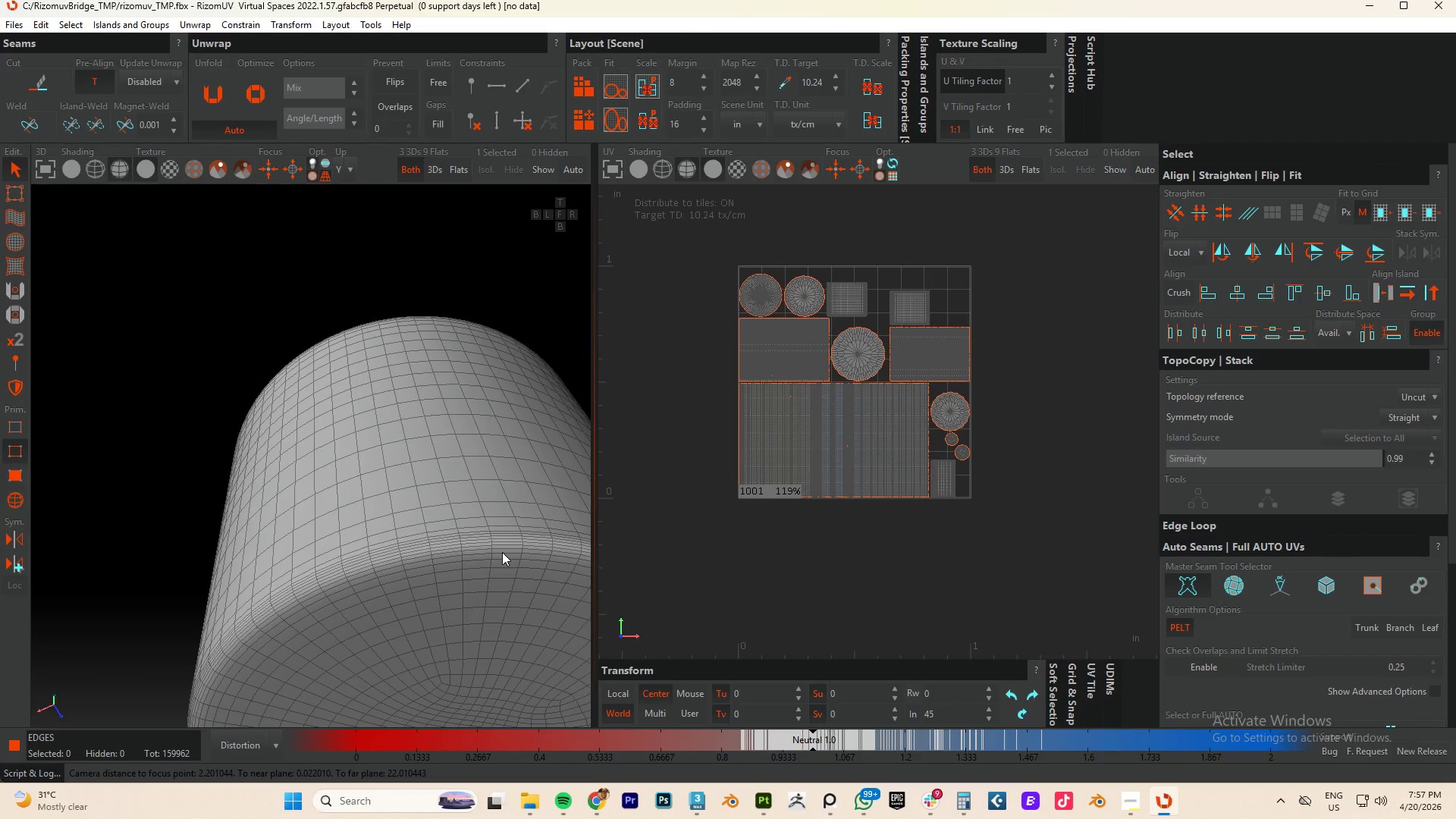 
double_click([500, 554])
 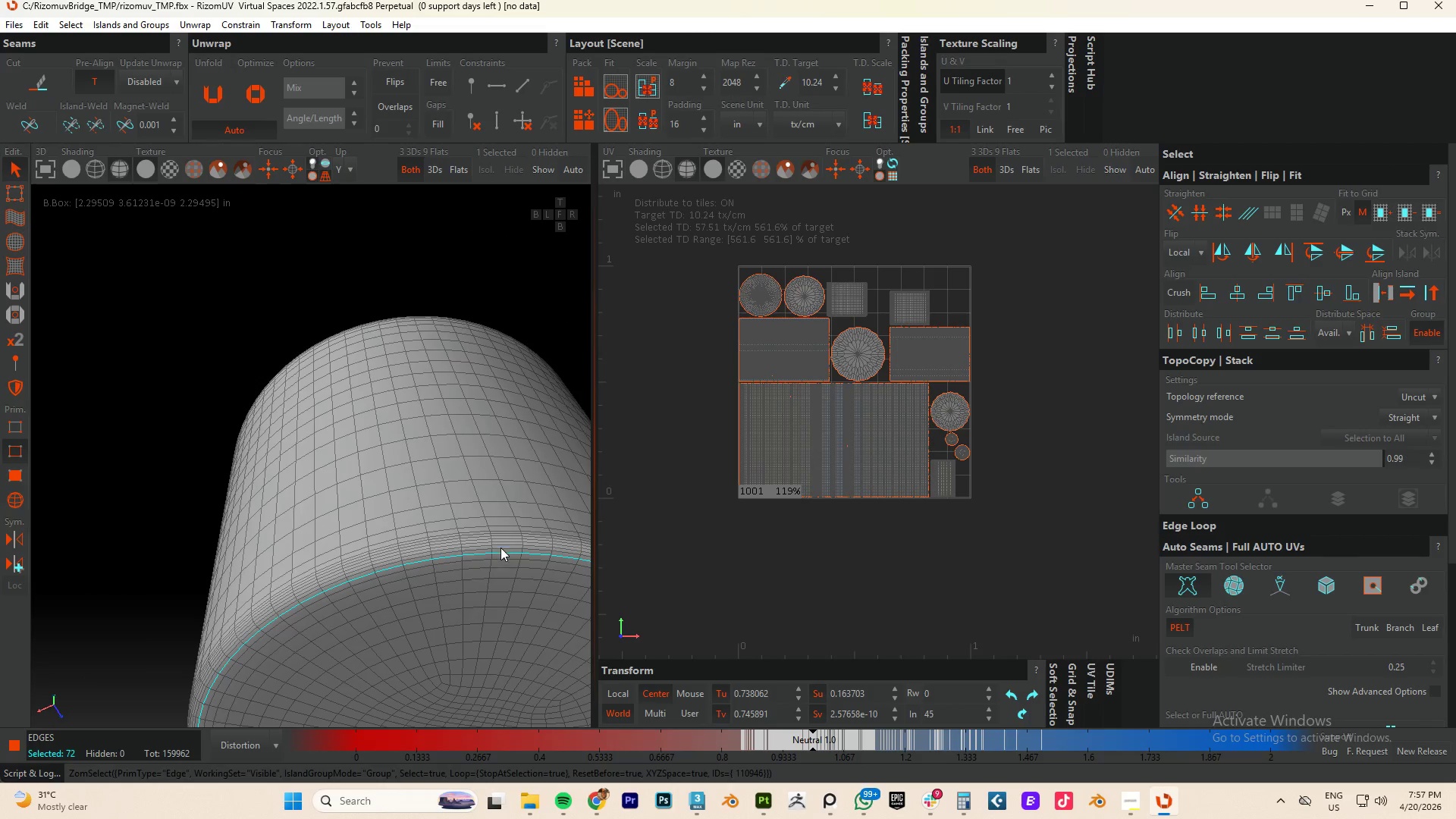 
hold_key(key=AltLeft, duration=0.52)
 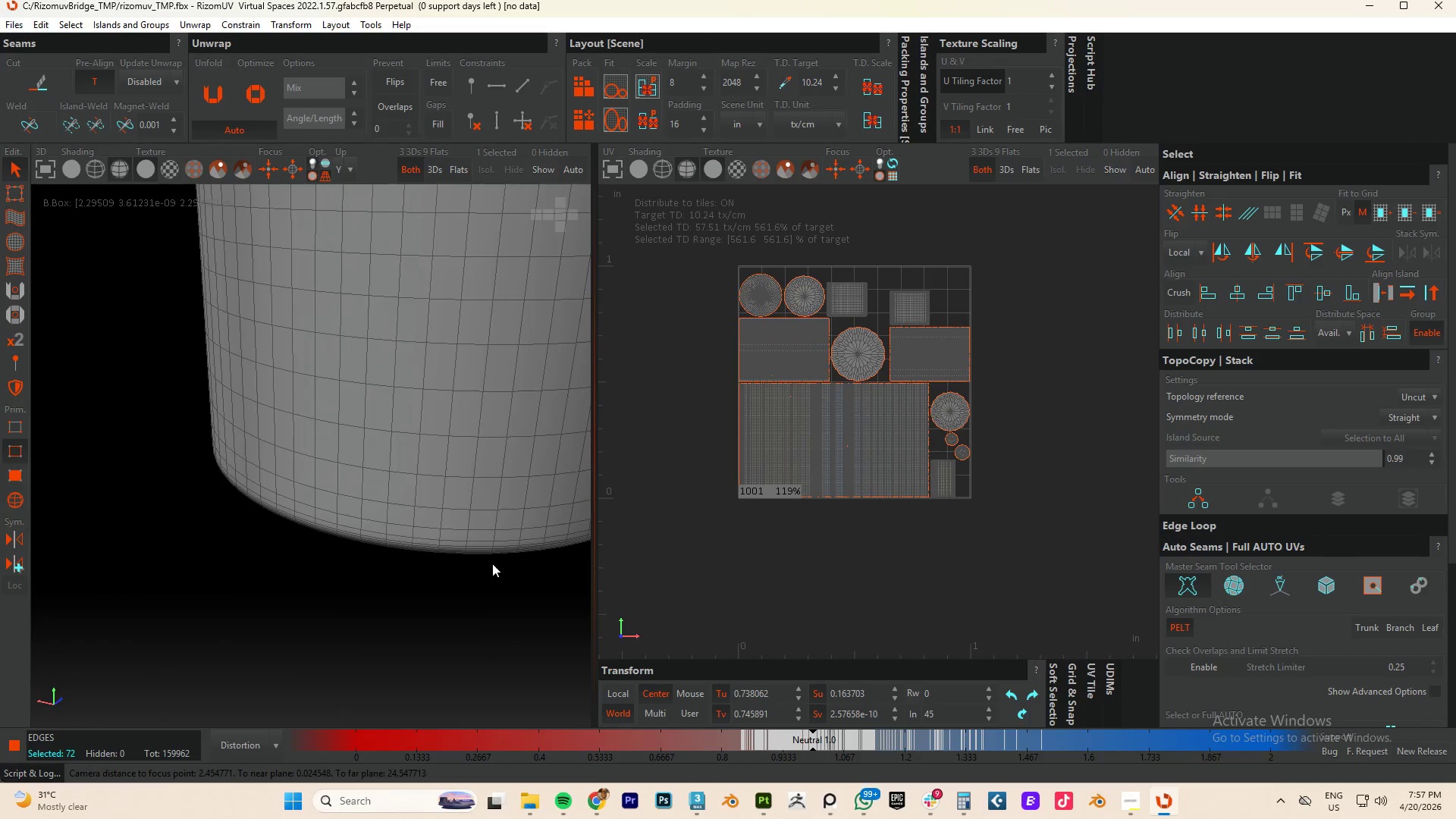 
scroll: coordinate [492, 563], scroll_direction: down, amount: 4.0
 